 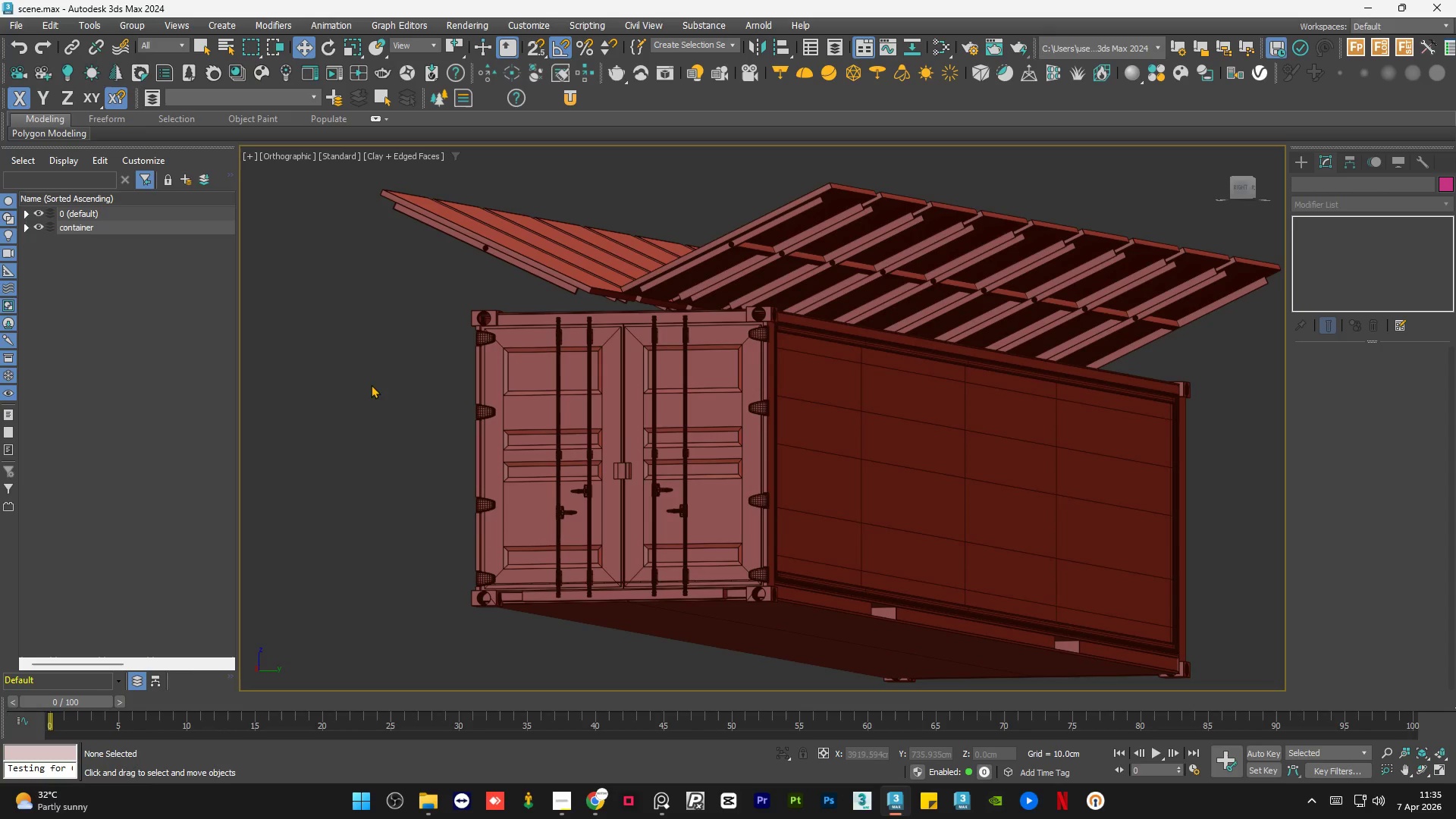 
scroll: coordinate [820, 419], scroll_direction: down, amount: 1.0
 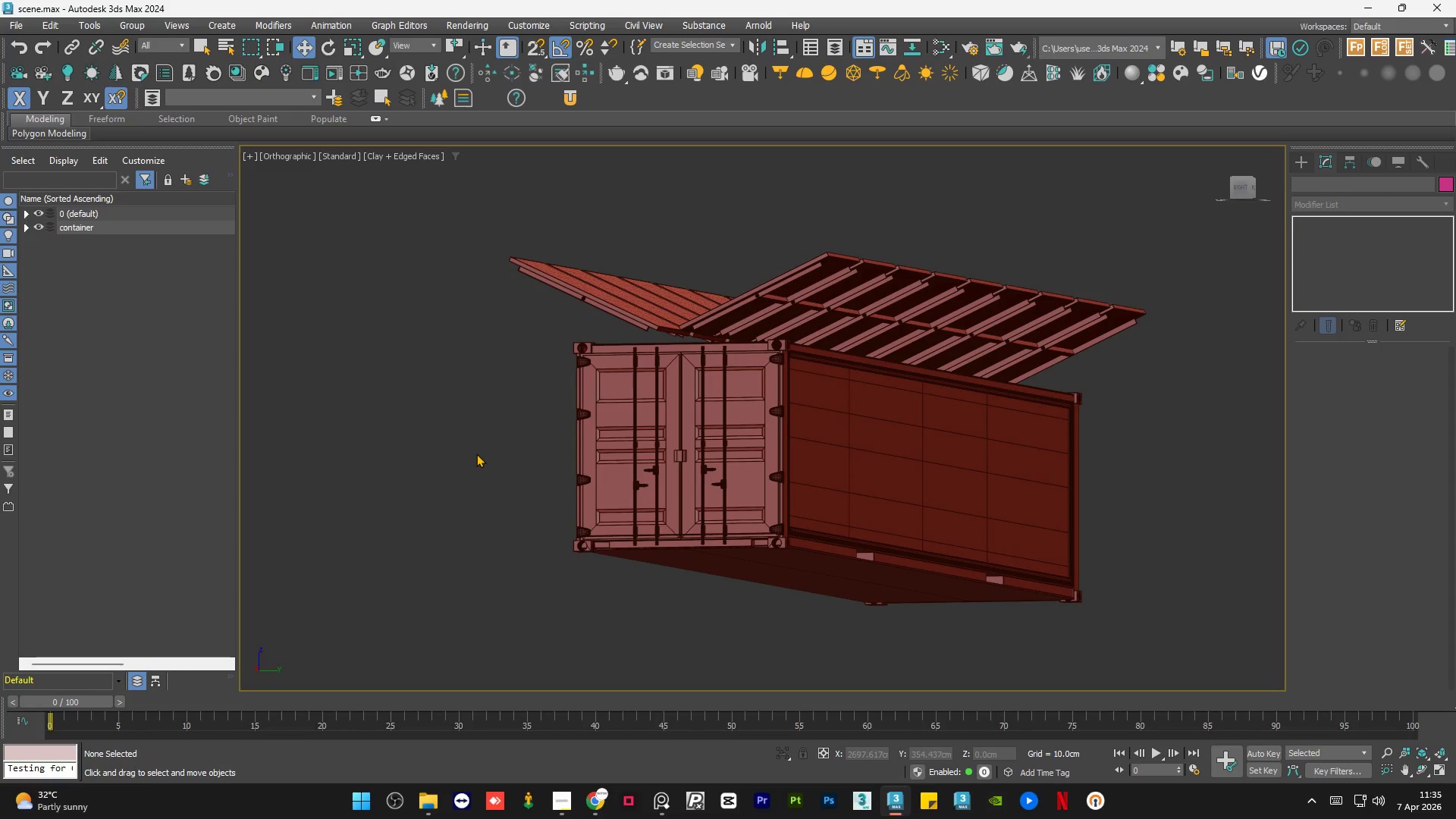 
double_click([476, 453])
 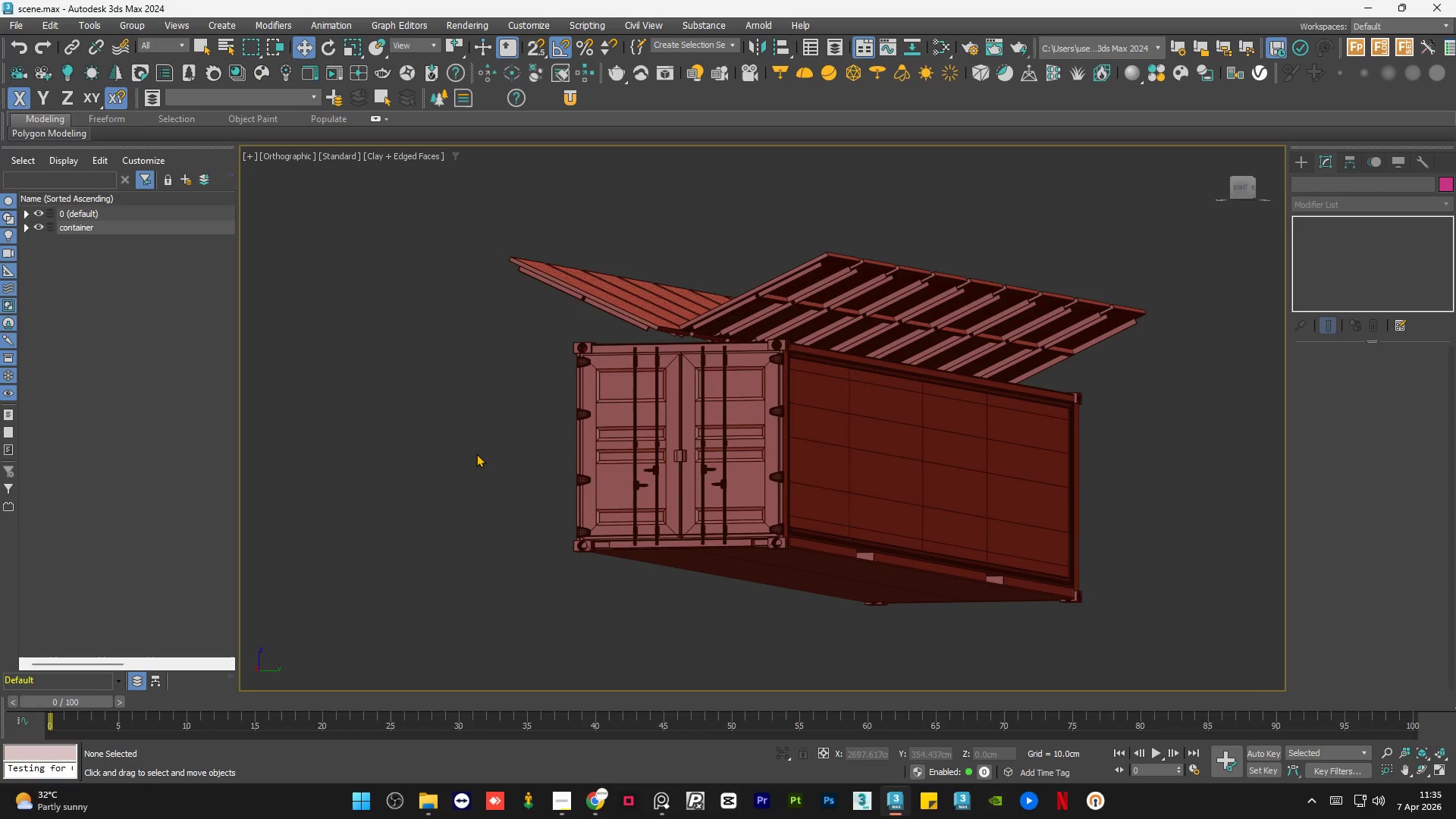 
triple_click([476, 453])
 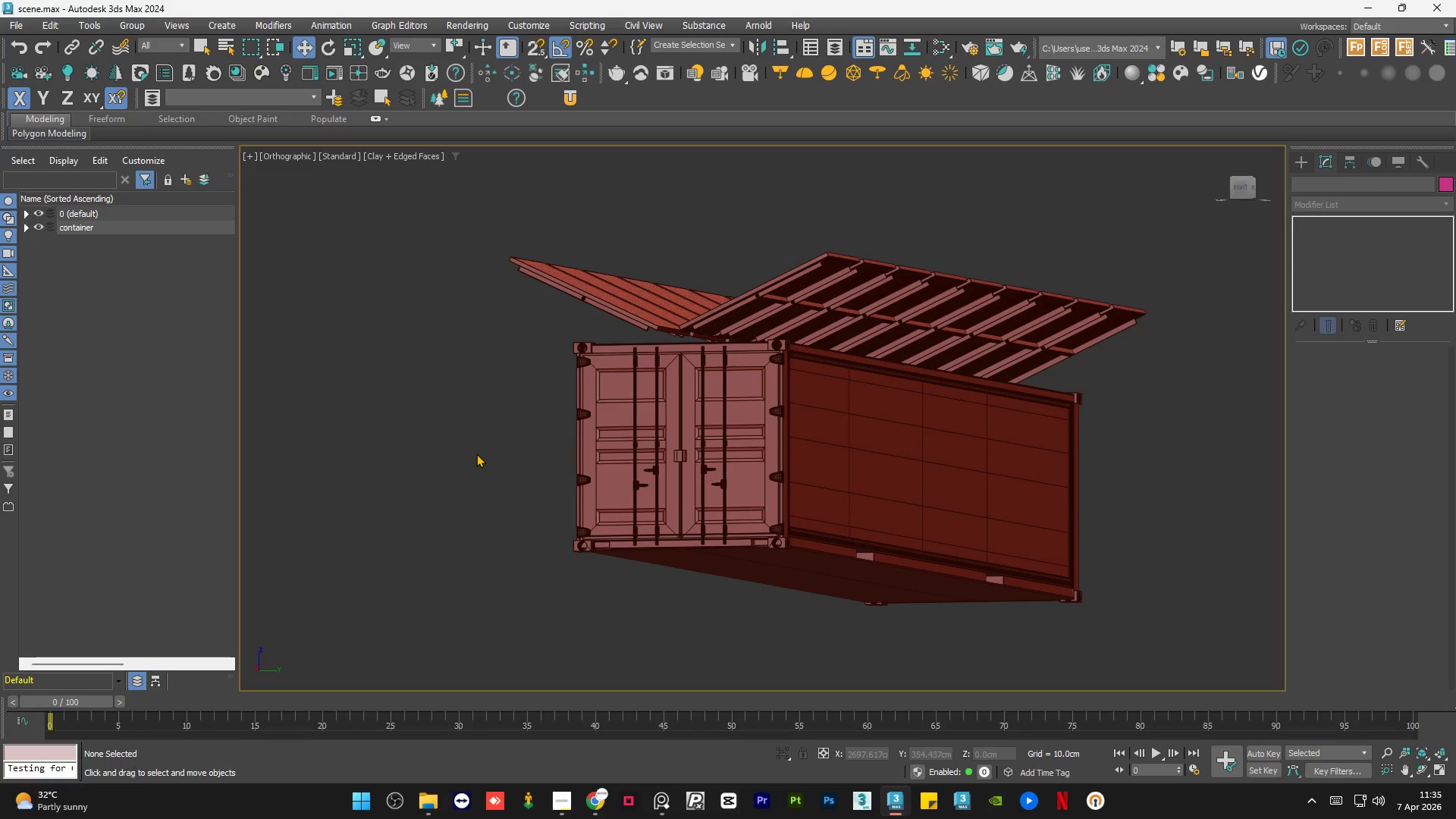 
double_click([476, 453])
 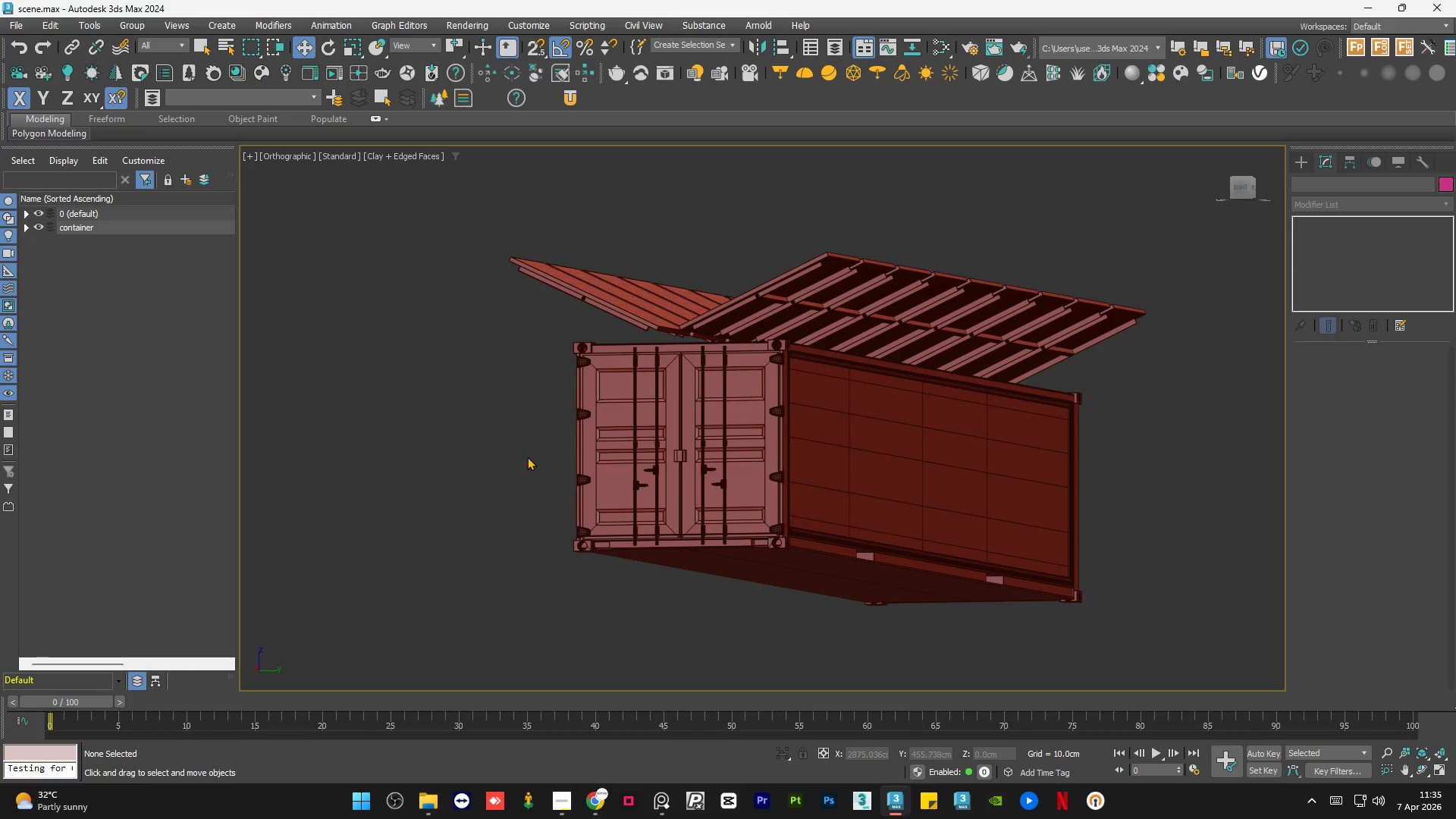 
double_click([527, 457])
 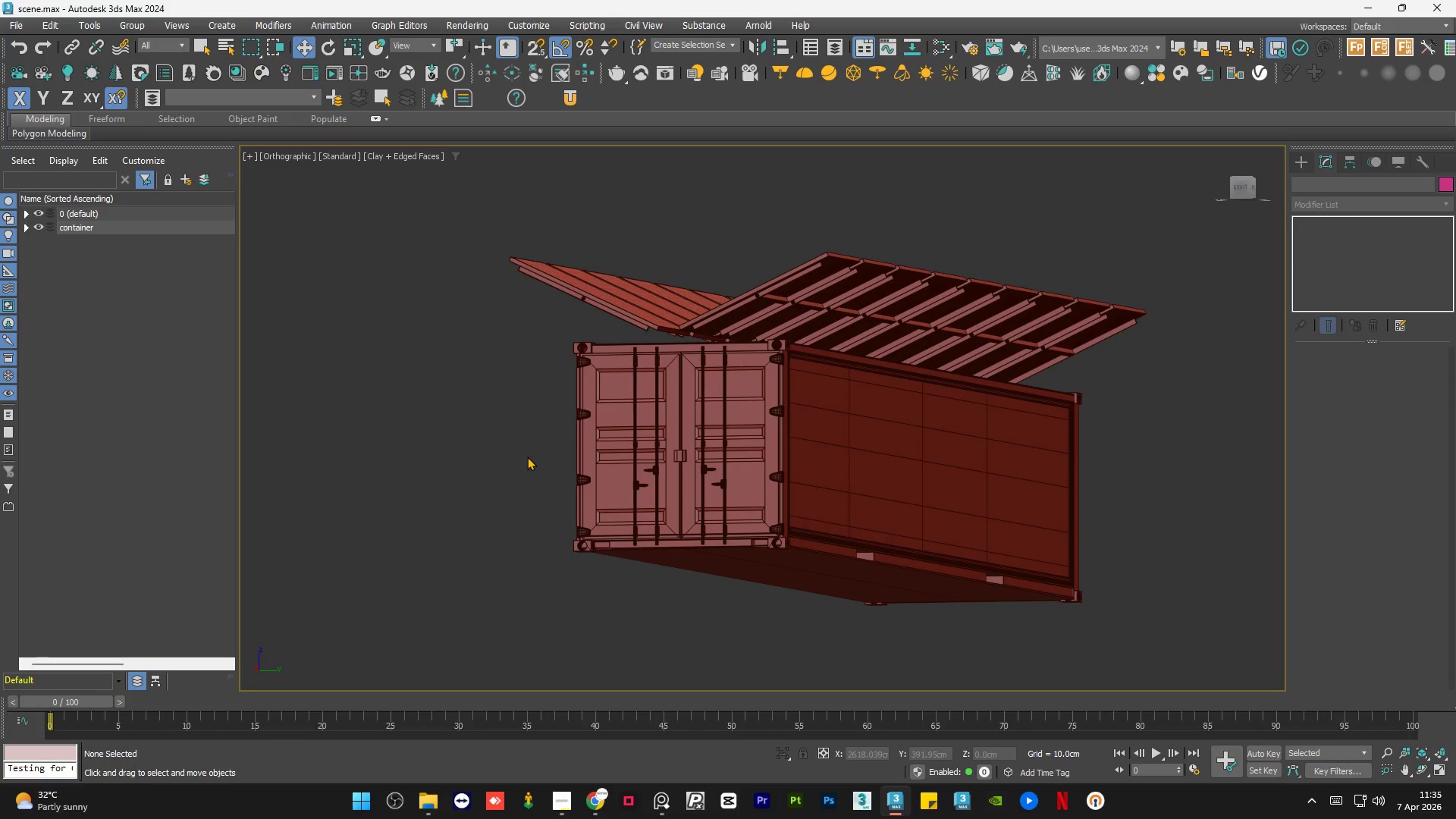 
triple_click([527, 457])
 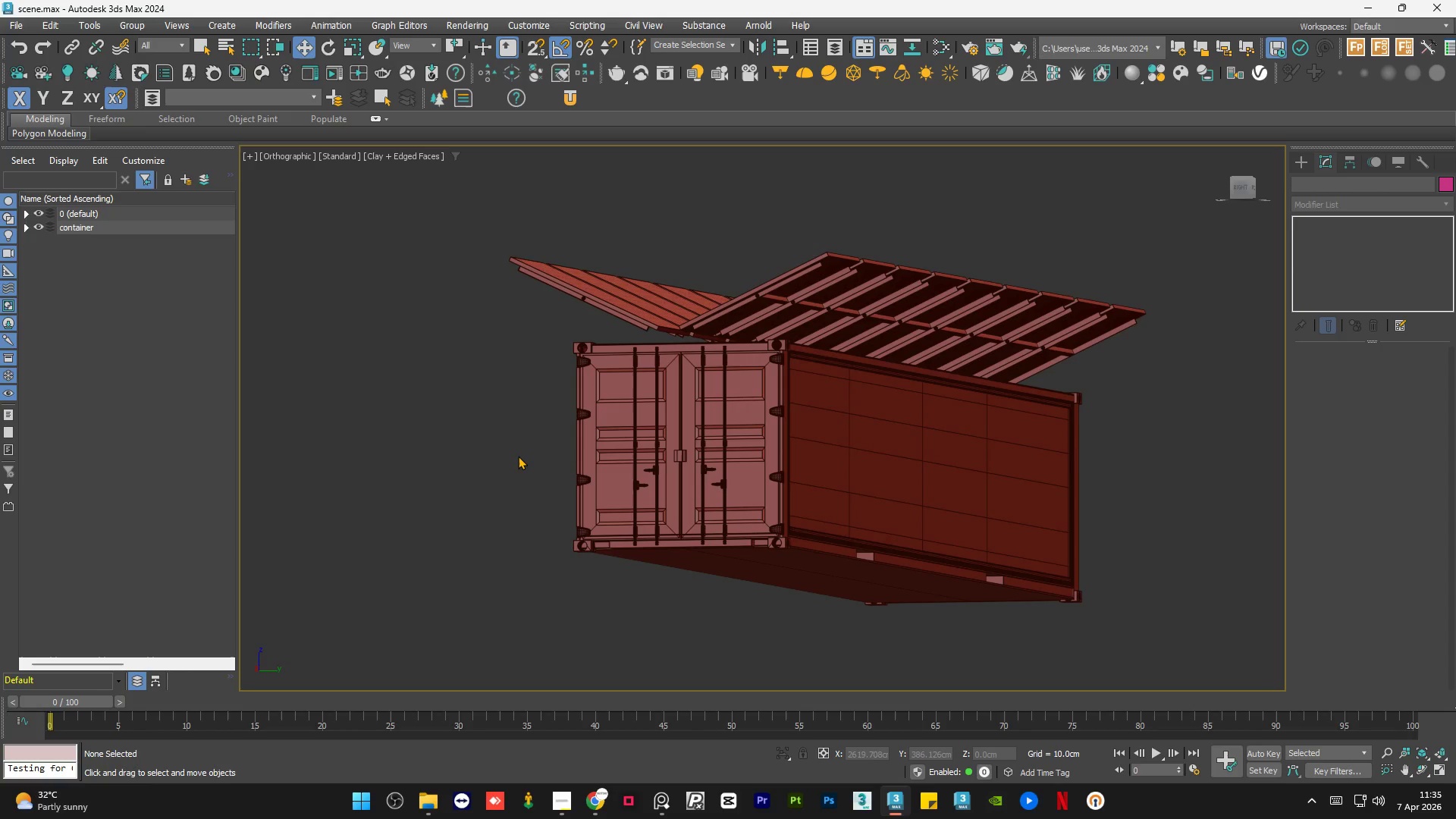 
left_click([518, 456])
 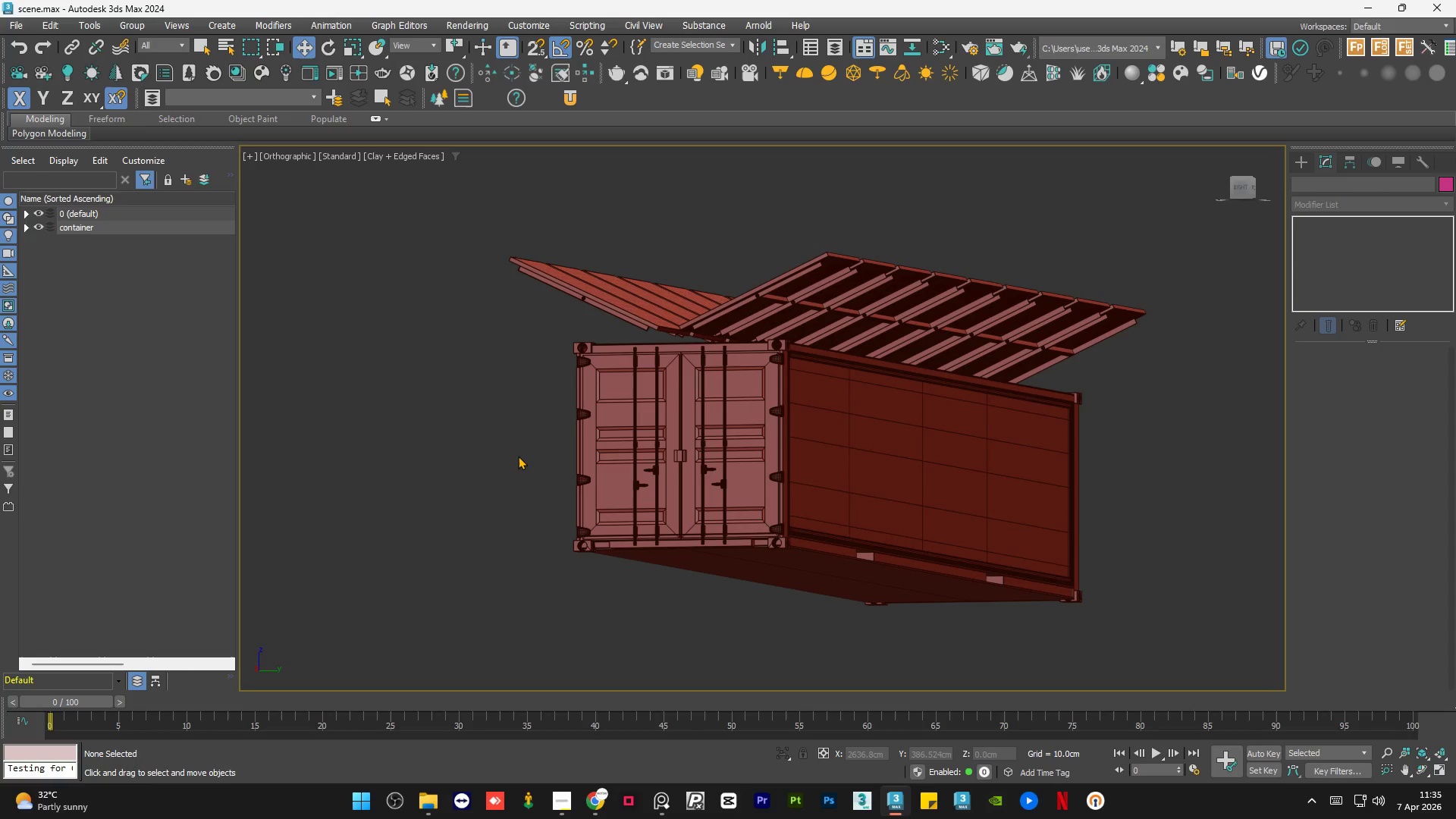 
double_click([518, 456])
 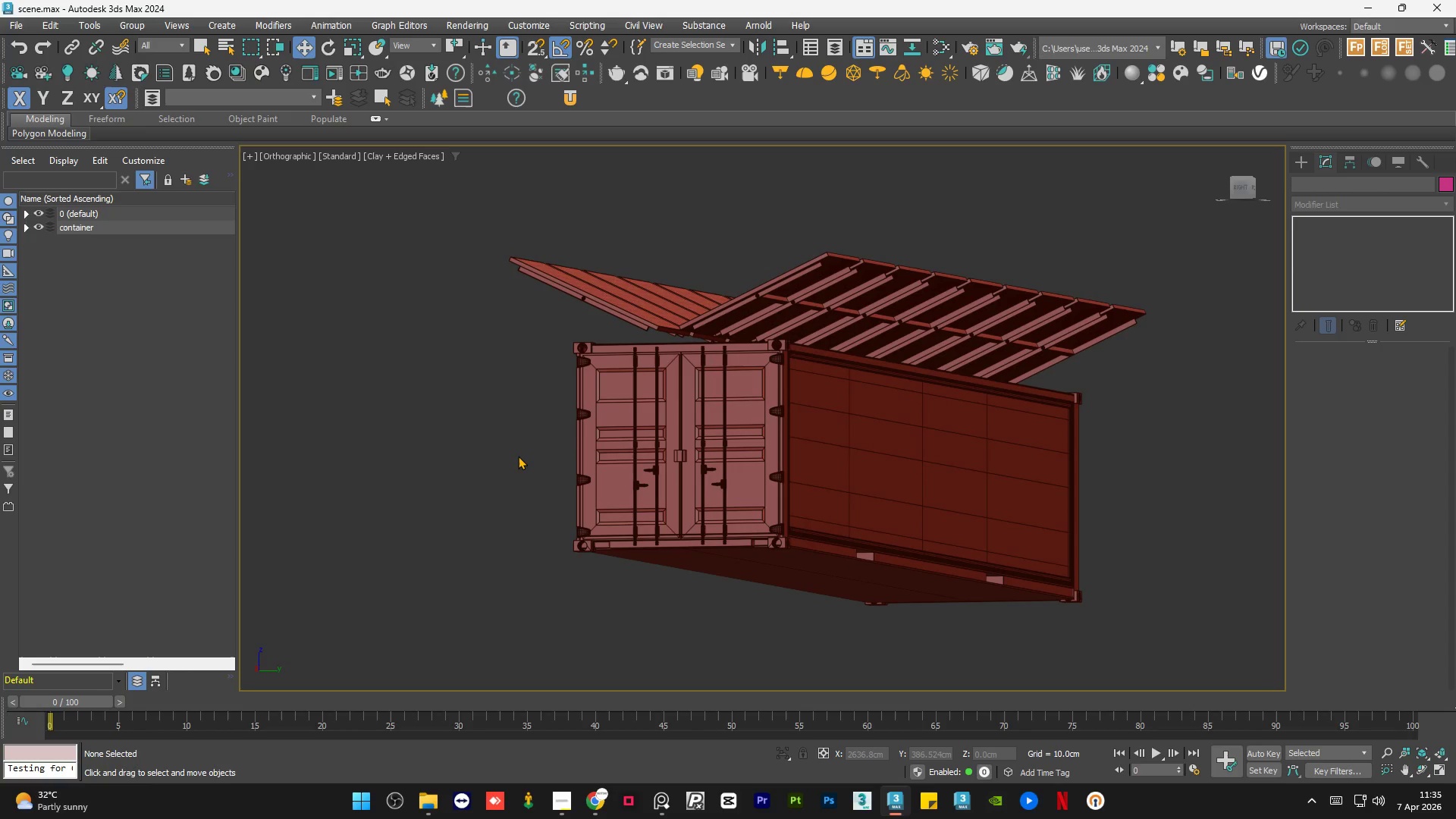 
double_click([518, 456])
 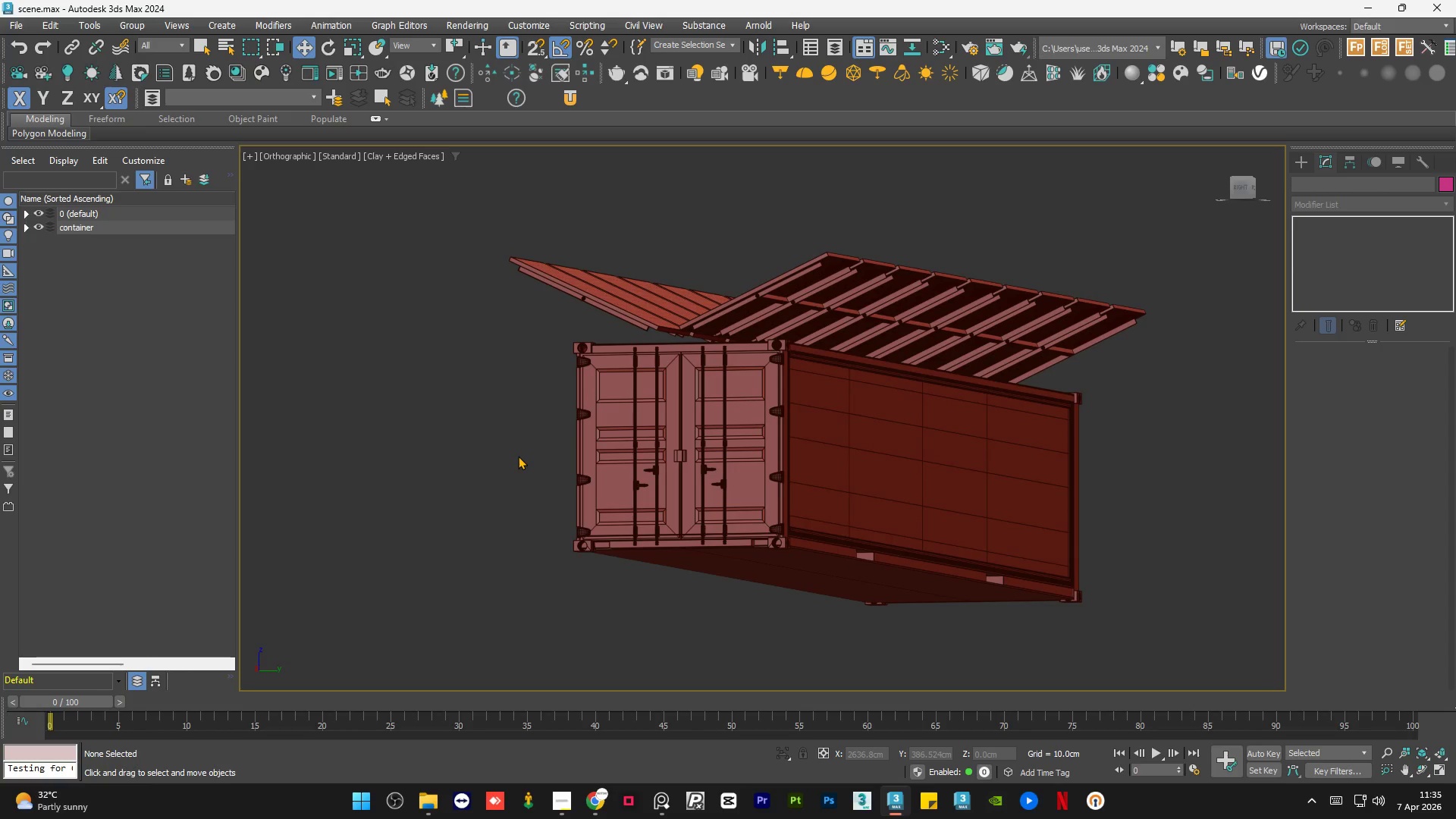 
triple_click([518, 456])
 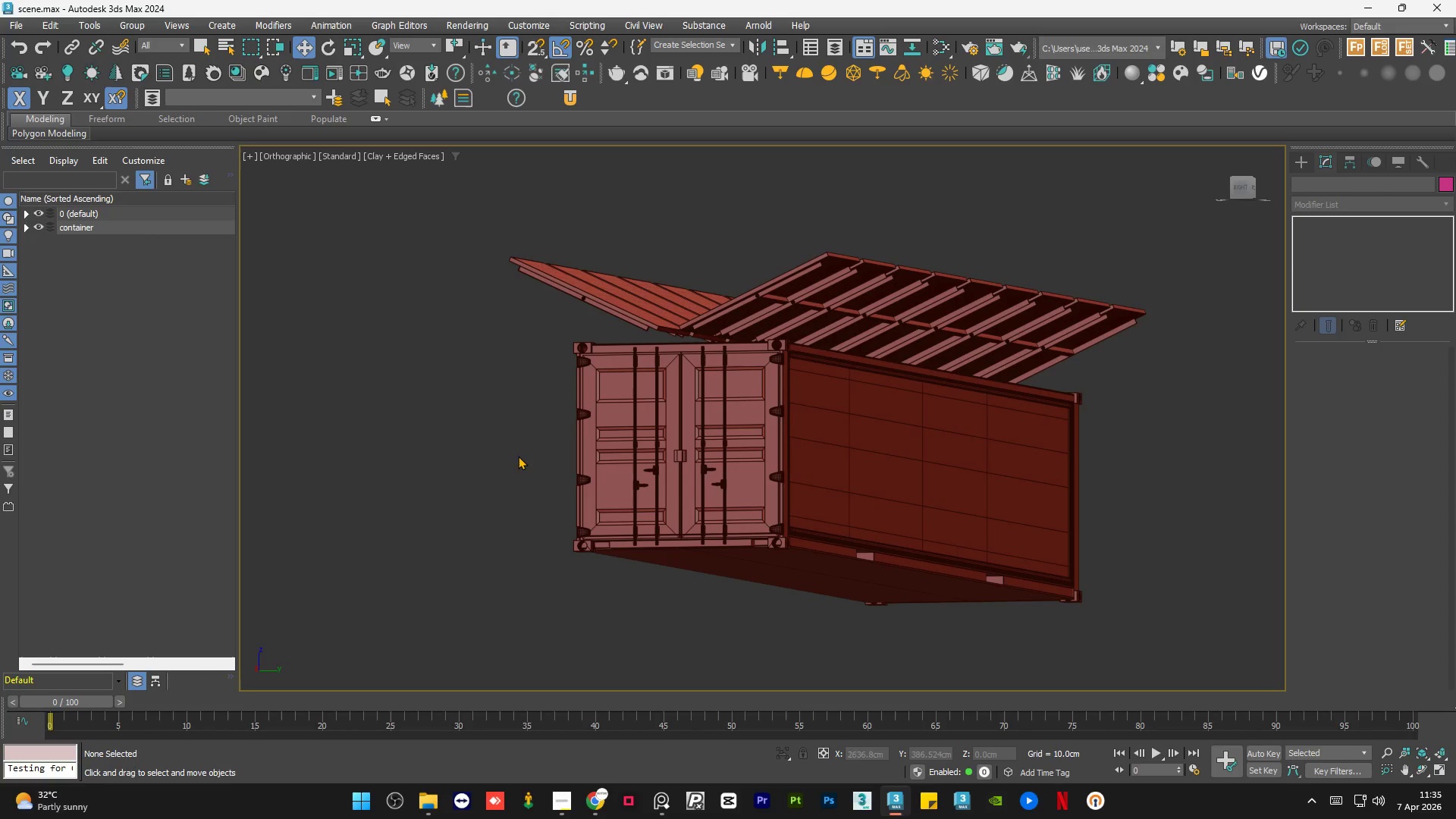 
key(Control+S)
 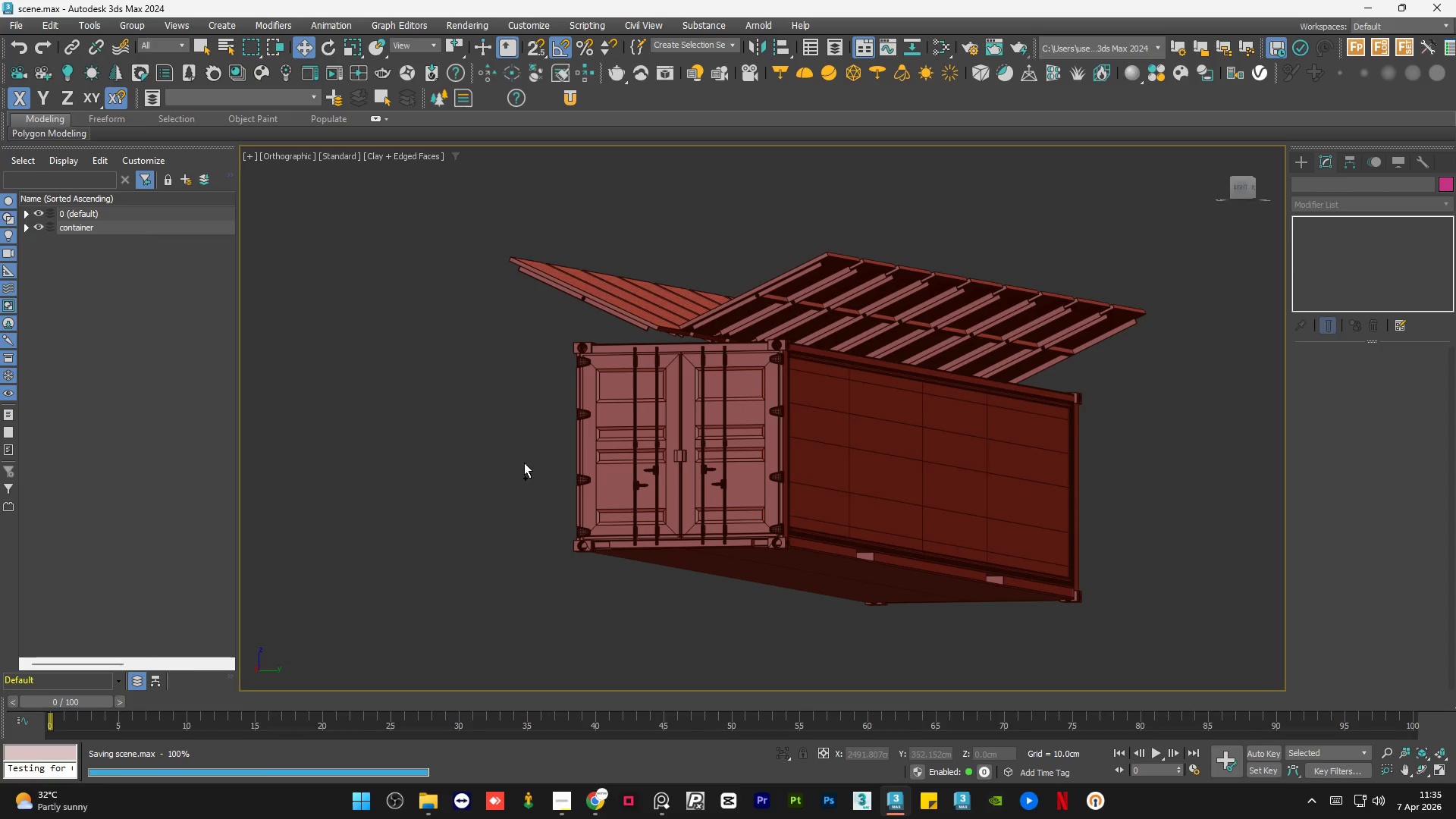 
hold_key(key=AltLeft, duration=0.8)
 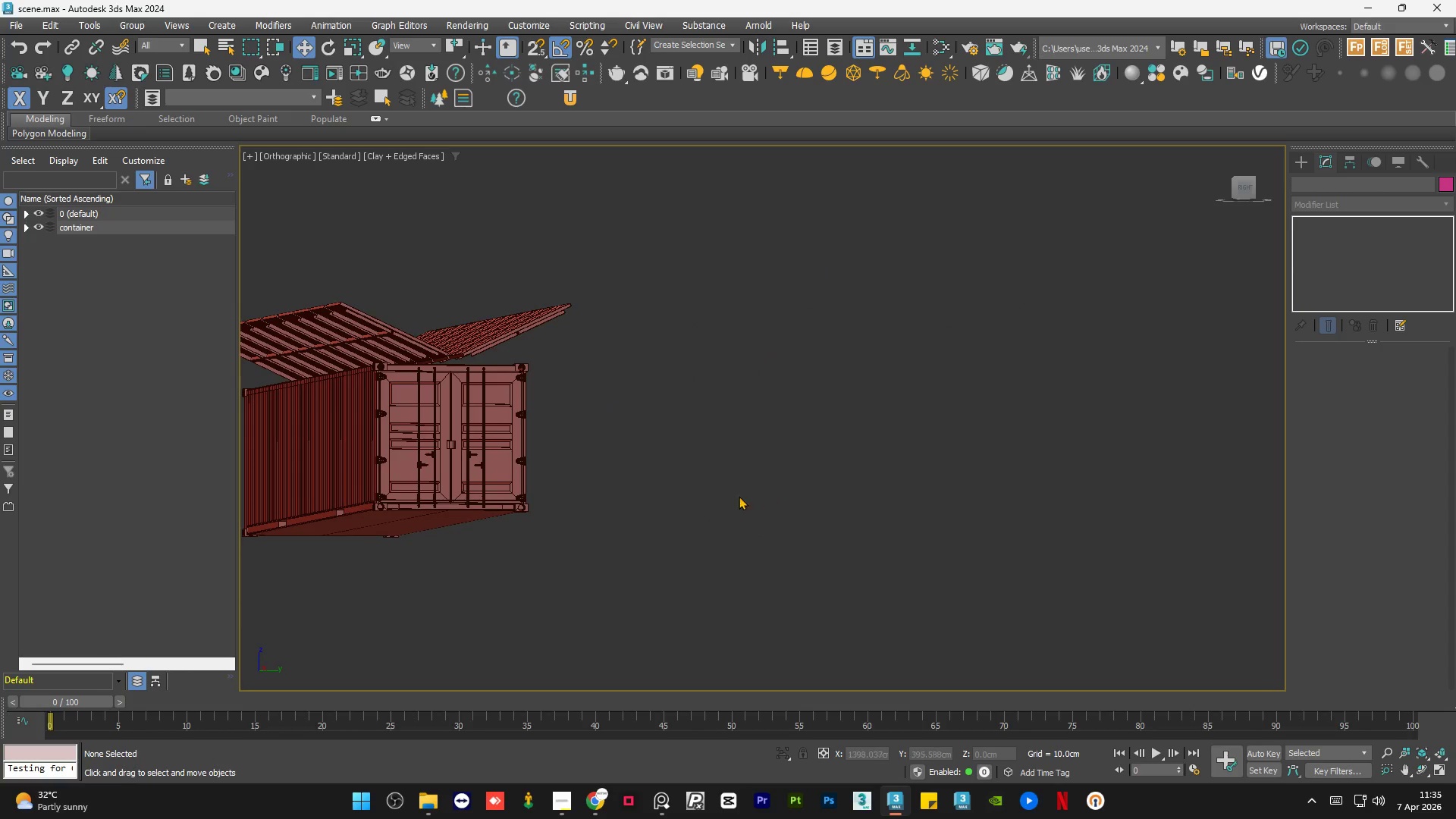 
scroll: coordinate [704, 460], scroll_direction: down, amount: 1.0
 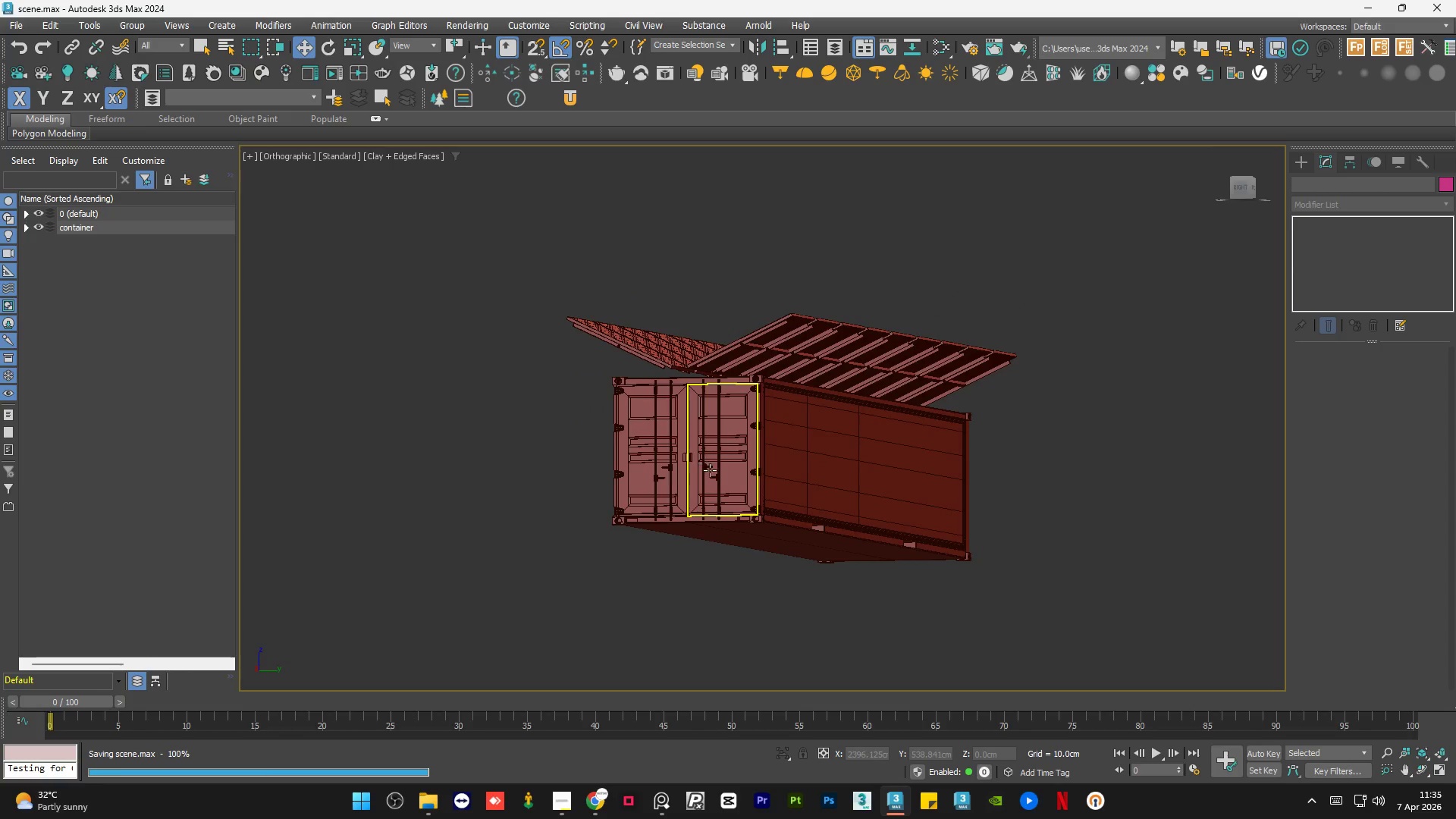 
hold_key(key=AltLeft, duration=0.59)
 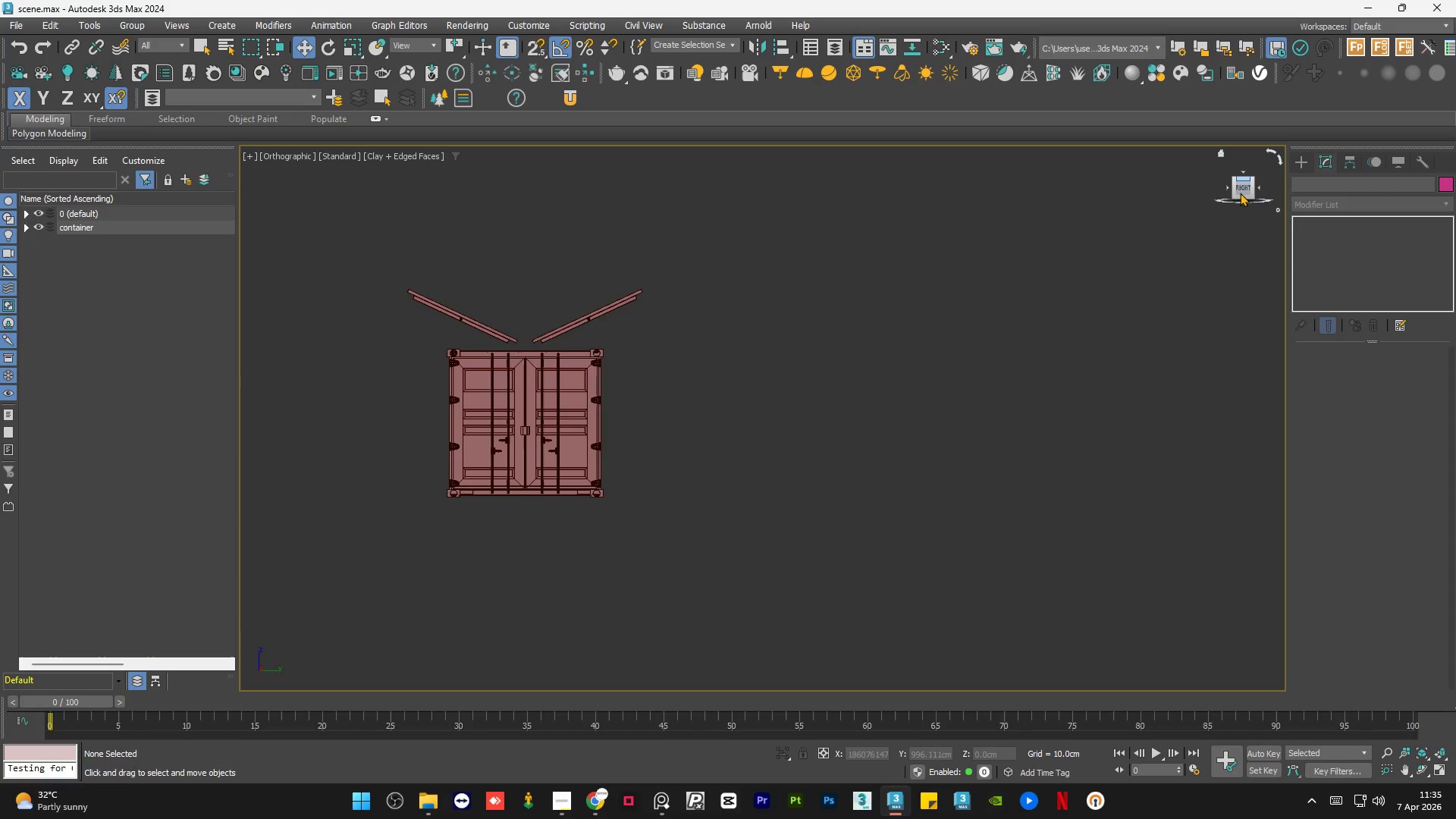 
left_click([1240, 193])
 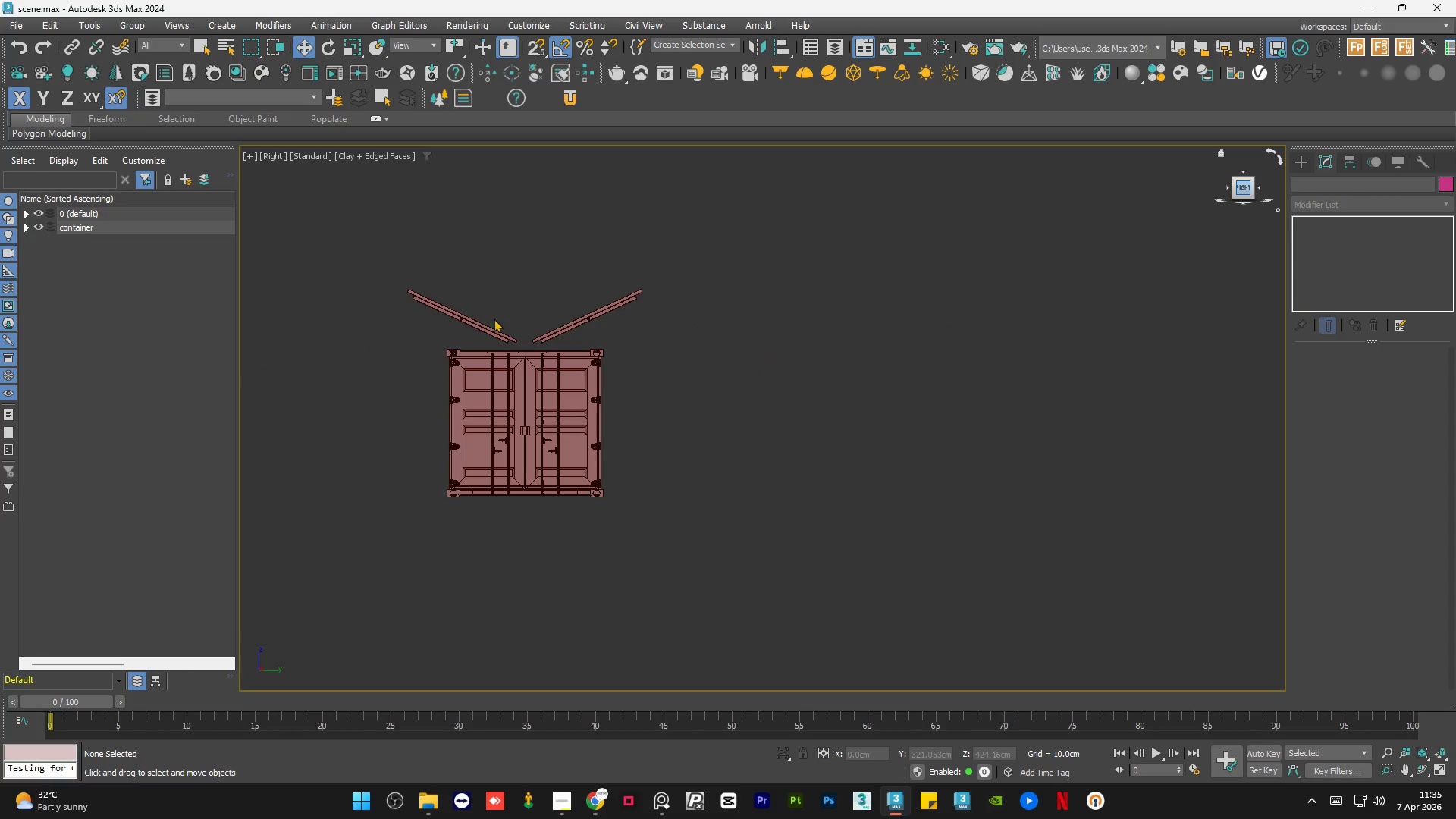 
scroll: coordinate [442, 346], scroll_direction: up, amount: 4.0
 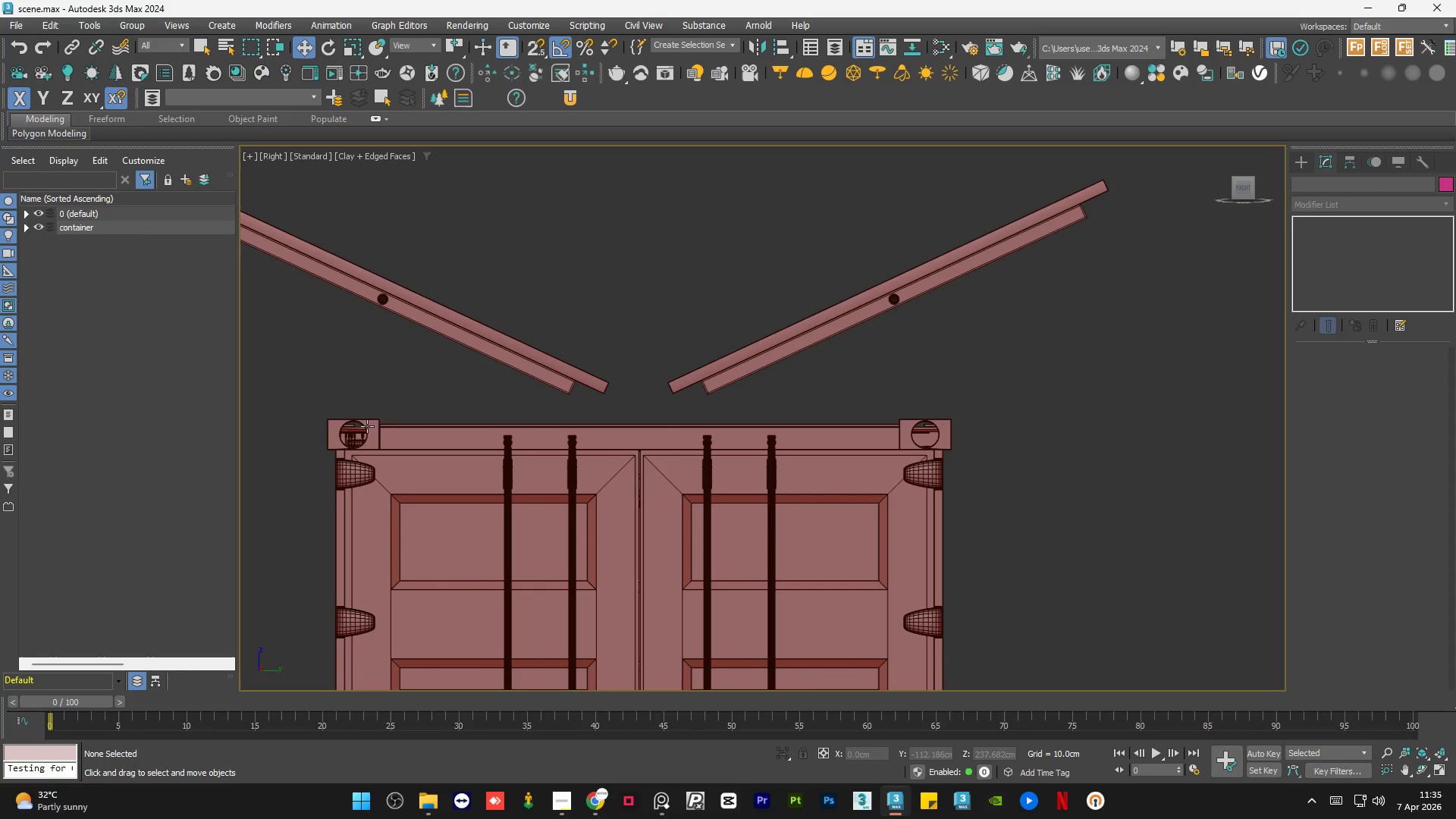 
wait(7.91)
 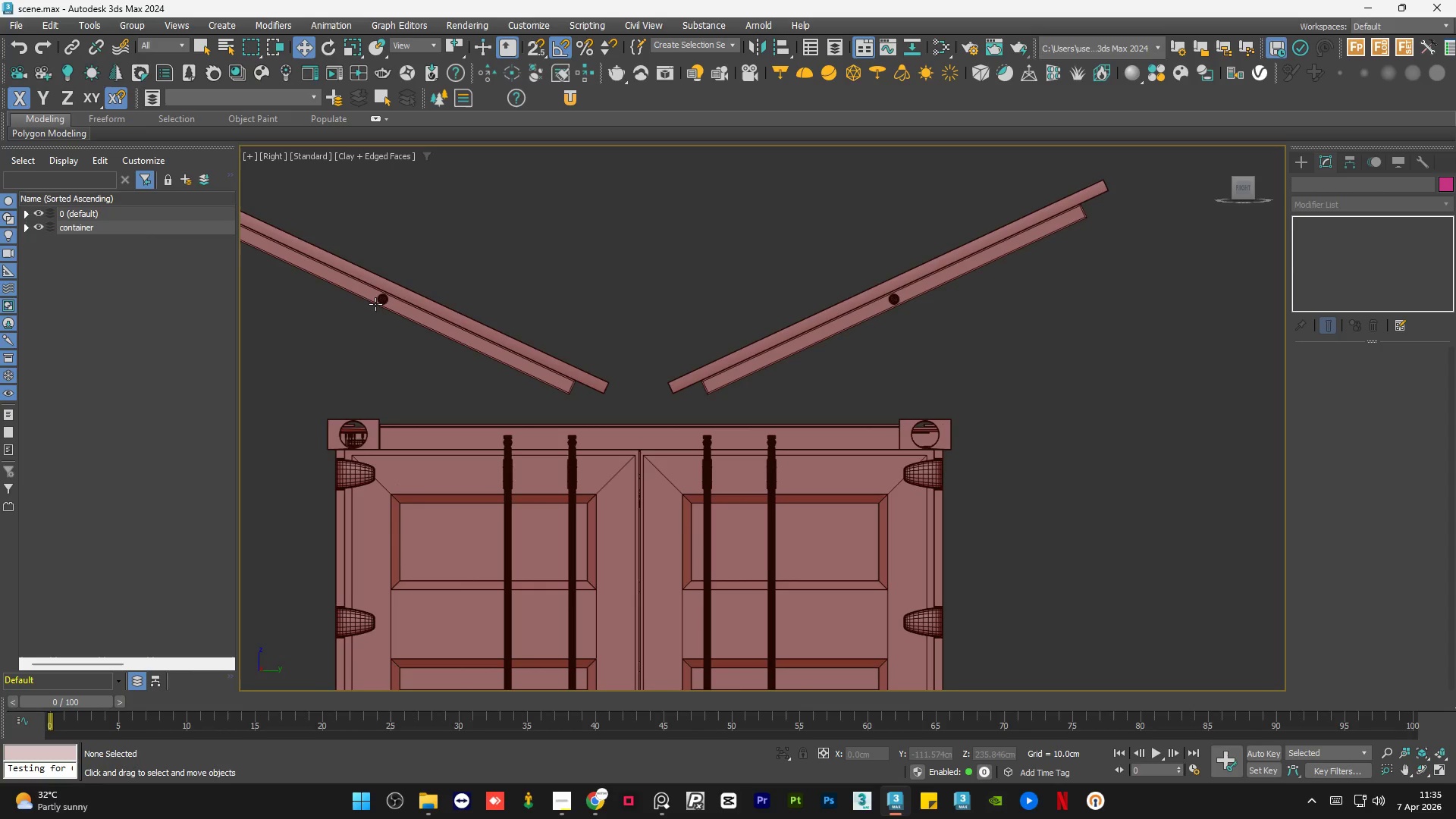 
hold_key(key=AltLeft, duration=1.3)
scroll: coordinate [497, 453], scroll_direction: down, amount: 1.0
 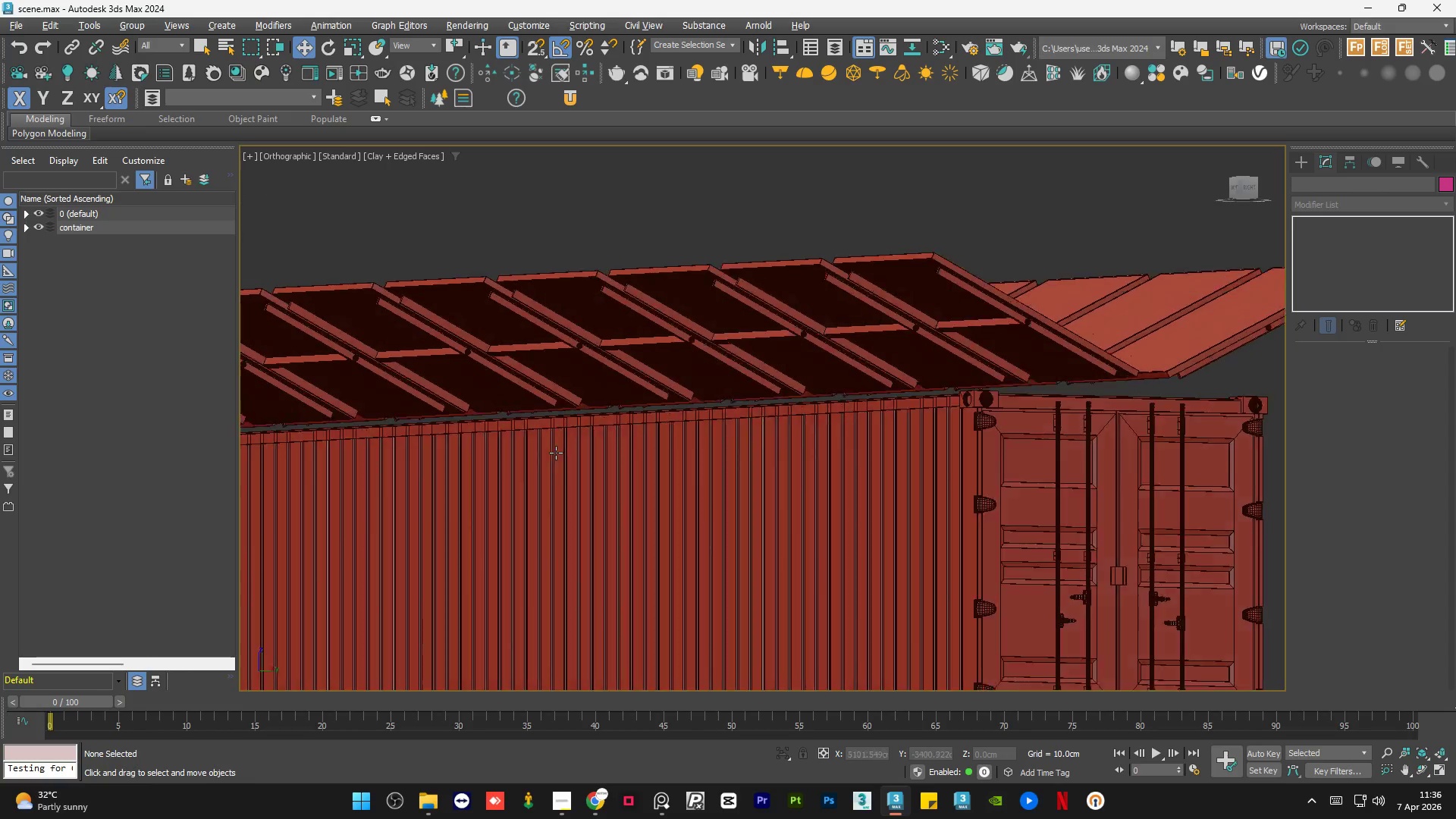 
hold_key(key=AltLeft, duration=0.53)
 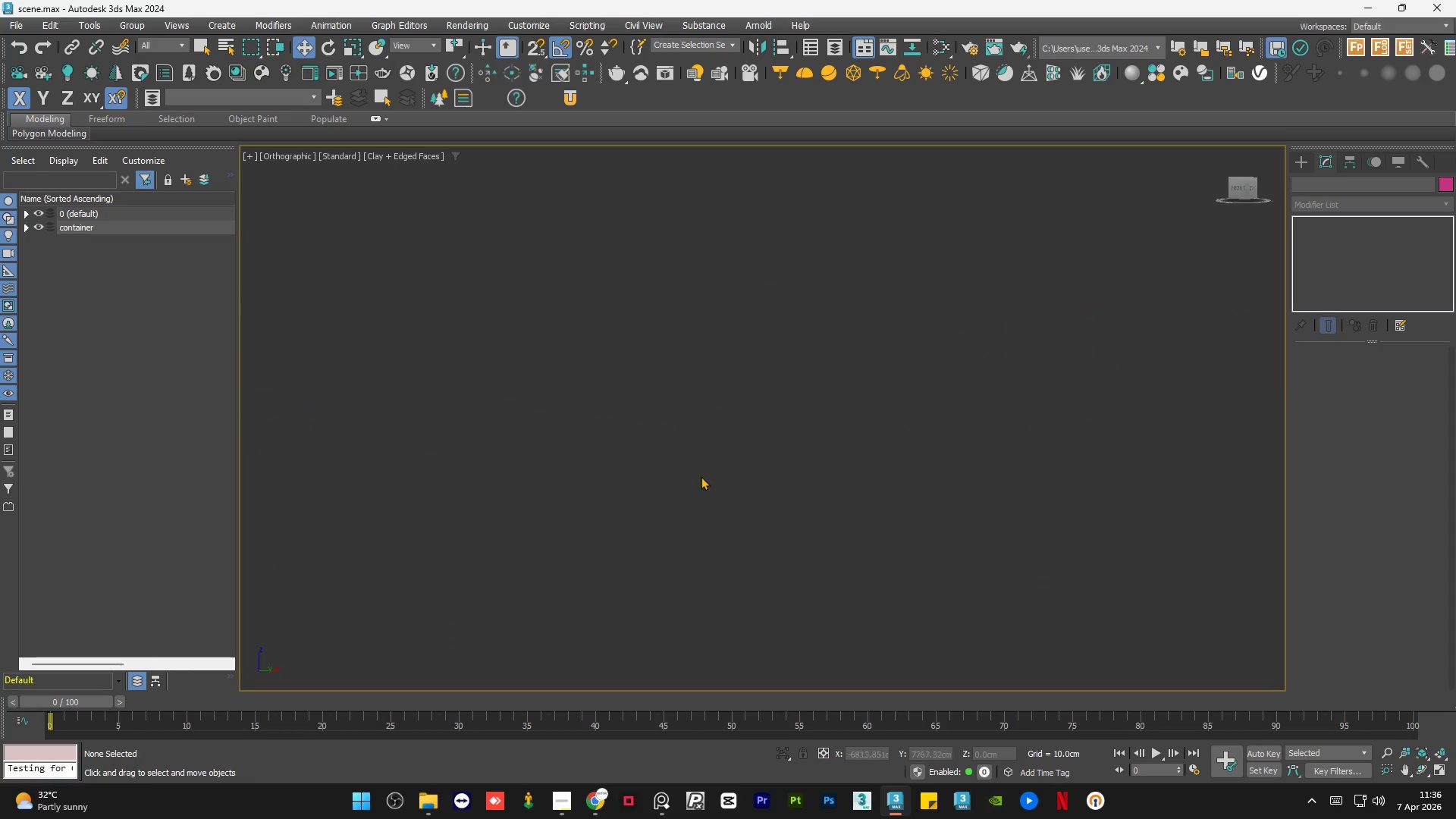 
scroll: coordinate [547, 444], scroll_direction: down, amount: 2.0
 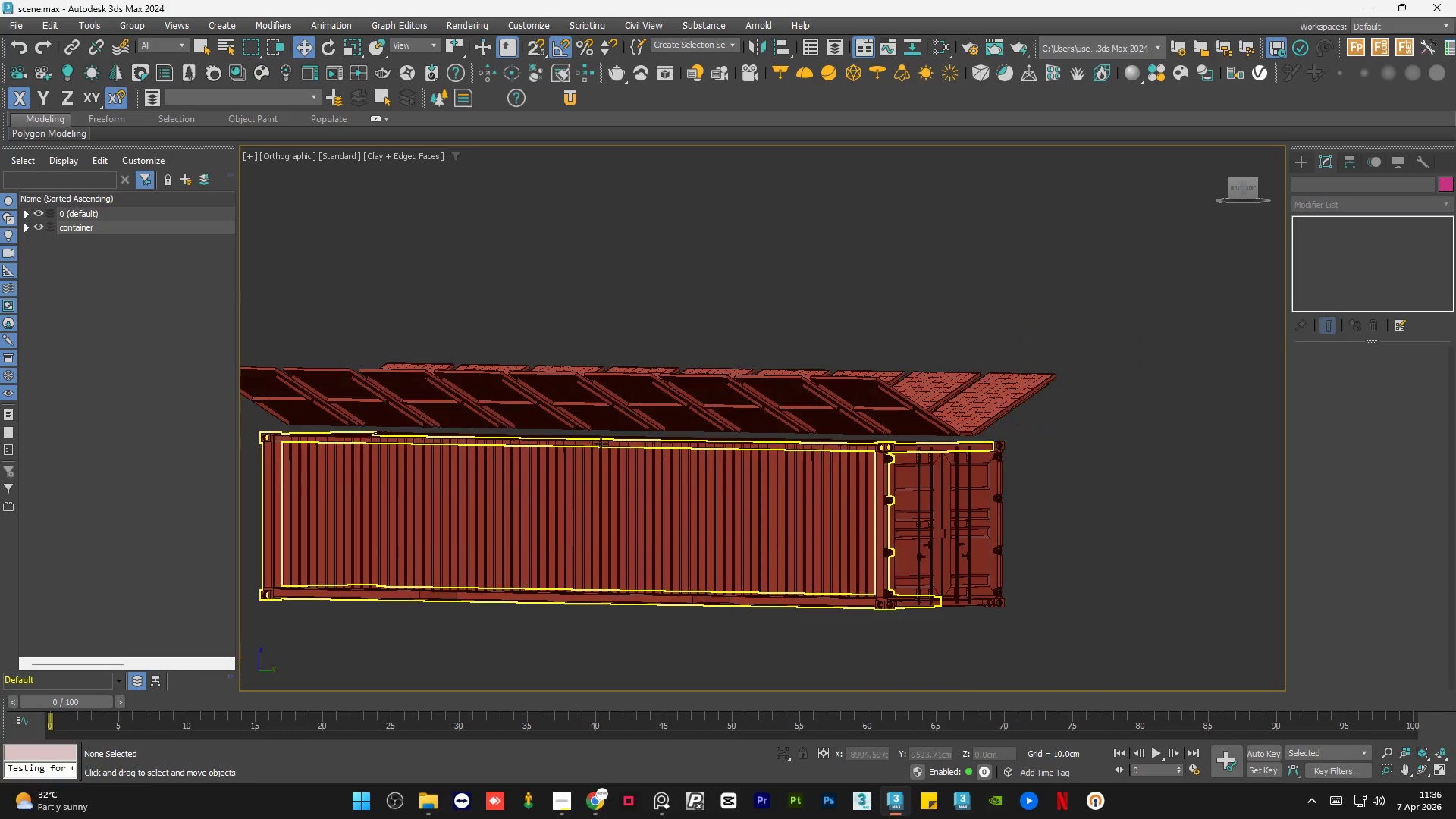 
key(Z)
 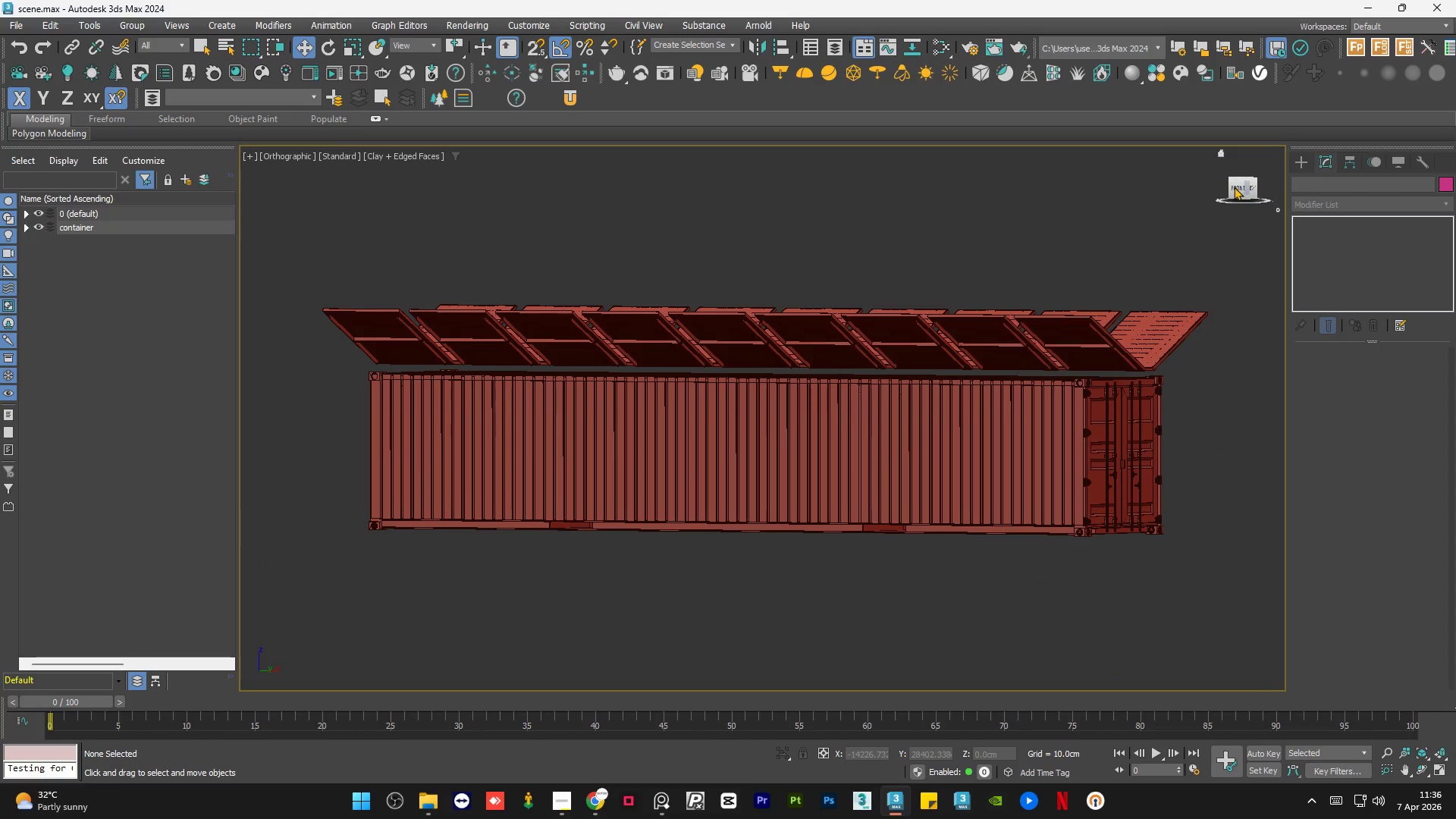 
scroll: coordinate [640, 458], scroll_direction: down, amount: 3.0
 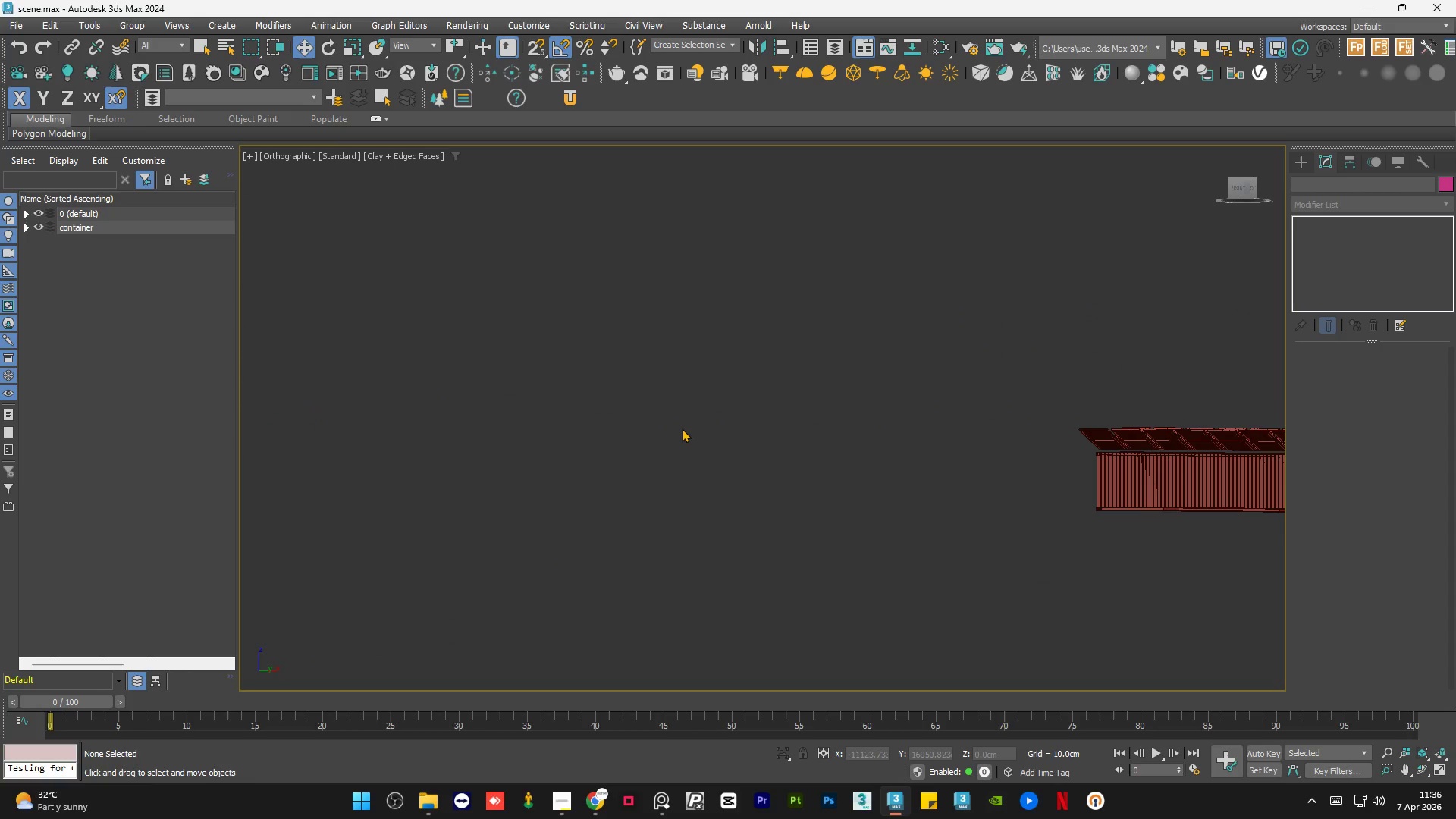 
left_click([1237, 187])
 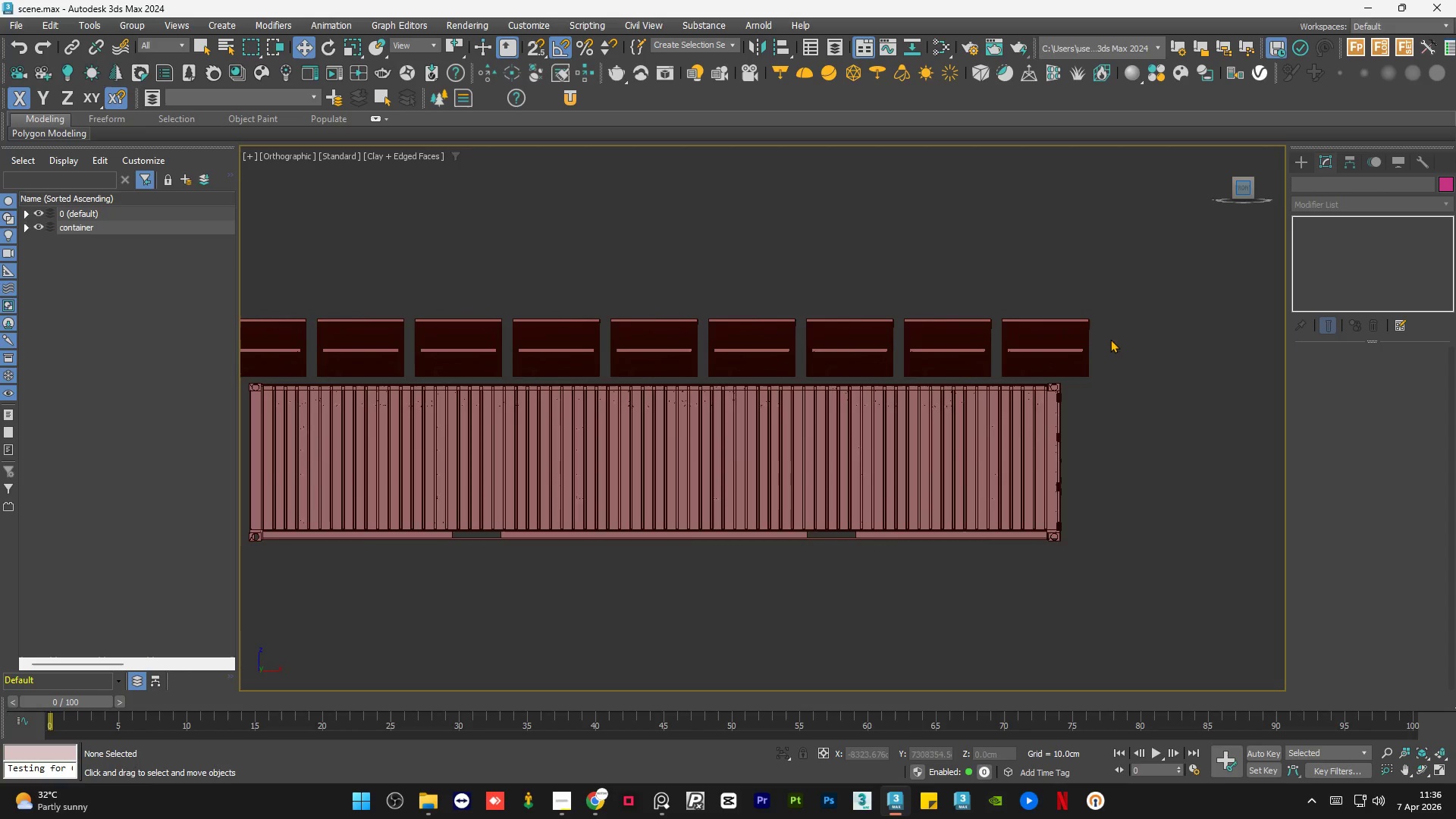 
scroll: coordinate [1091, 364], scroll_direction: up, amount: 5.0
 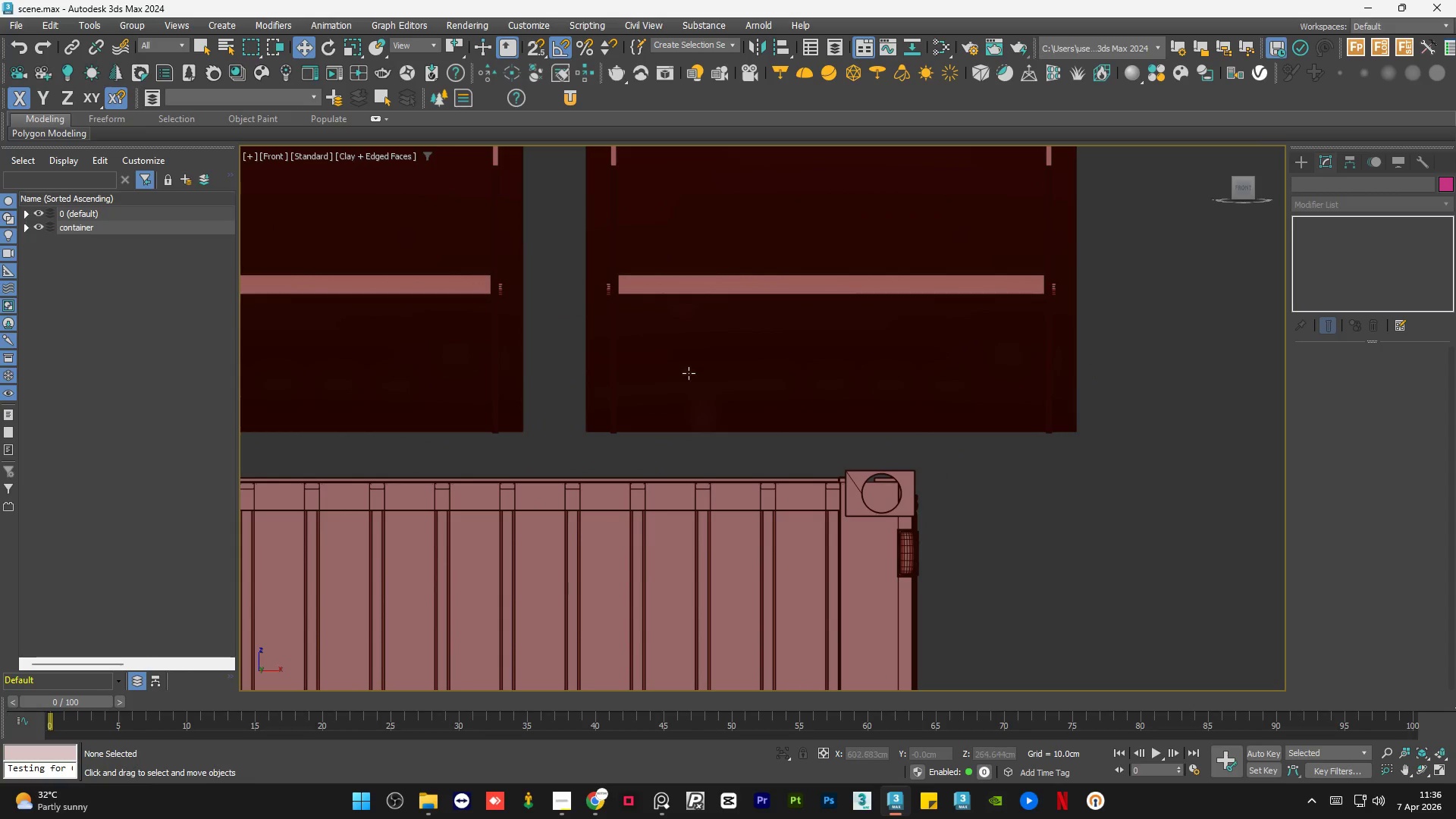 
scroll: coordinate [530, 369], scroll_direction: down, amount: 1.0
 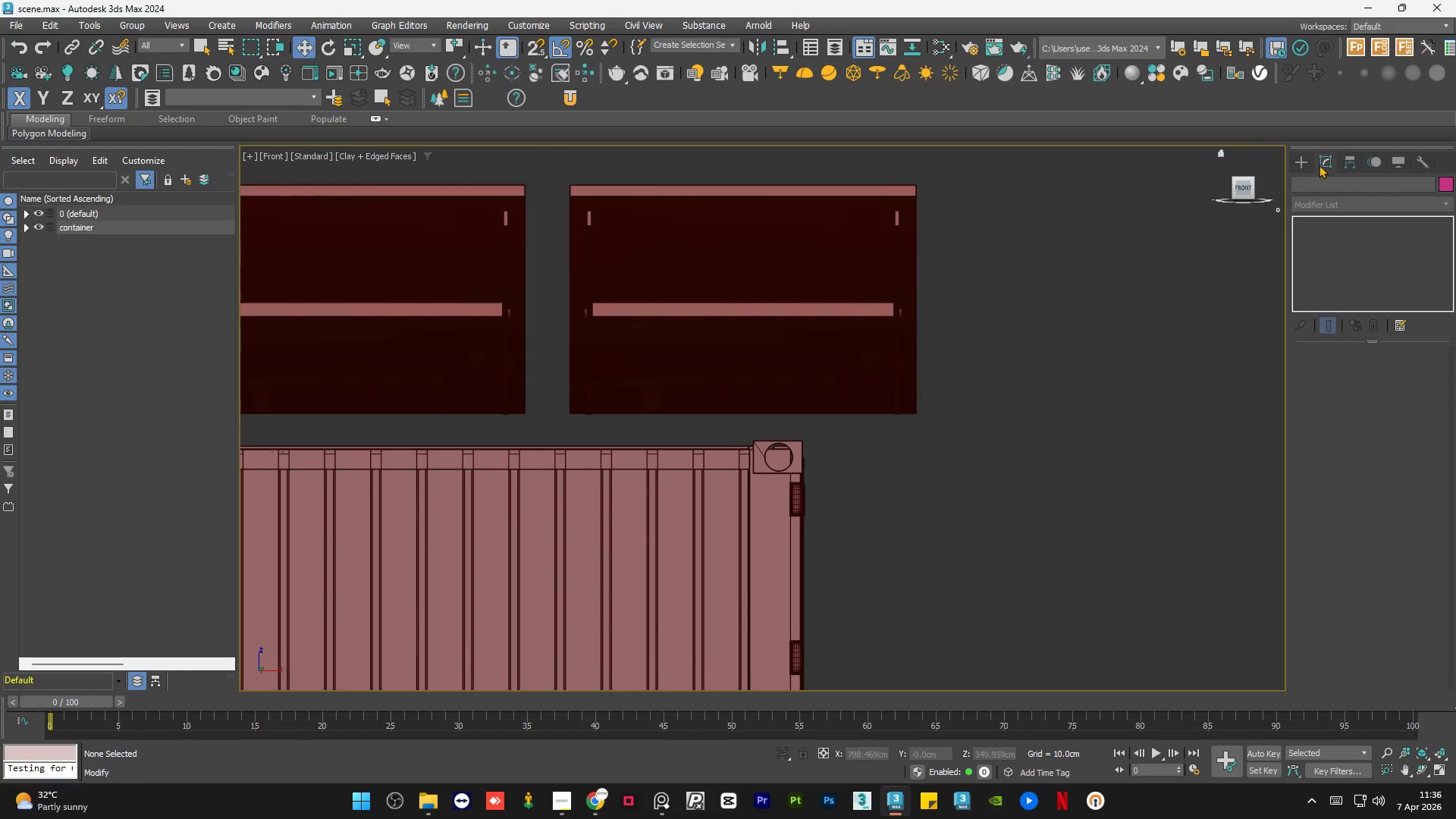 
left_click([1304, 165])
 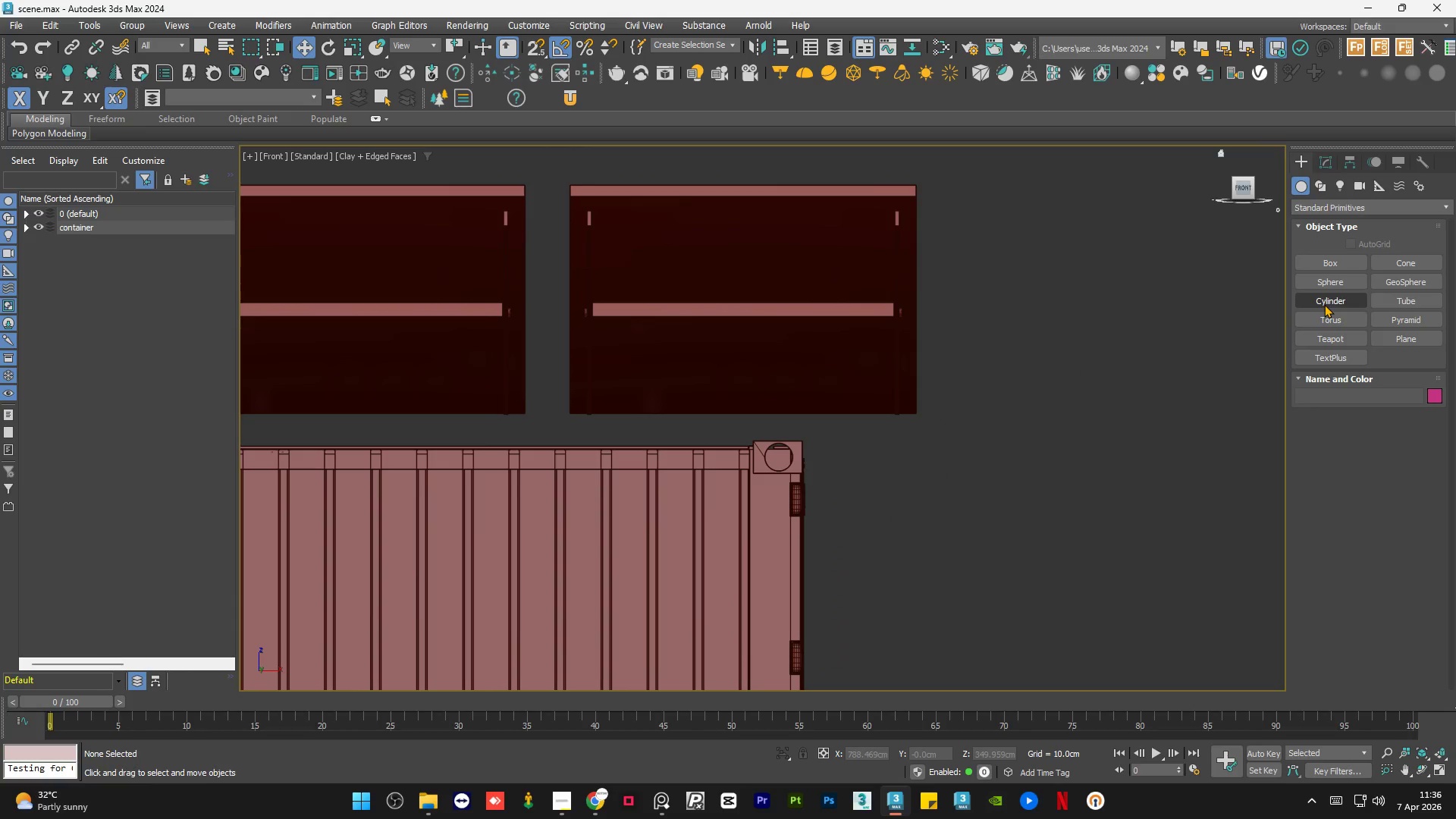 
left_click([1331, 260])
 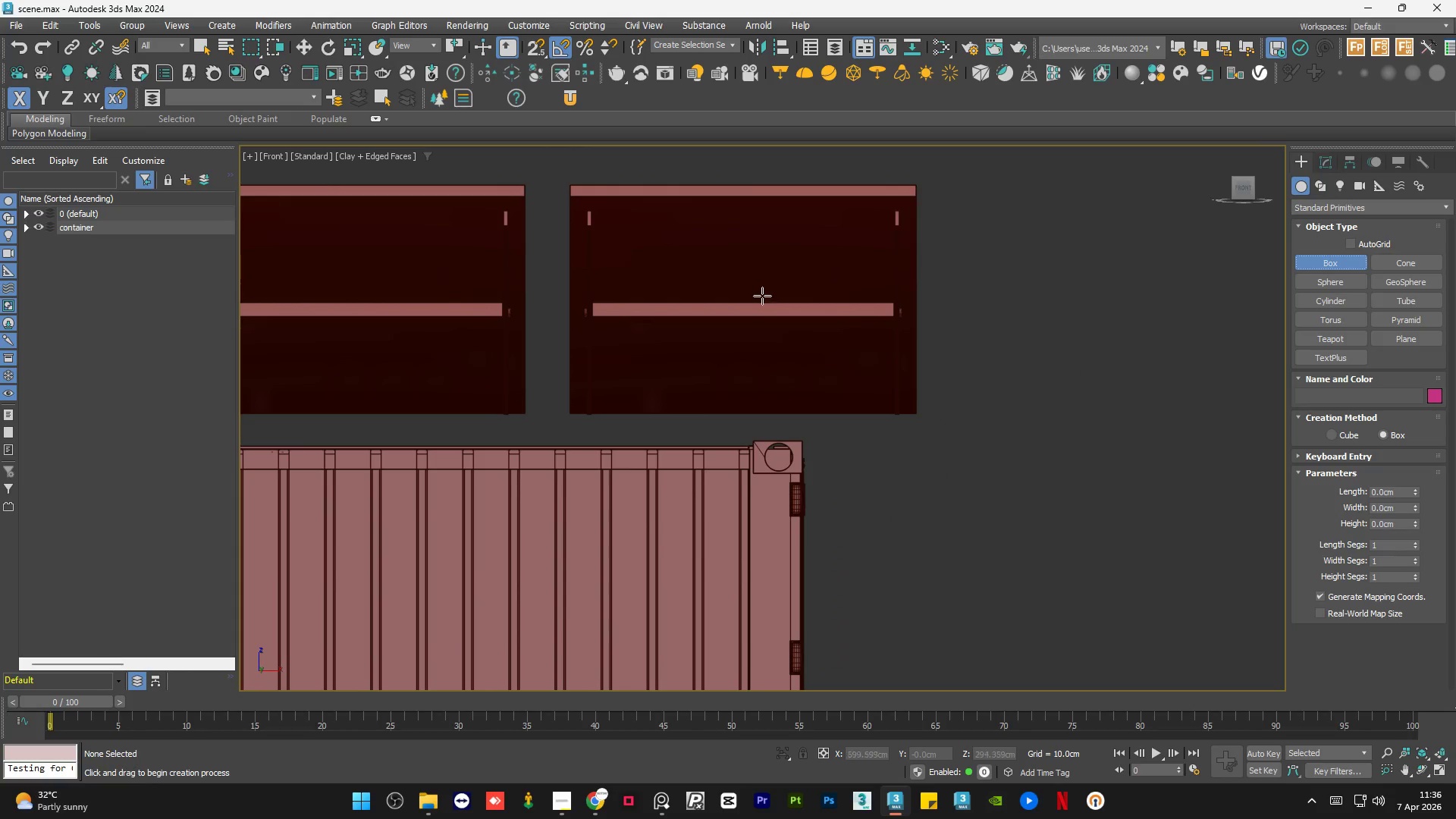 
scroll: coordinate [729, 315], scroll_direction: up, amount: 2.0
 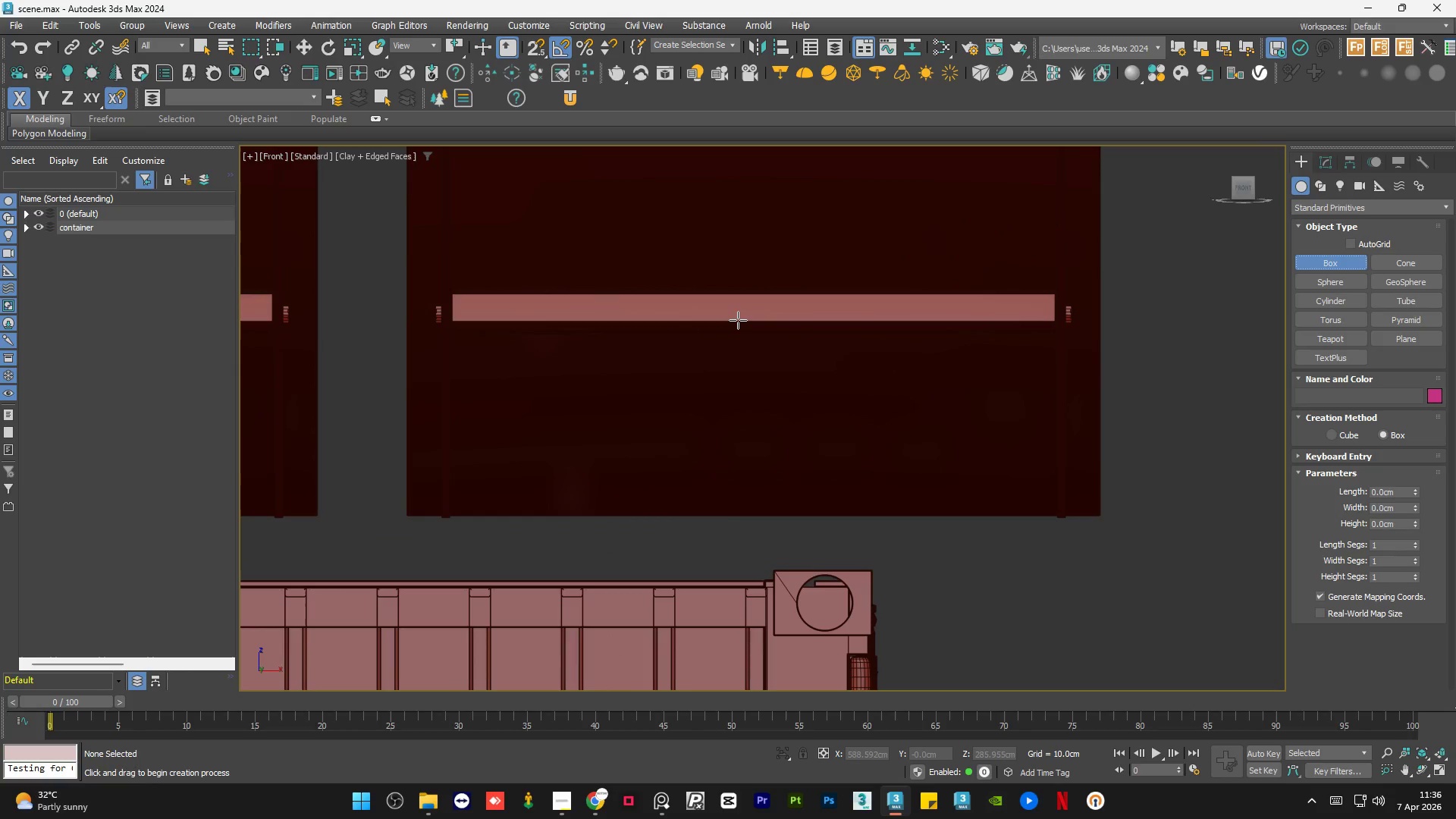 
left_click_drag(start_coordinate=[738, 320], to_coordinate=[761, 326])
 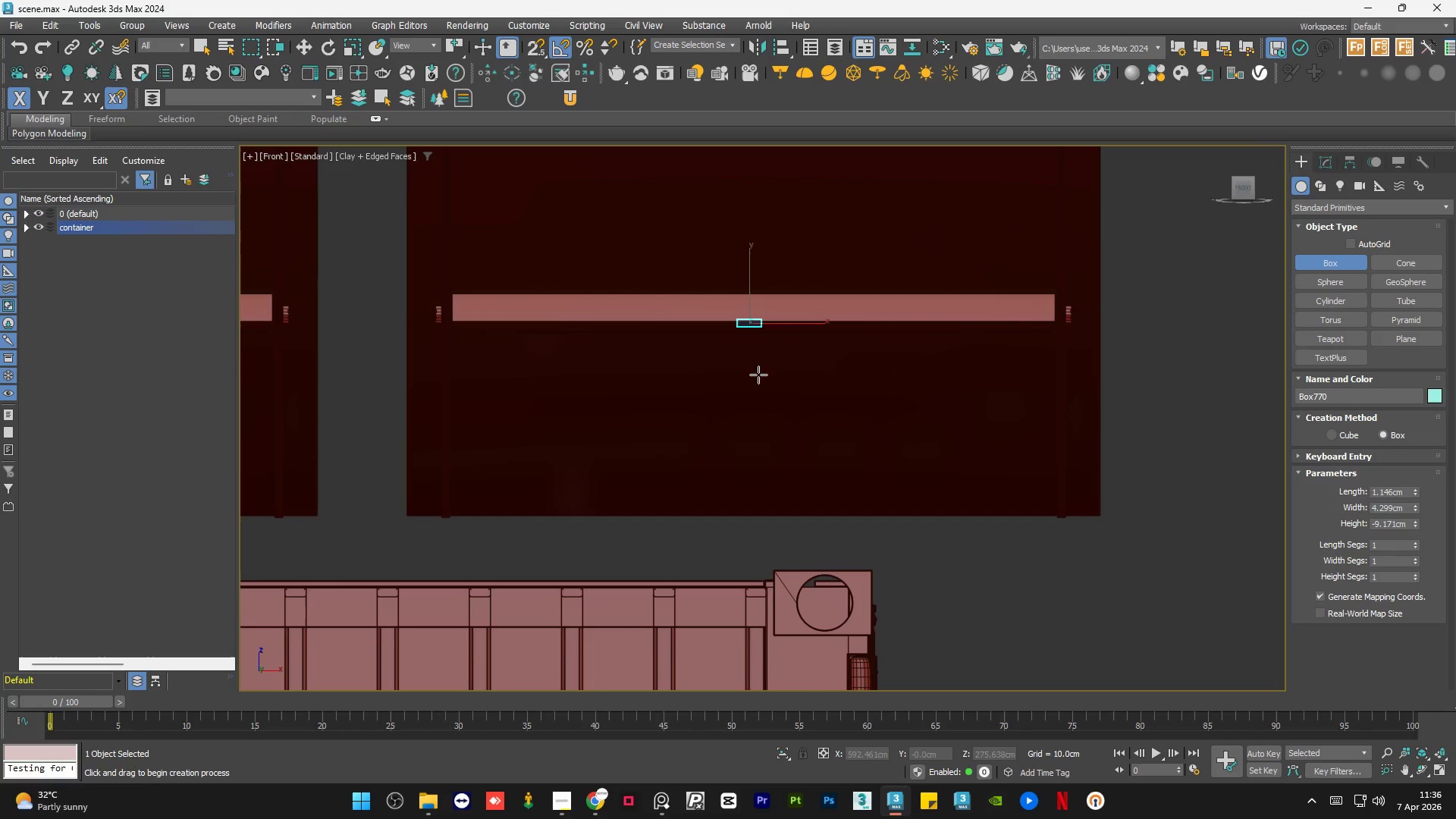 
left_click([758, 376])
 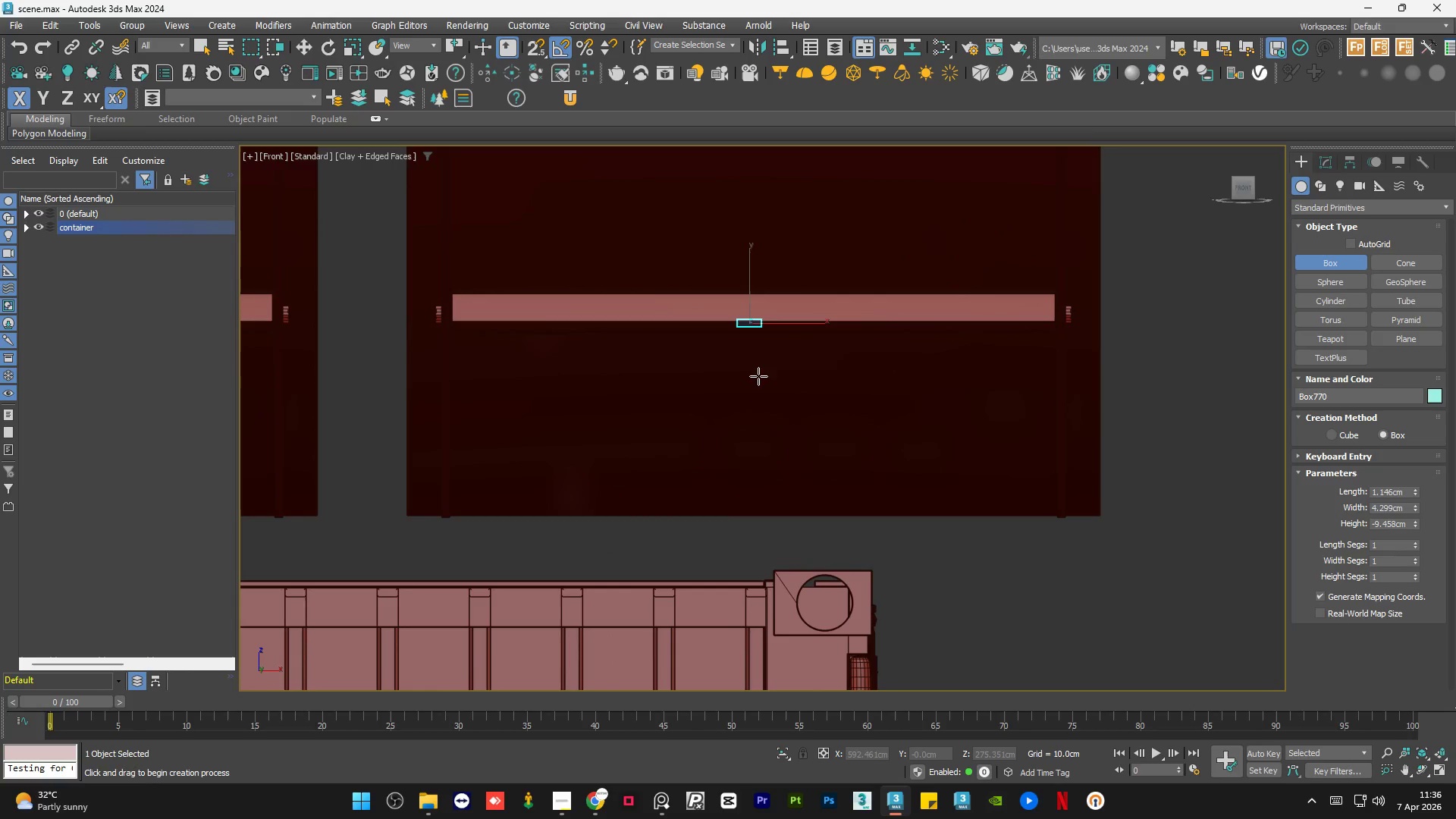 
key(W)
 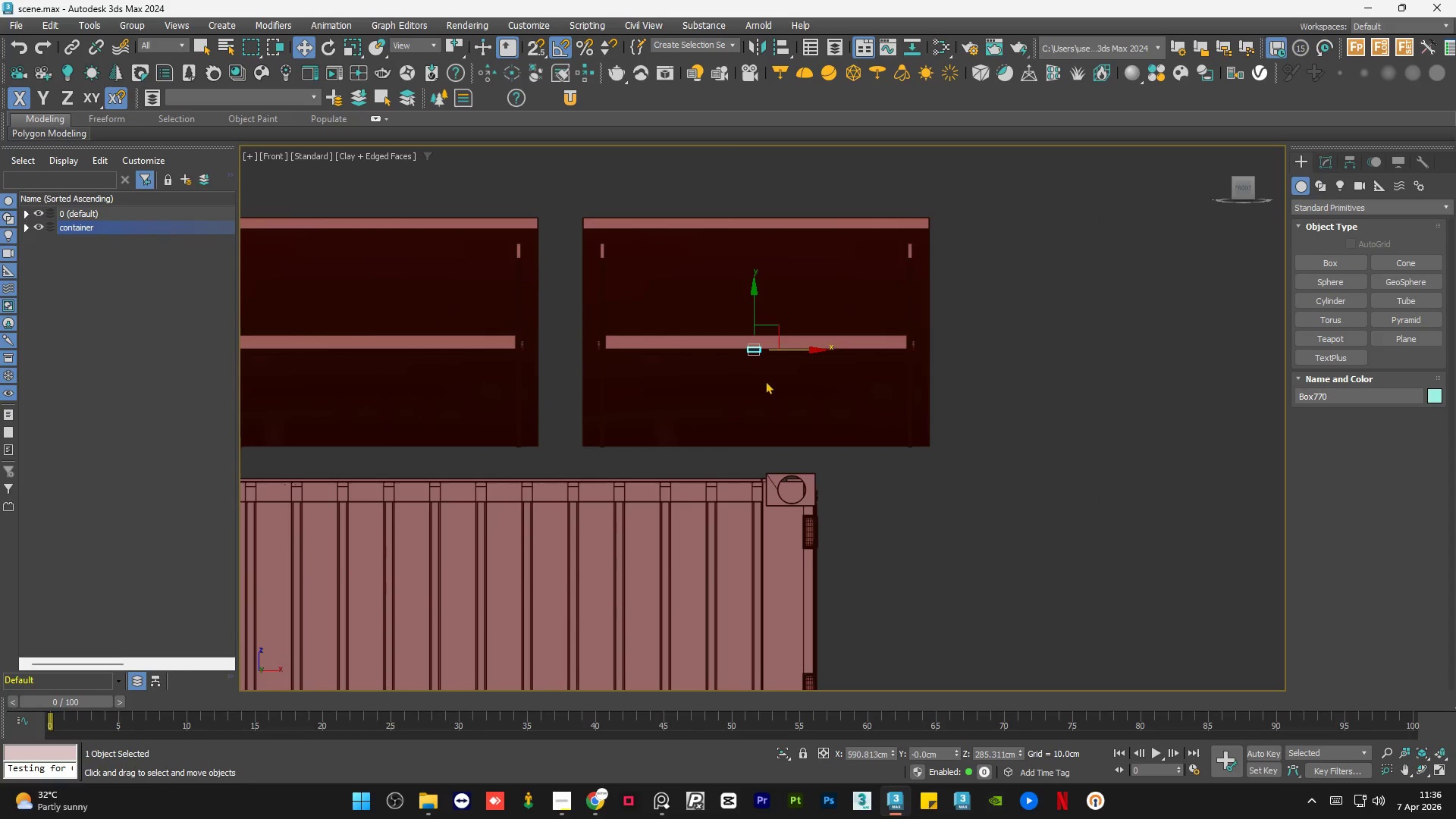 
scroll: coordinate [758, 376], scroll_direction: down, amount: 2.0
 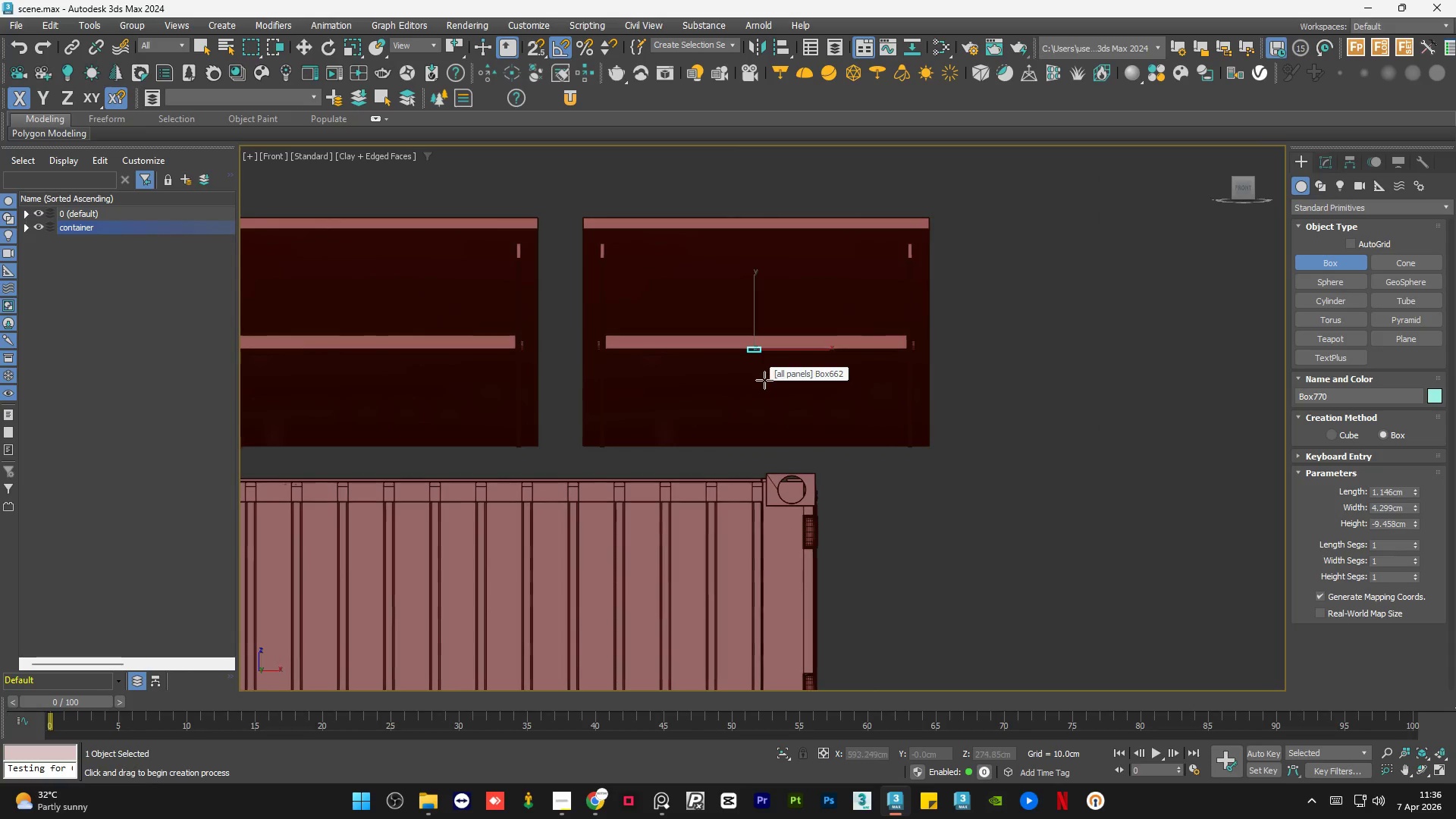 
hold_key(key=AltLeft, duration=1.5)
 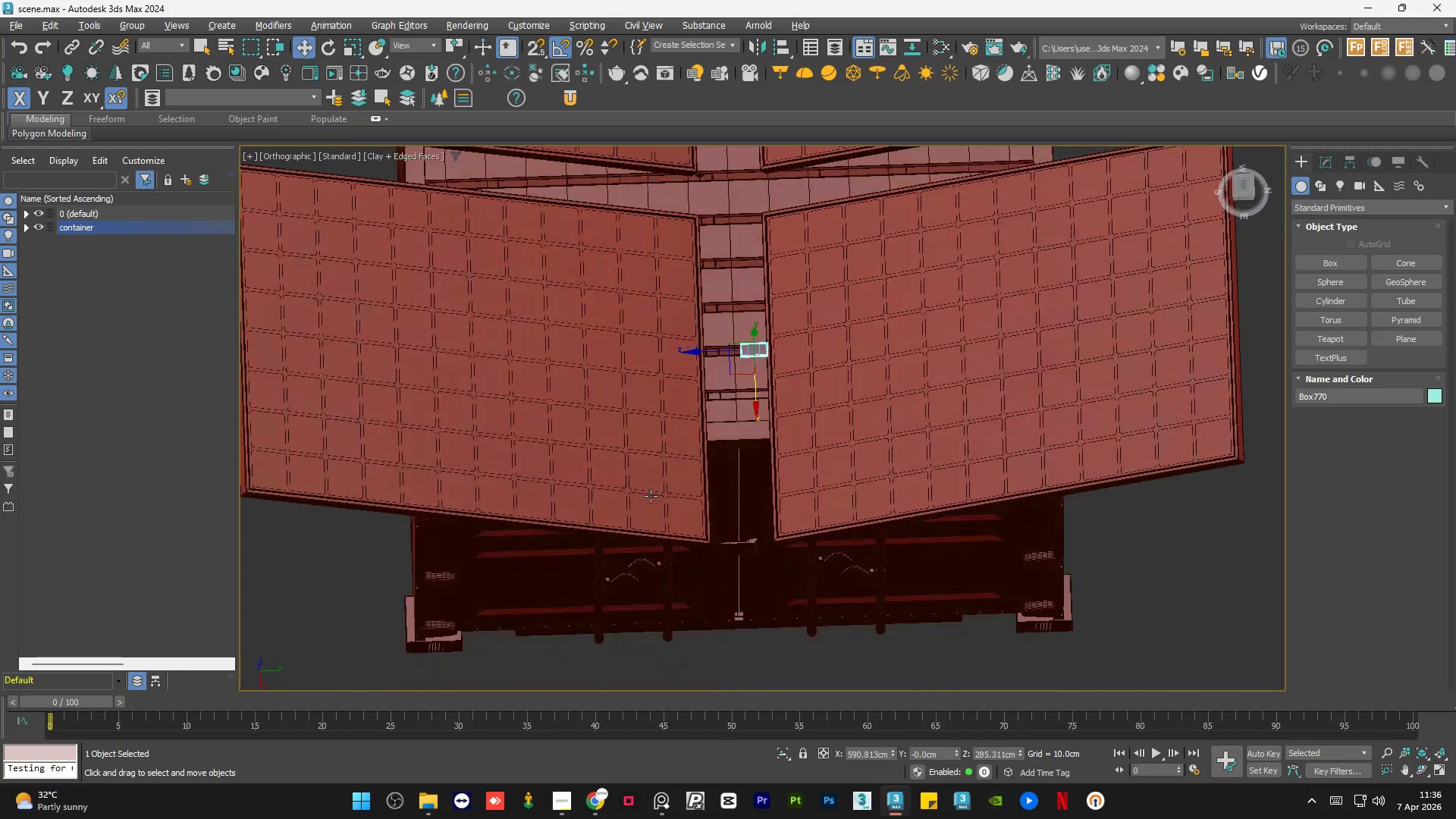 
key(Alt+AltLeft)
 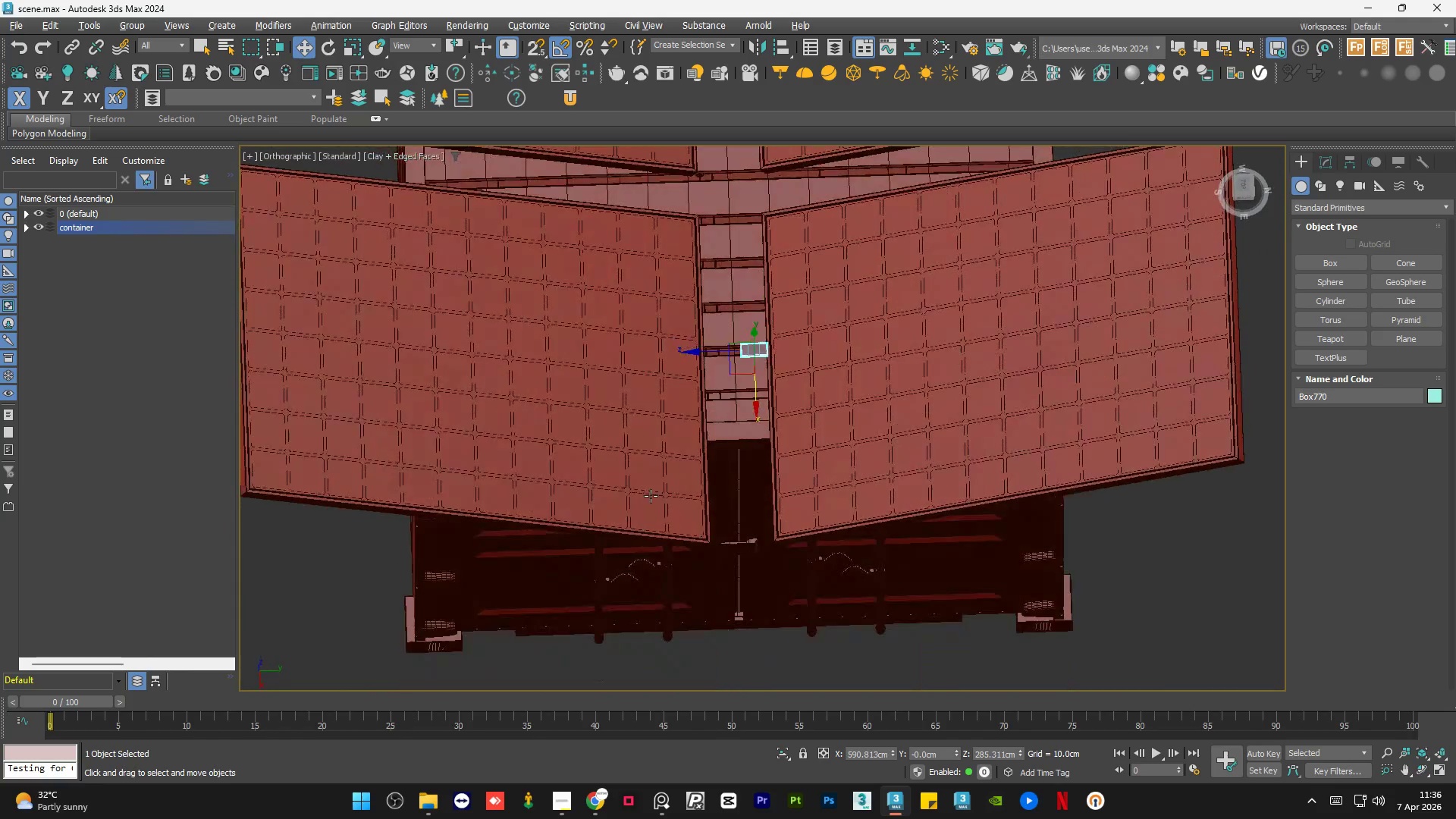 
key(Alt+AltLeft)
 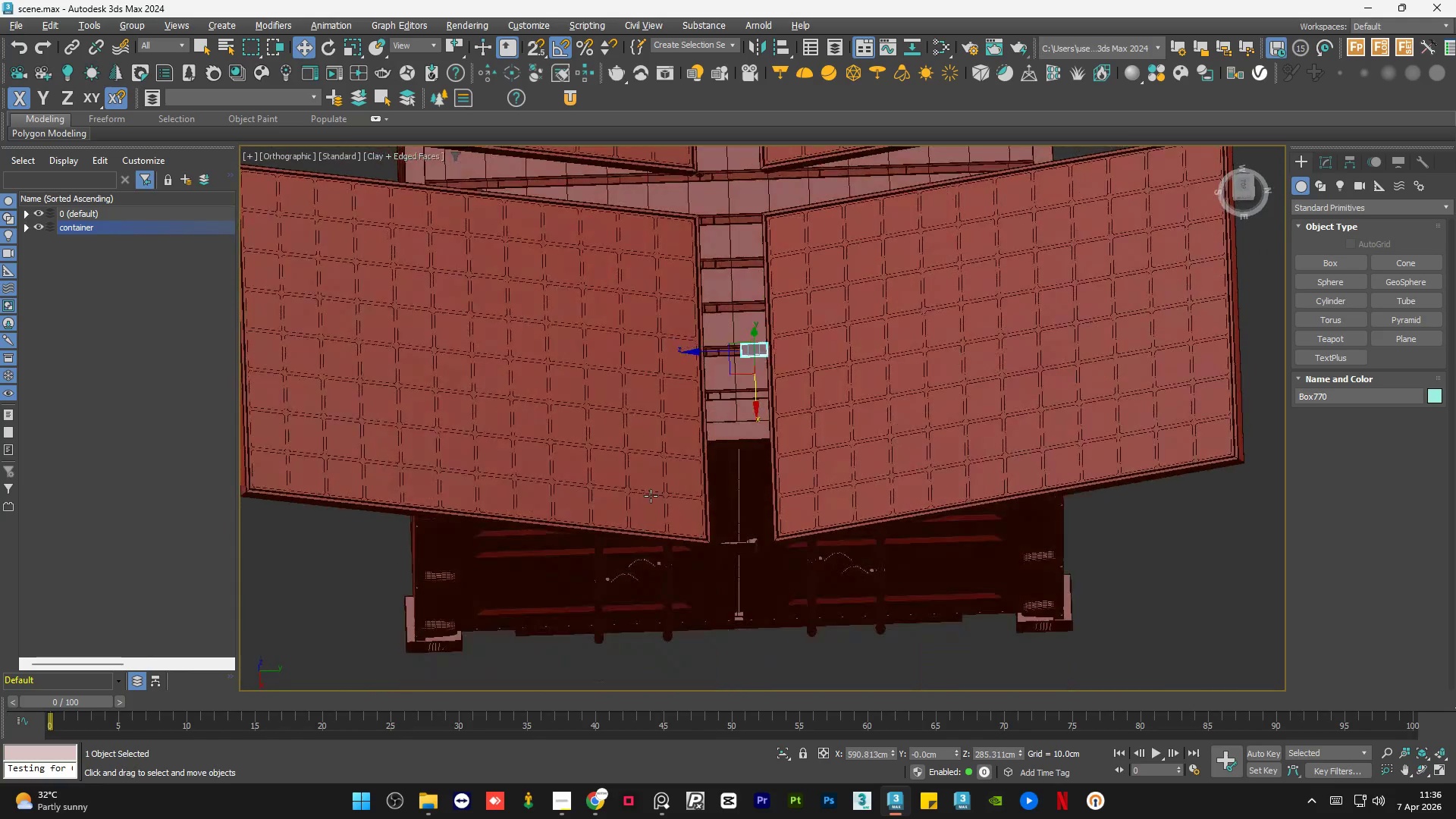 
key(Alt+AltLeft)
 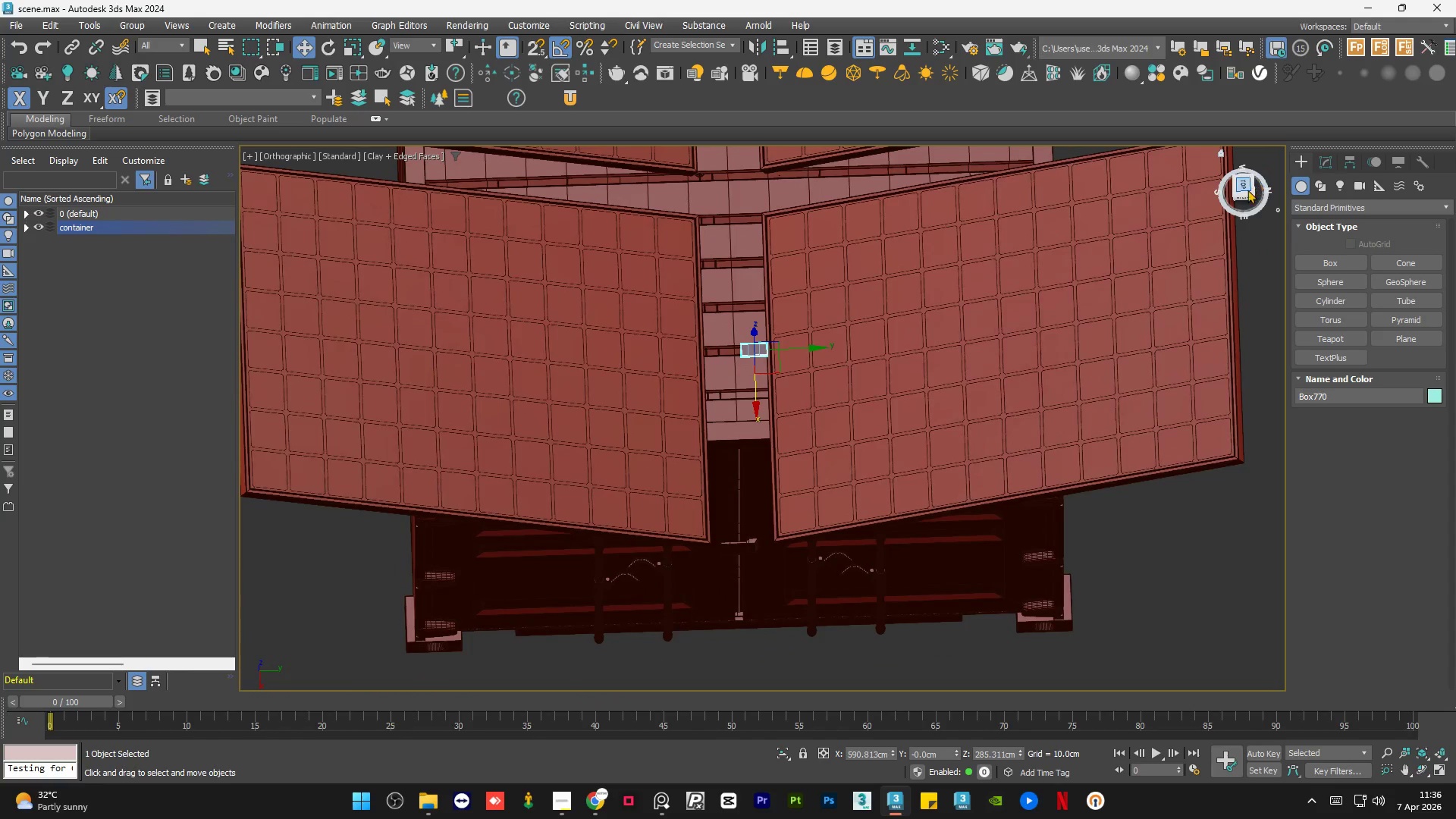 
left_click([1244, 187])
 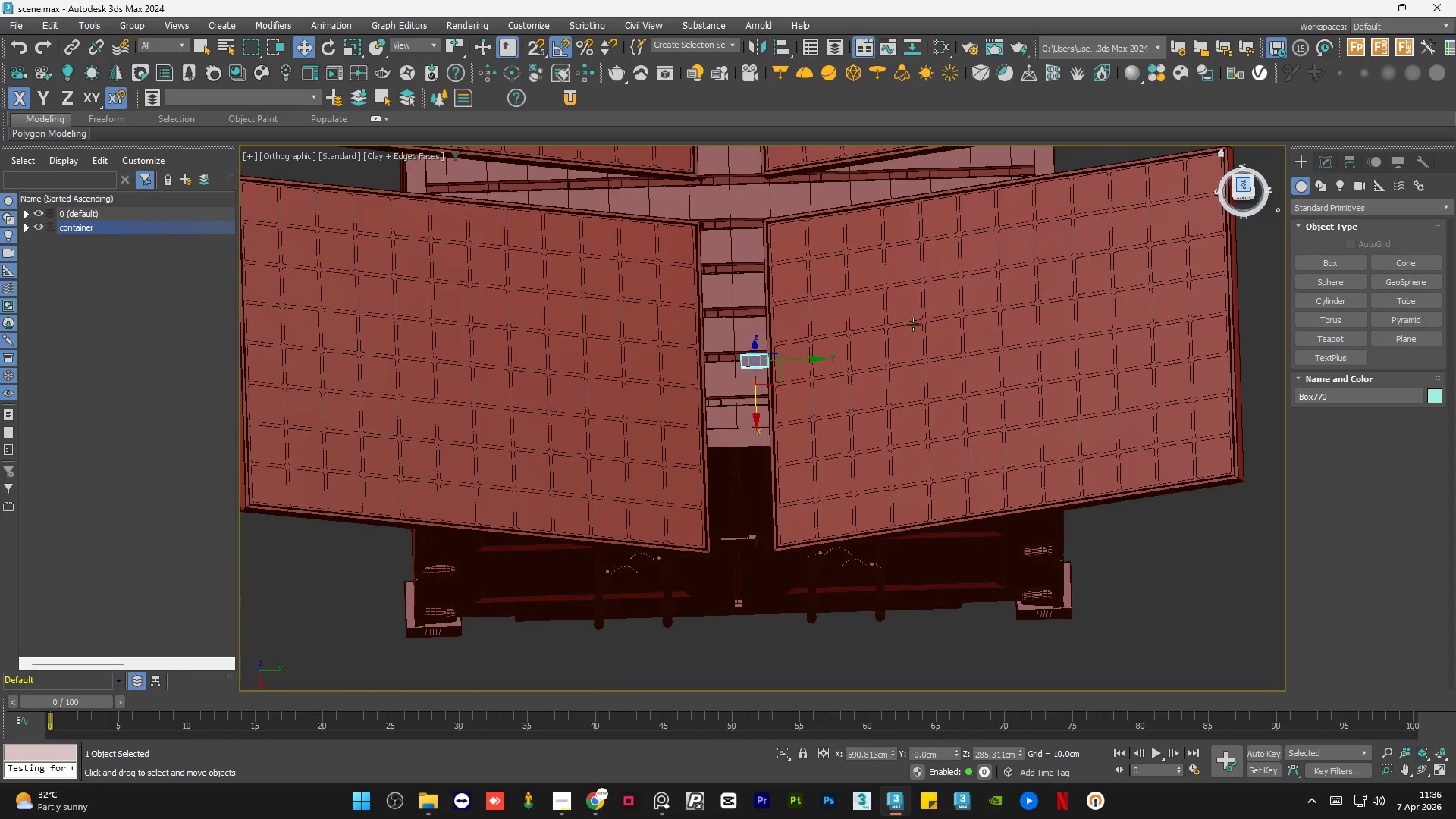 
scroll: coordinate [798, 636], scroll_direction: up, amount: 4.0
 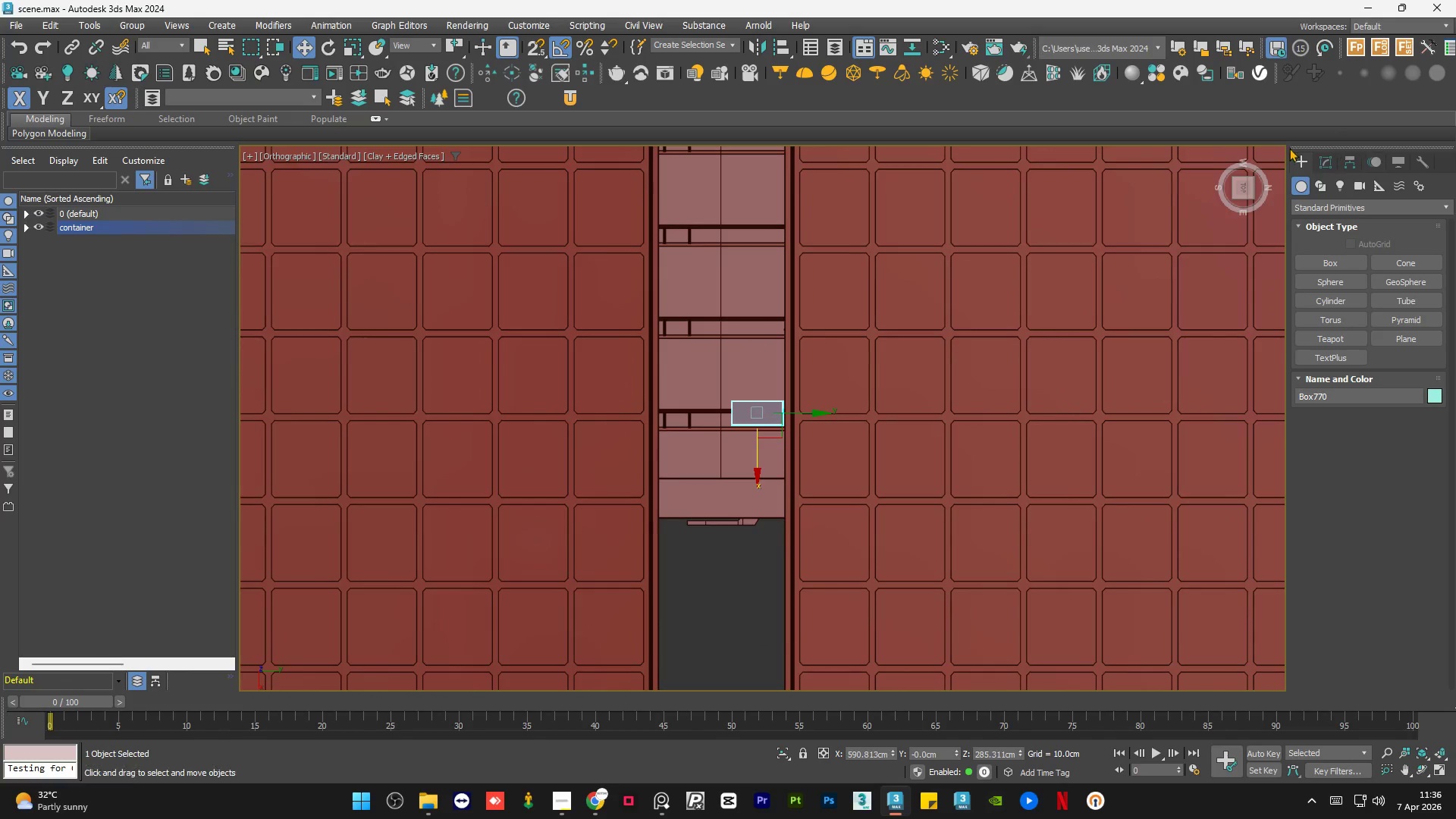 
left_click([1330, 170])
 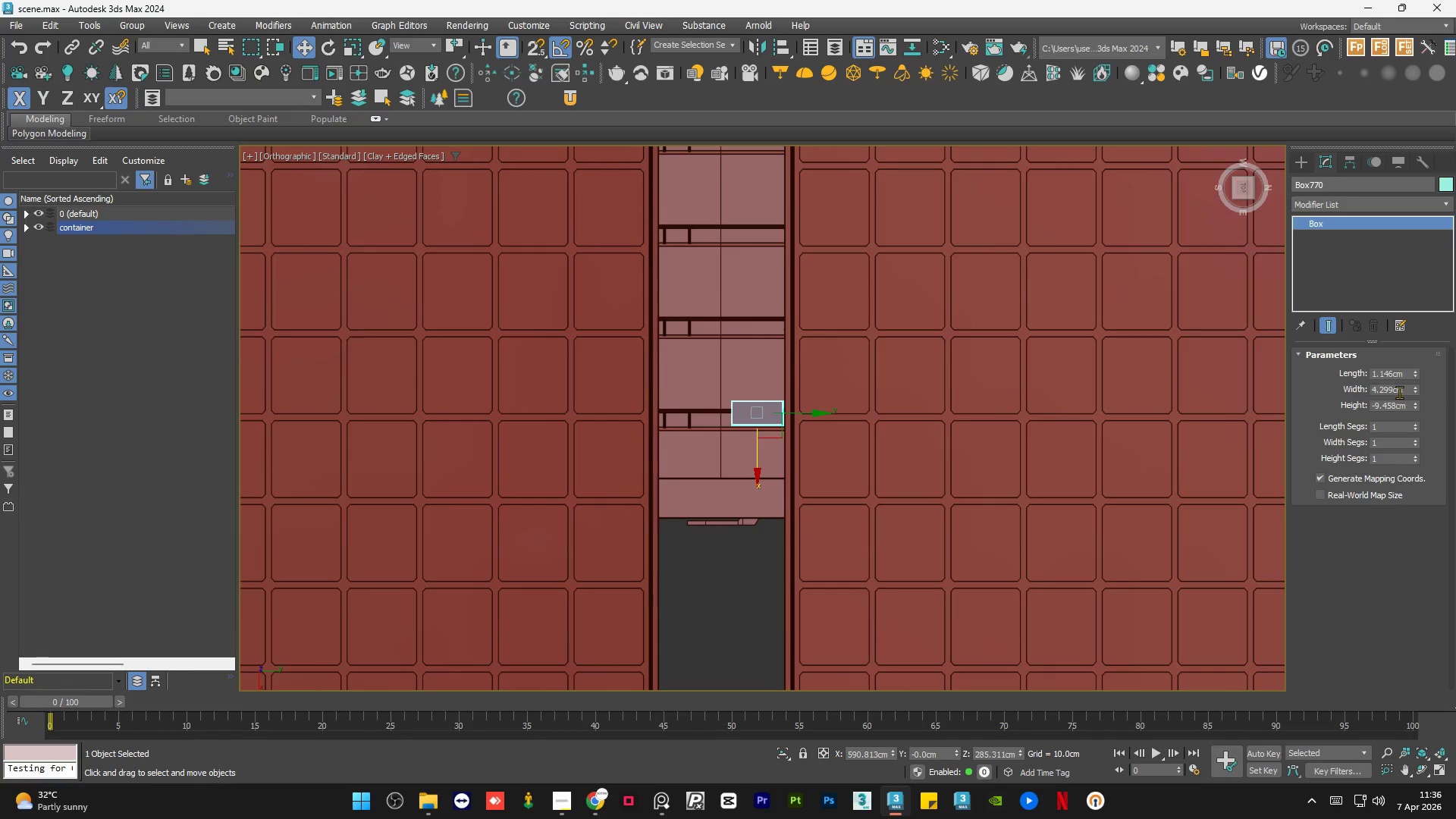 
double_click([1400, 391])
 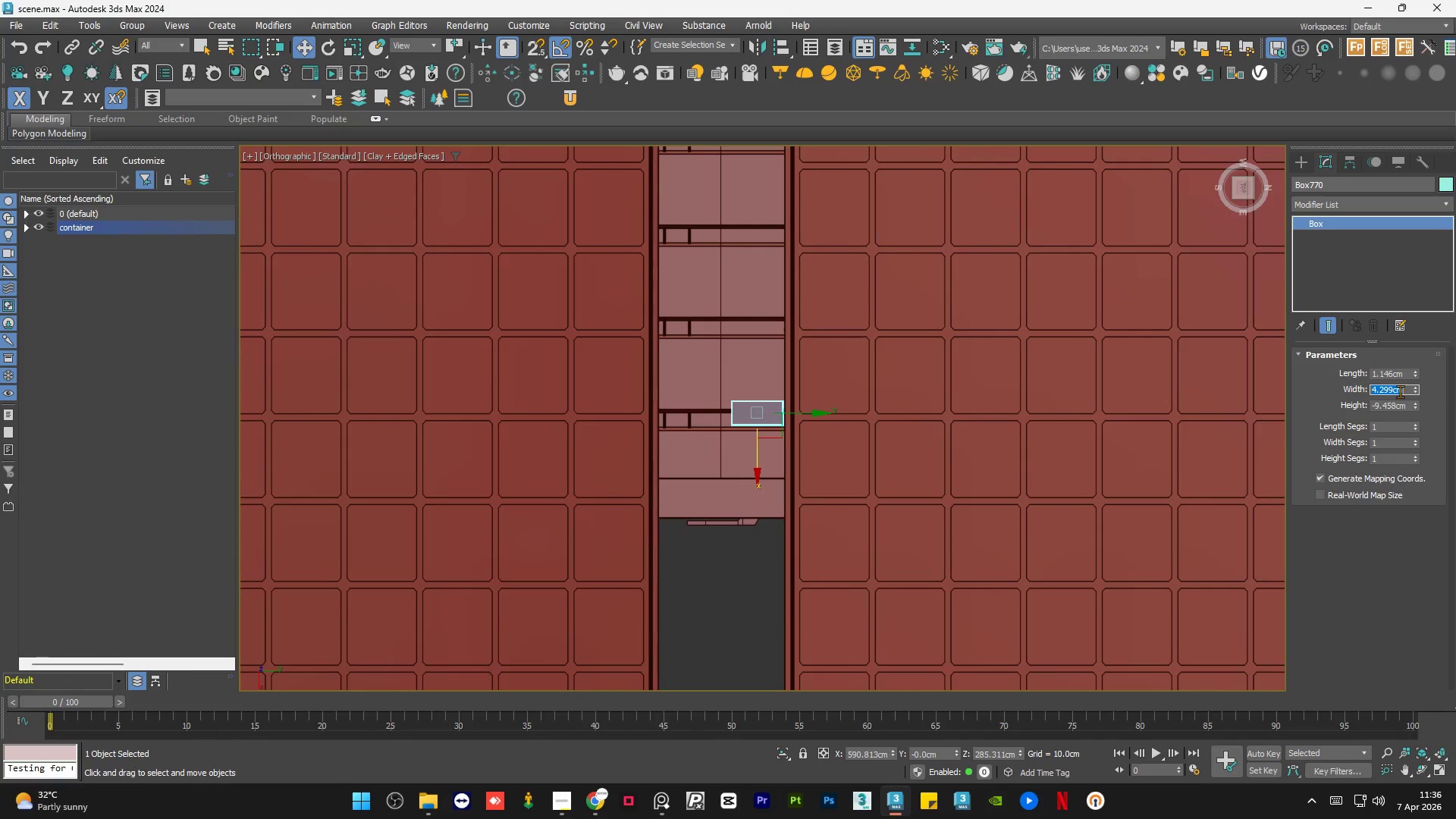 
key(Numpad5)
 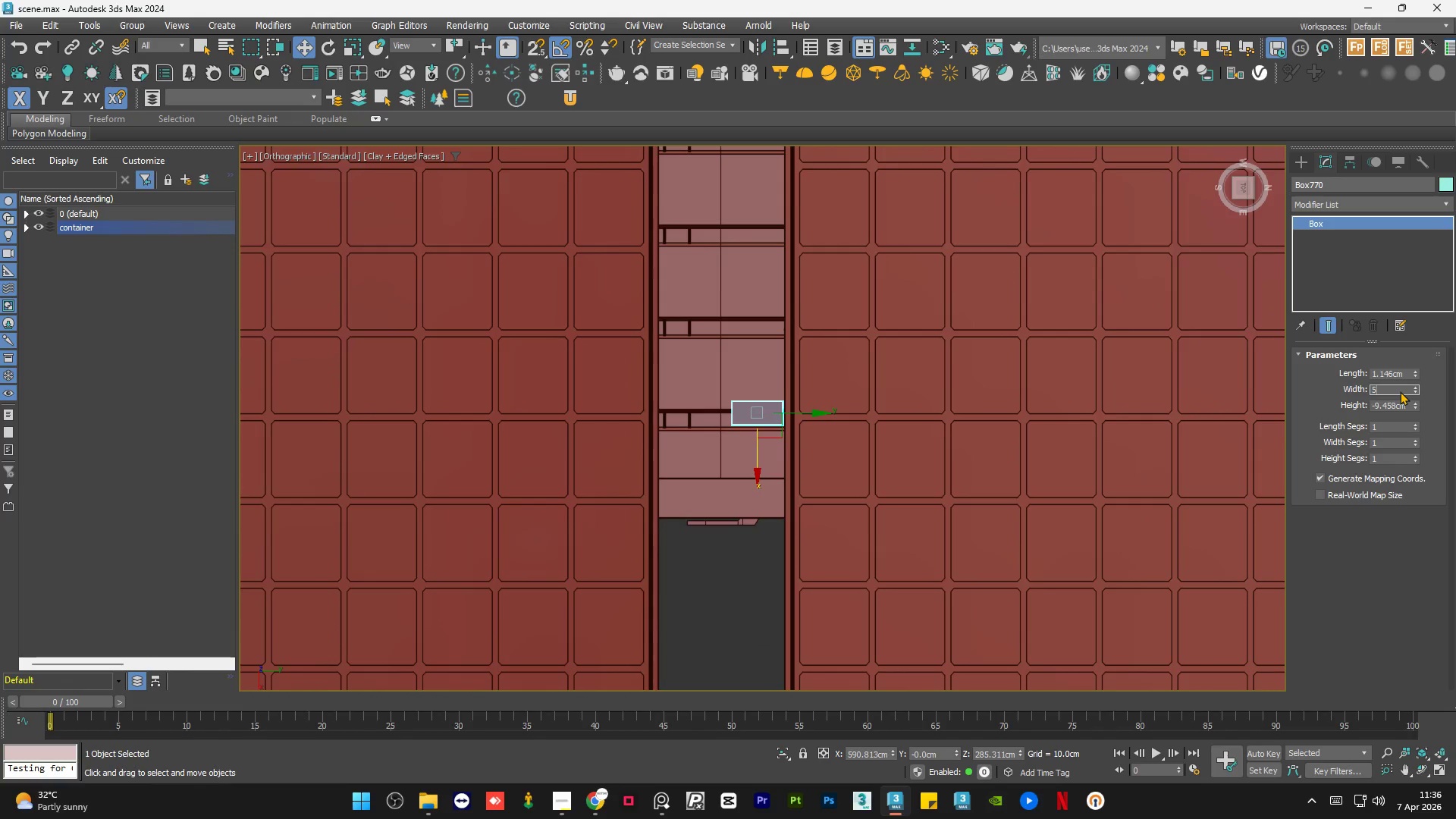 
key(NumpadEnter)
 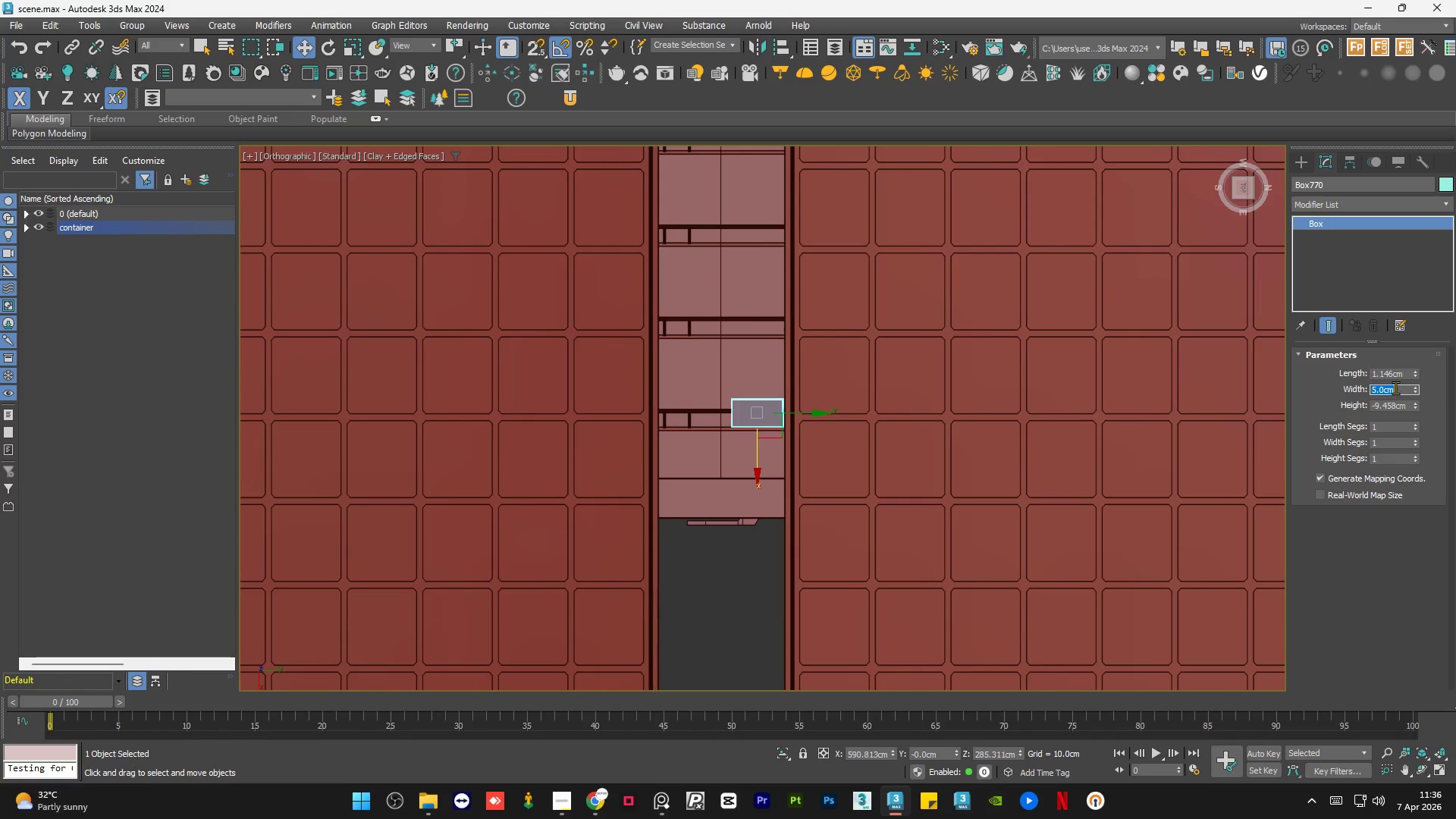 
double_click([1395, 375])
 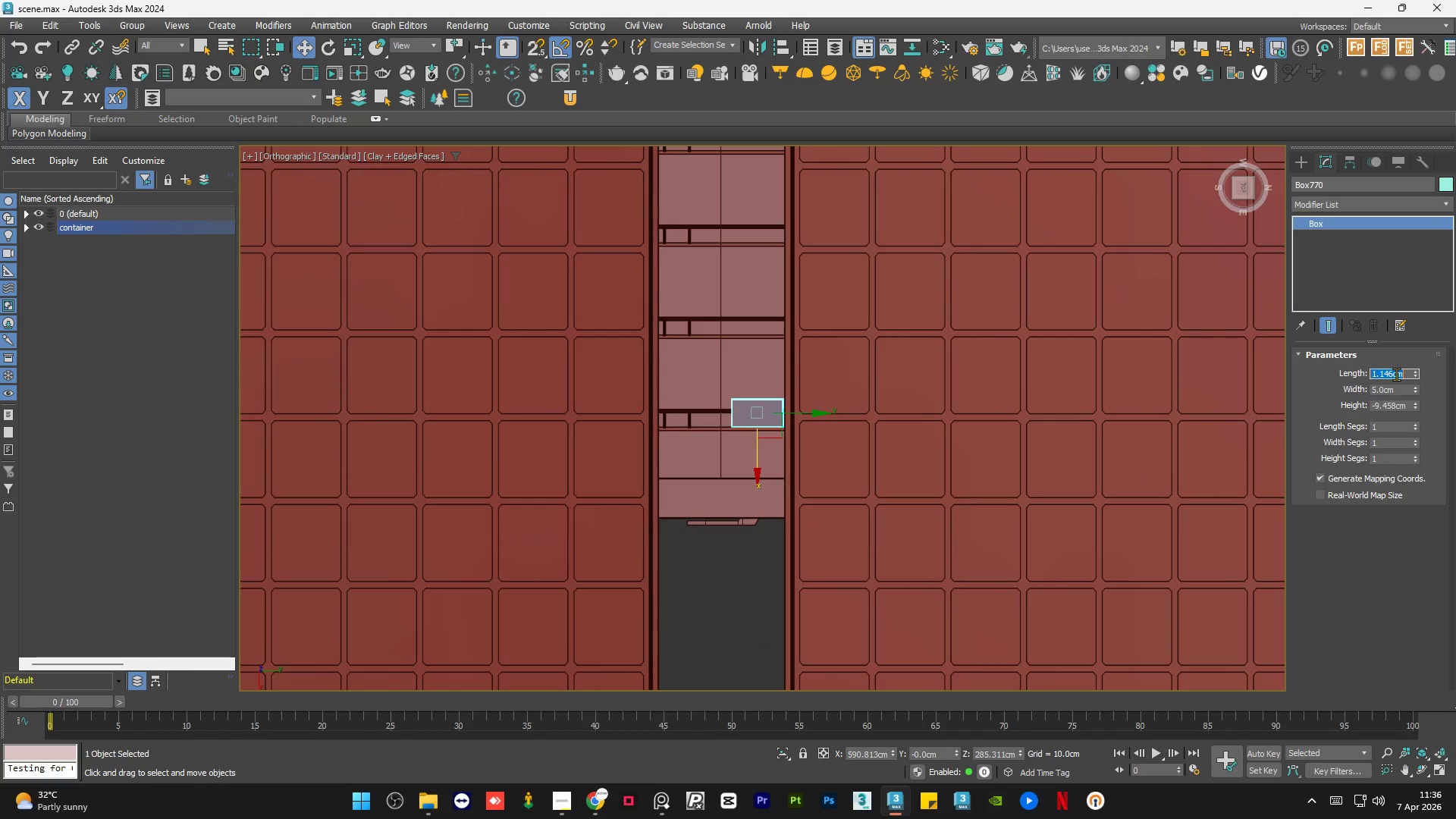 
key(Numpad5)
 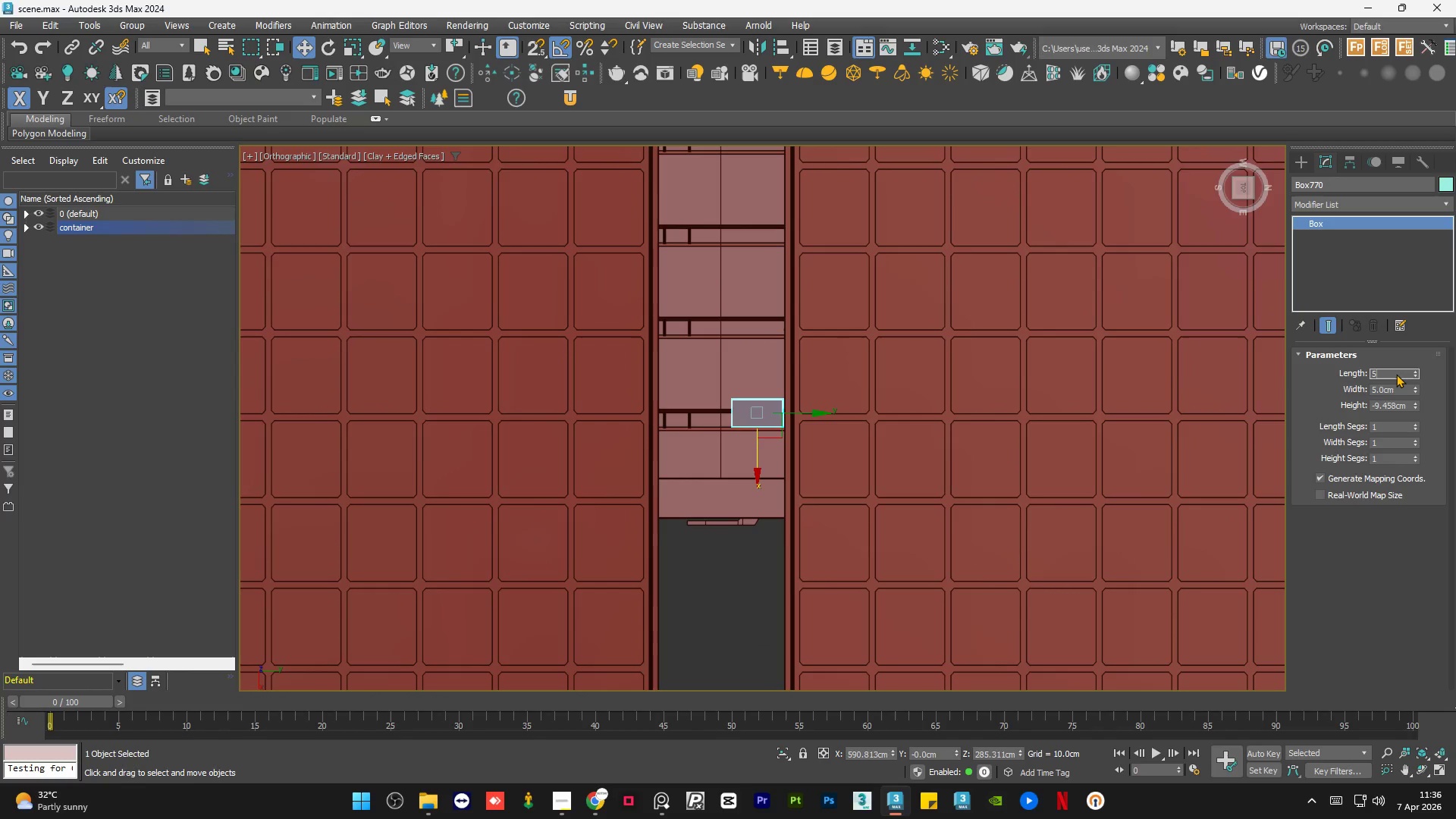 
key(NumpadEnter)
 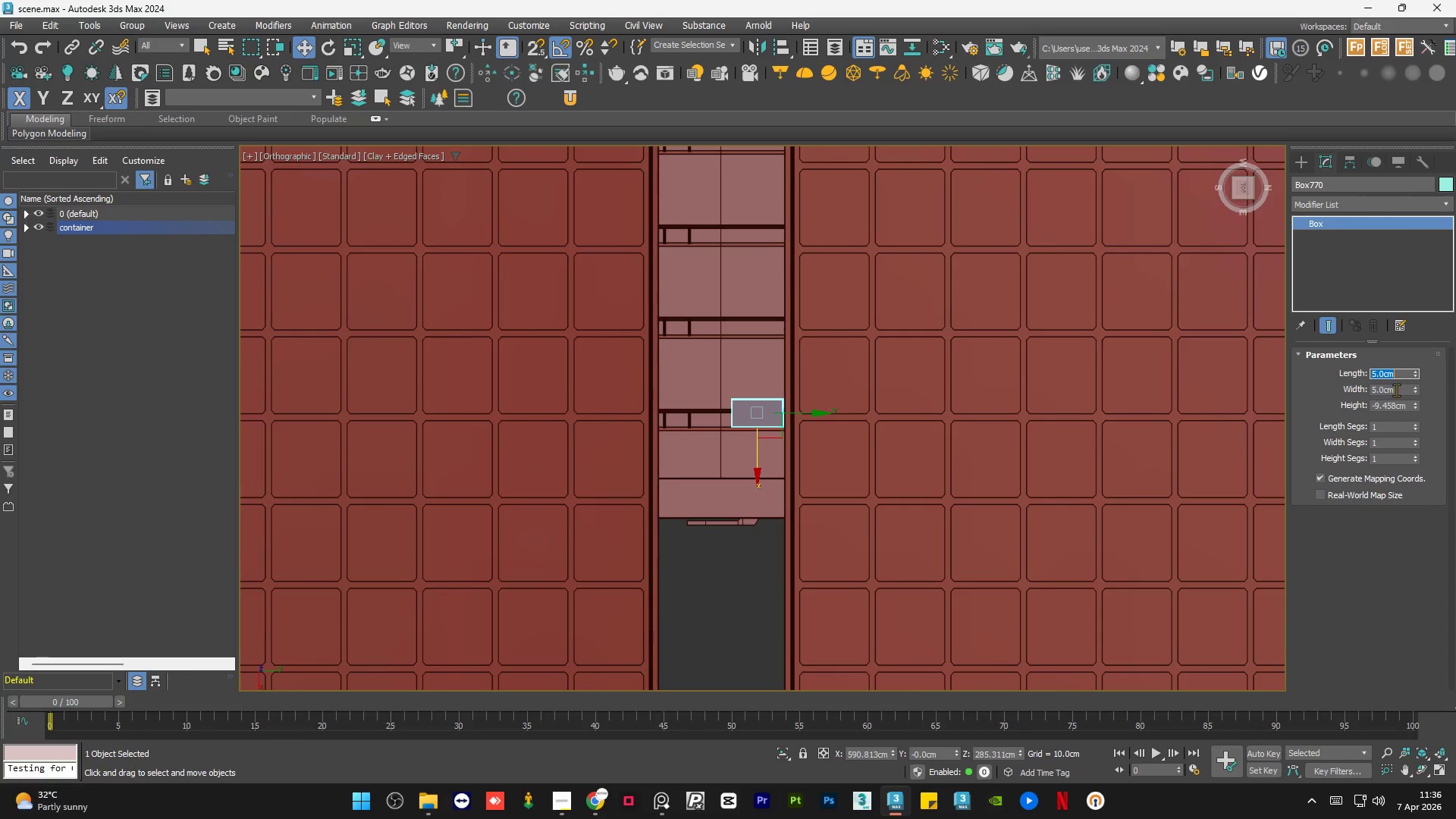 
double_click([1396, 409])
 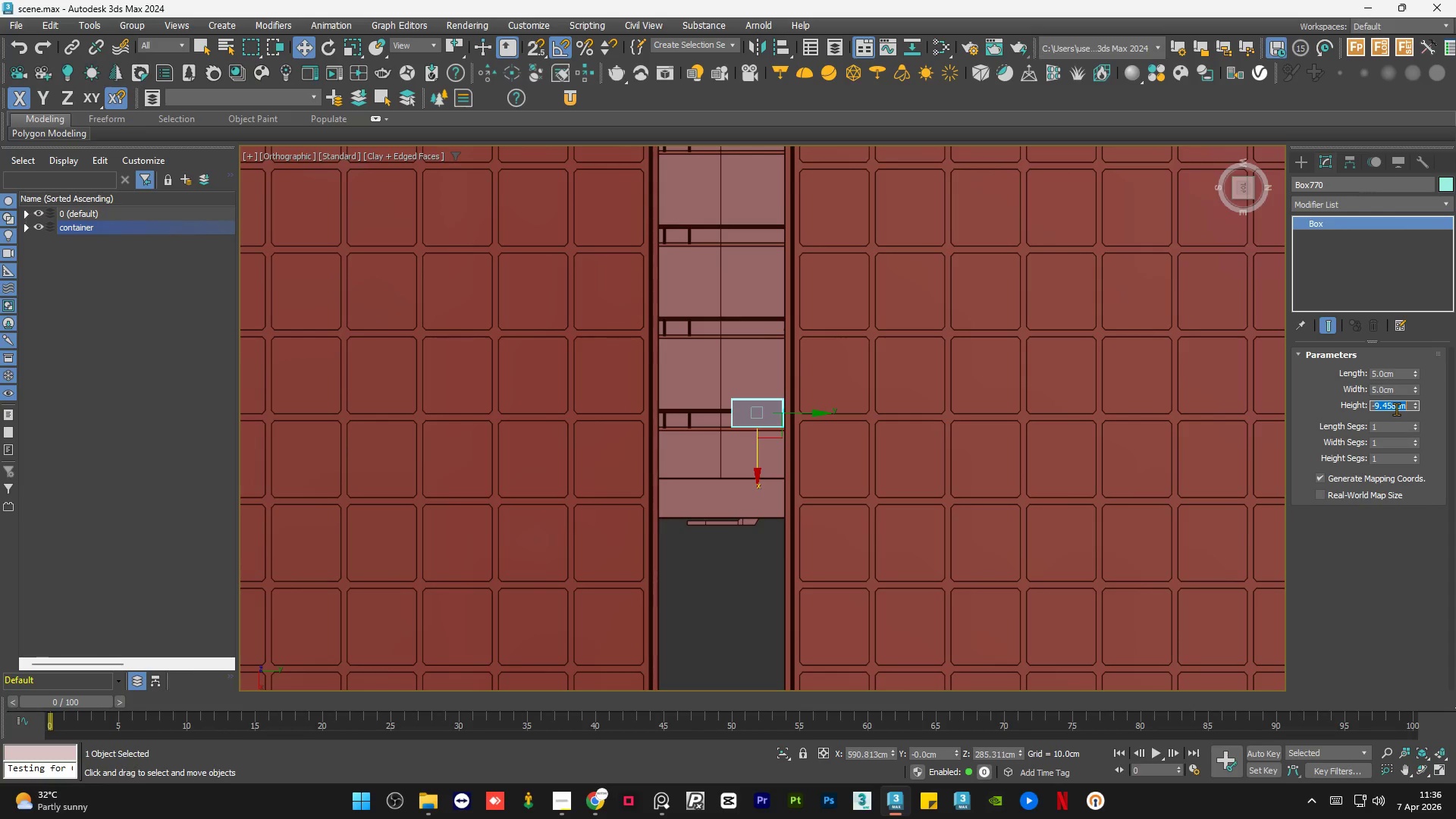 
key(Numpad5)
 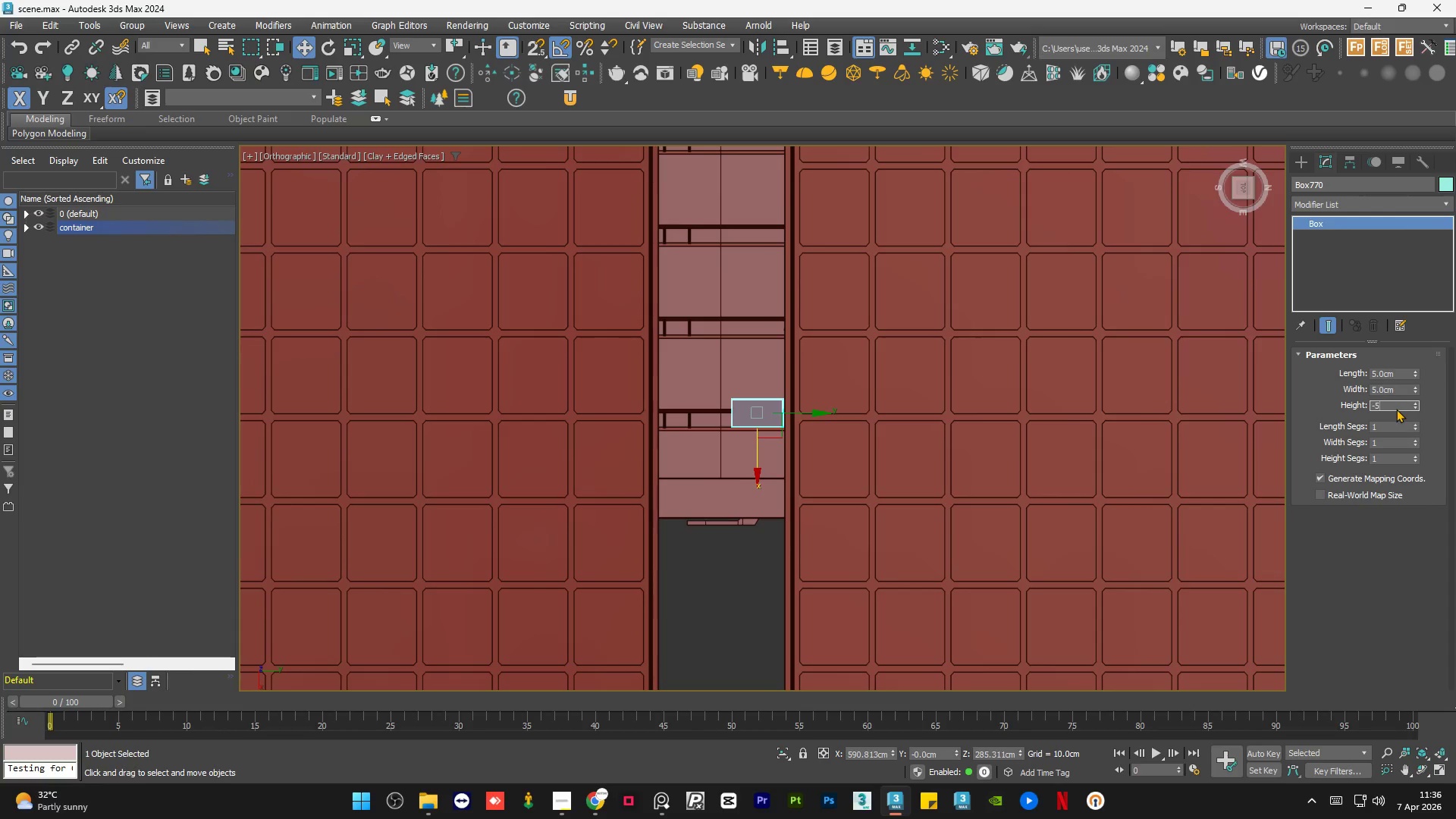 
key(NumpadEnter)
 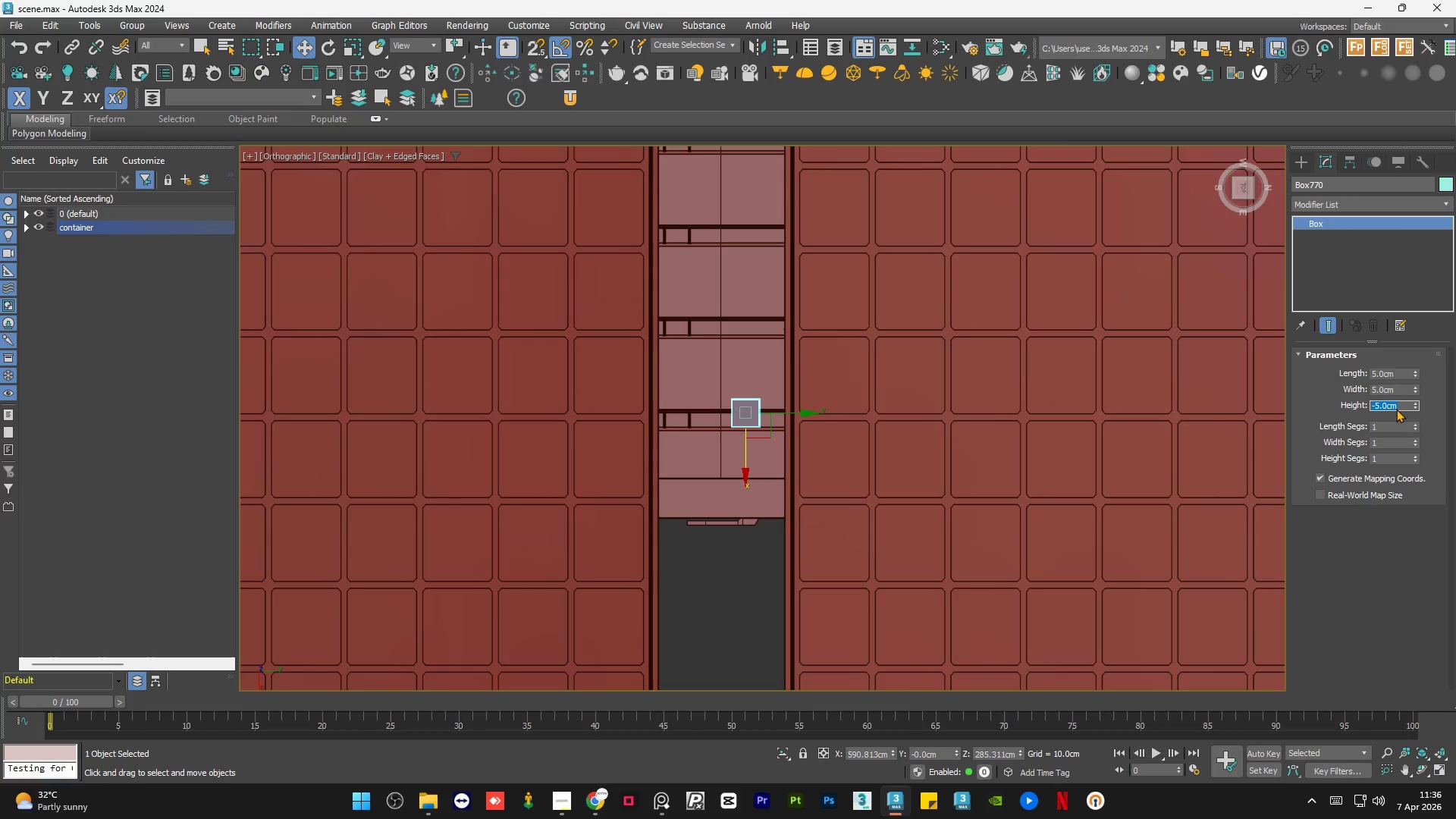 
key(Numpad5)
 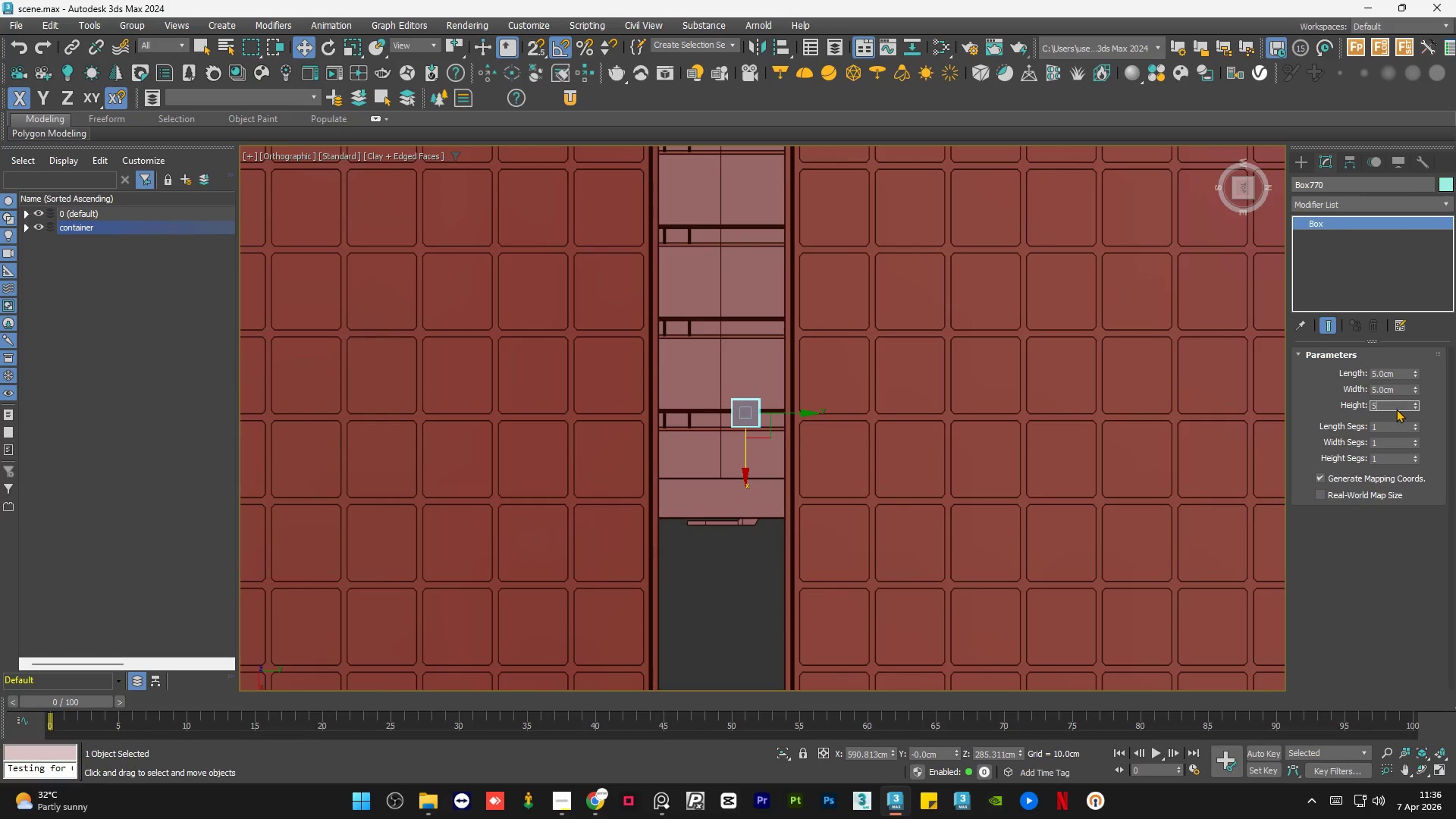 
key(NumpadEnter)
 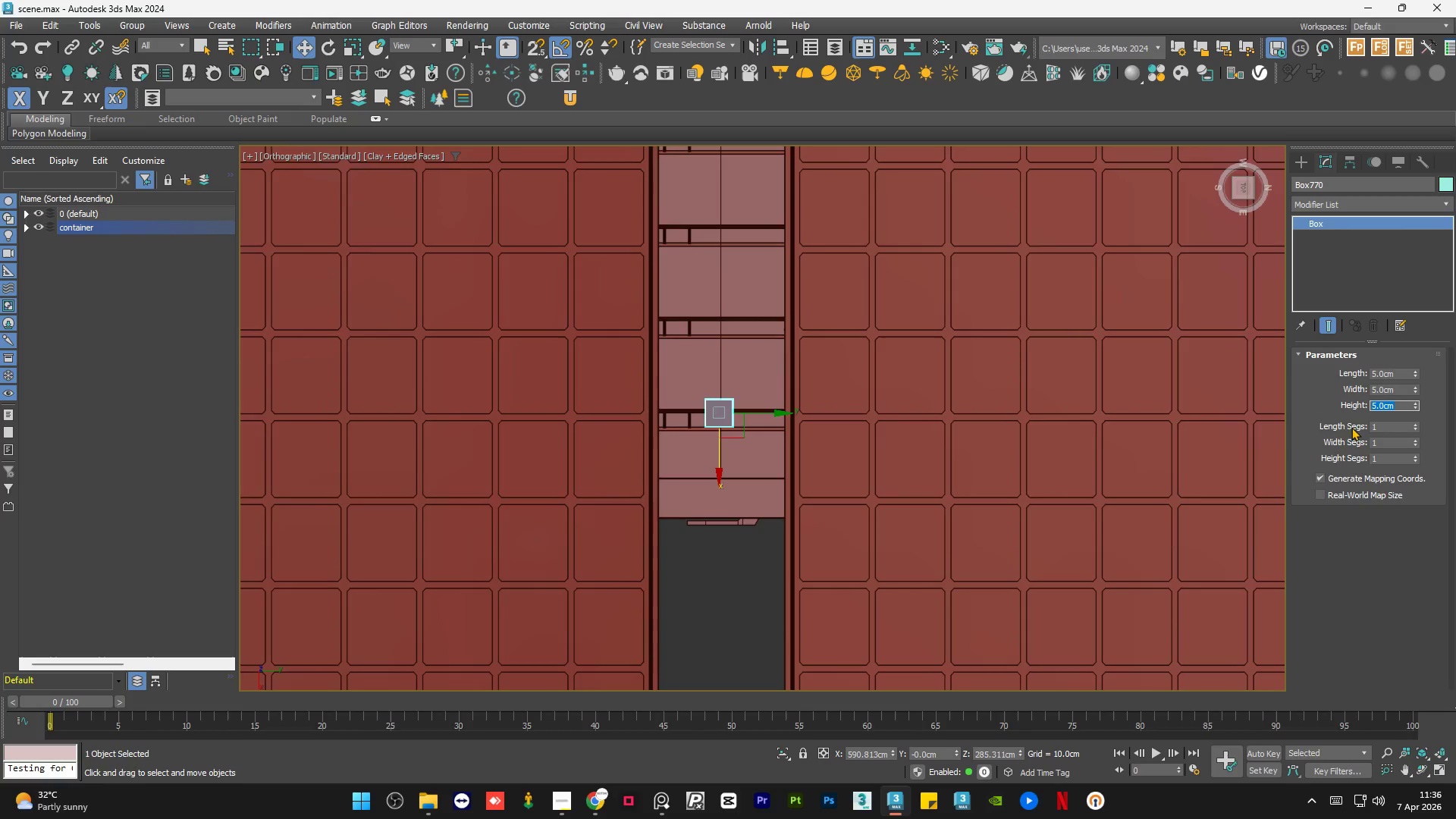 
scroll: coordinate [1202, 455], scroll_direction: down, amount: 2.0
 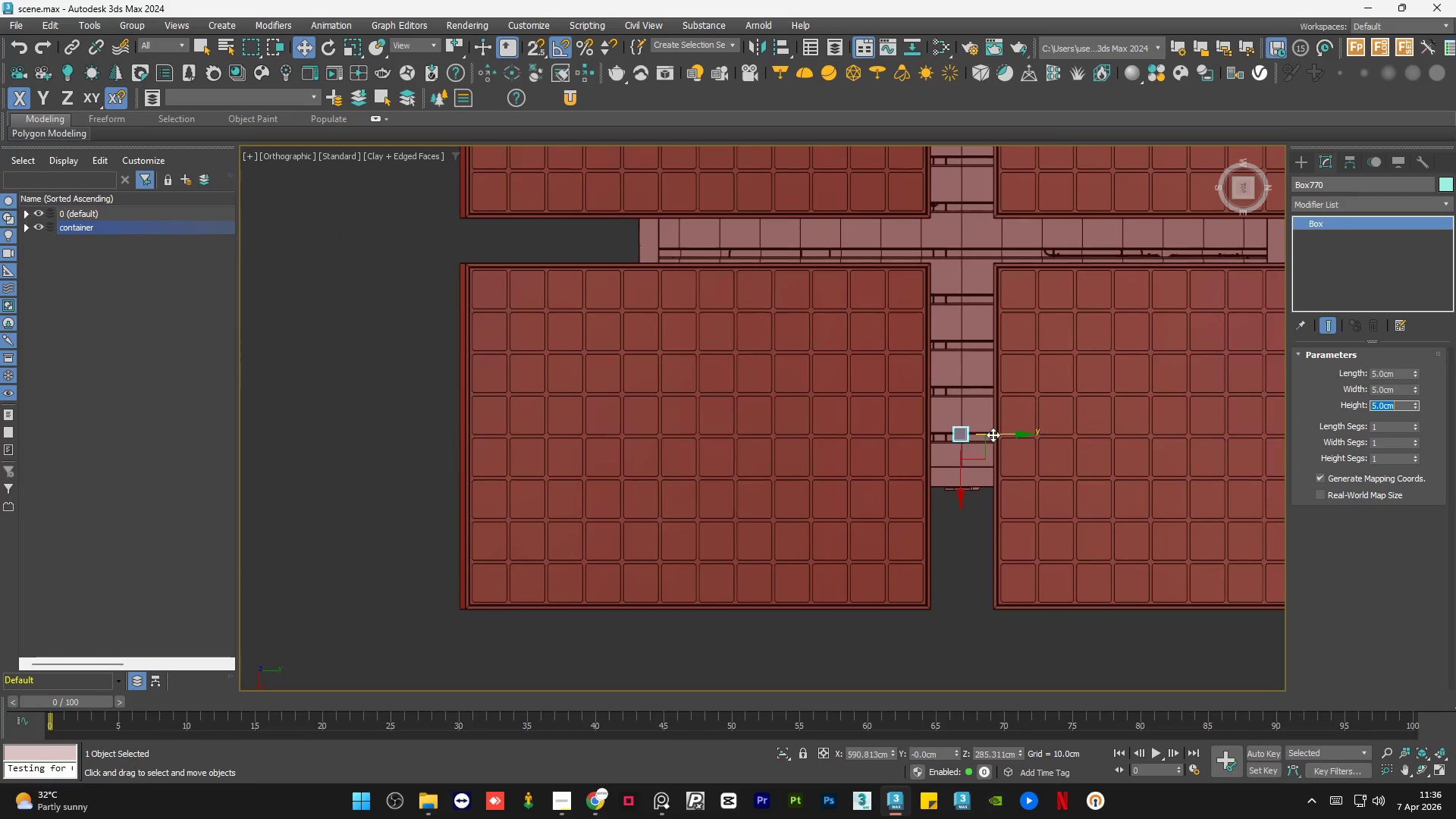 
left_click_drag(start_coordinate=[995, 435], to_coordinate=[728, 441])
 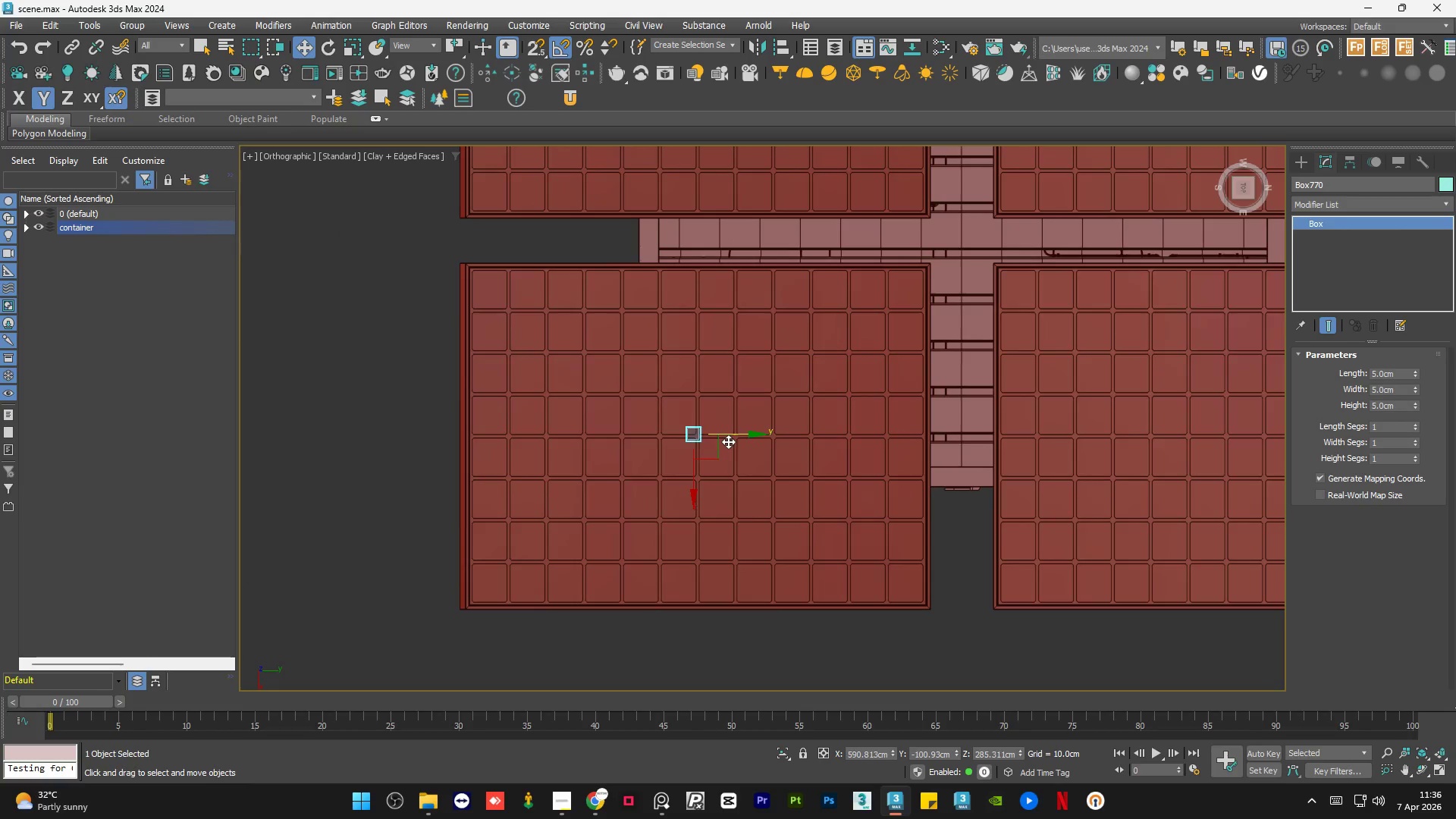 
key(F3)
 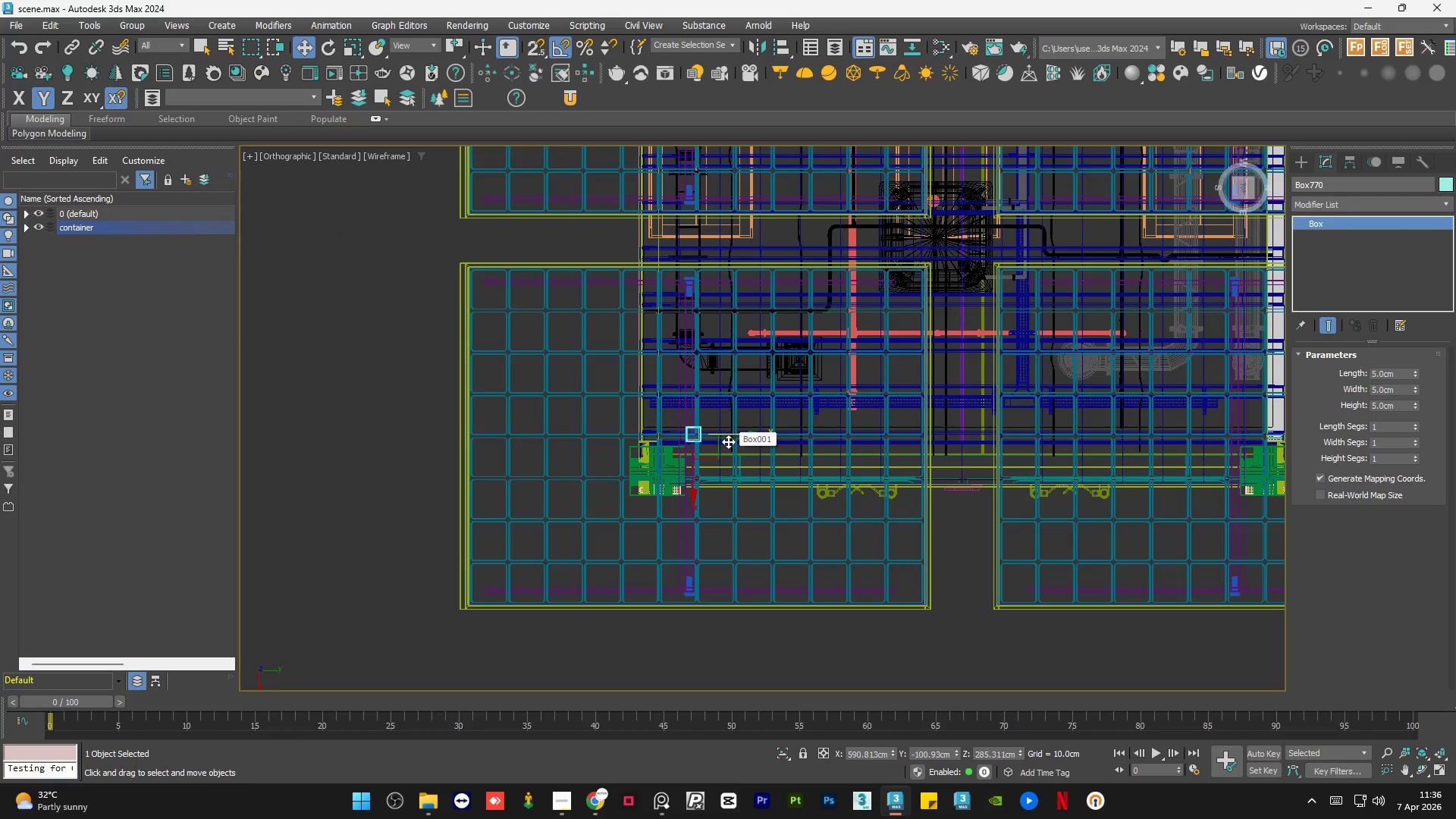 
key(F3)
 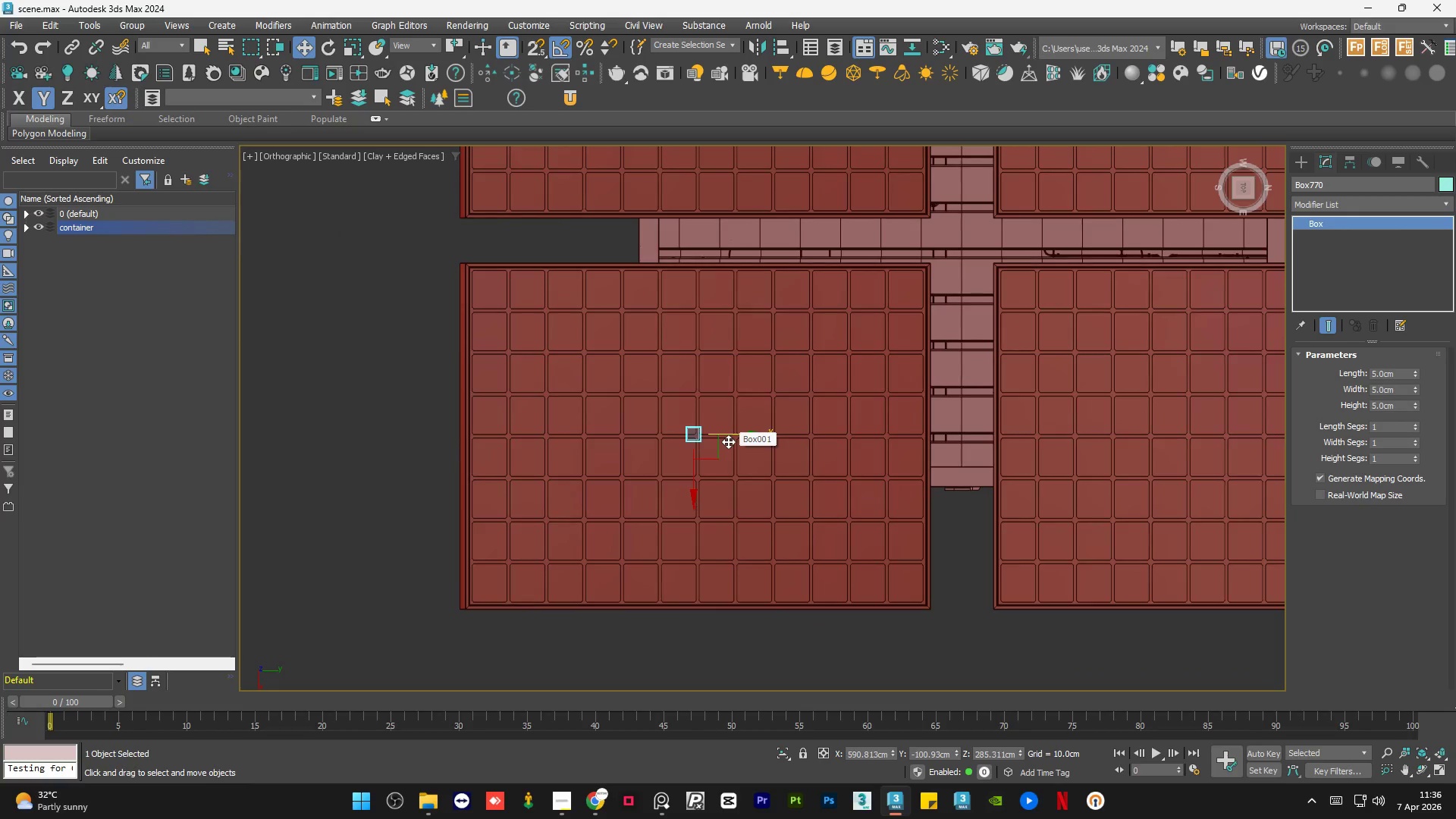 
hold_key(key=AltLeft, duration=1.5)
 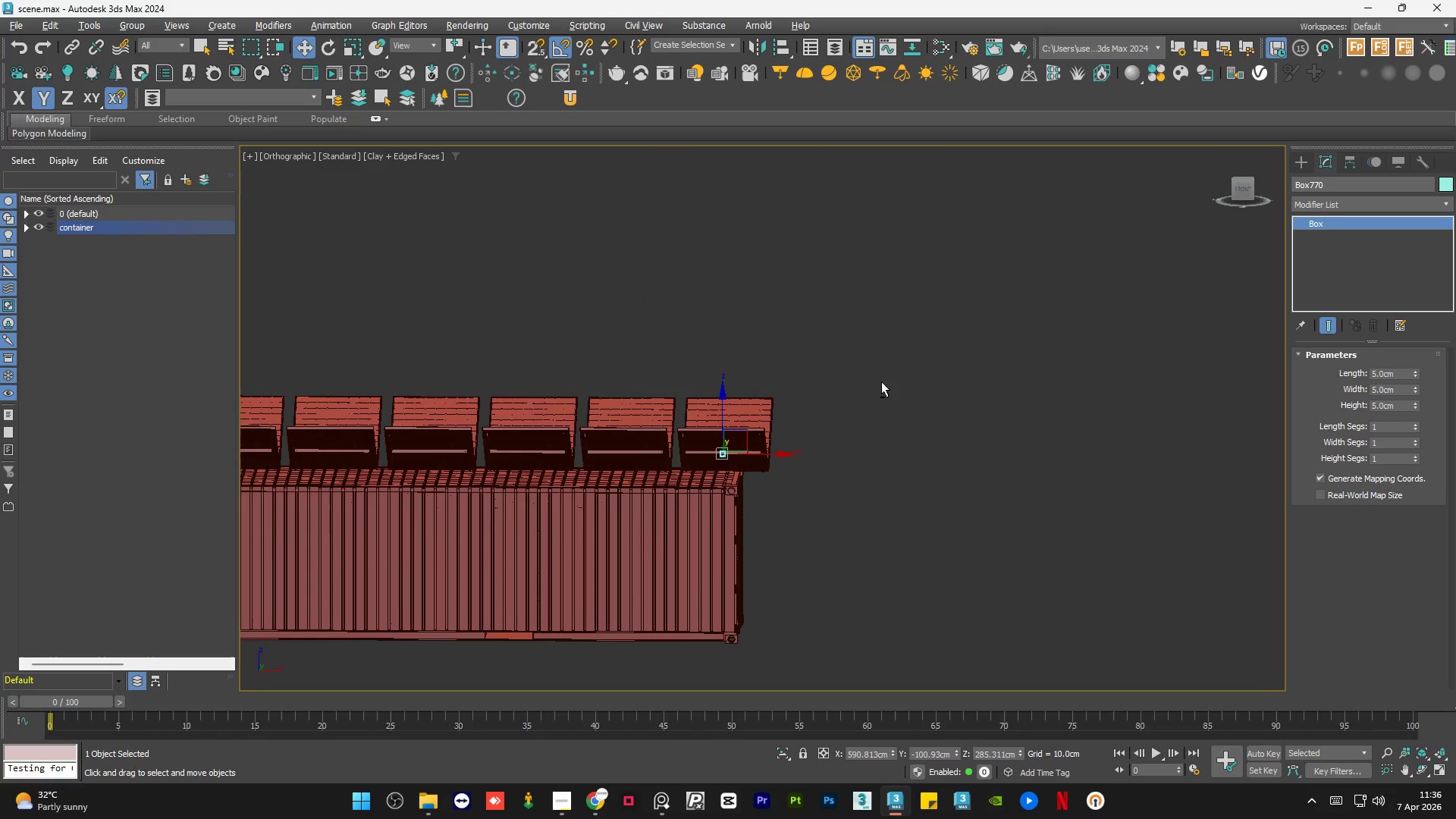 
scroll: coordinate [733, 464], scroll_direction: down, amount: 4.0
 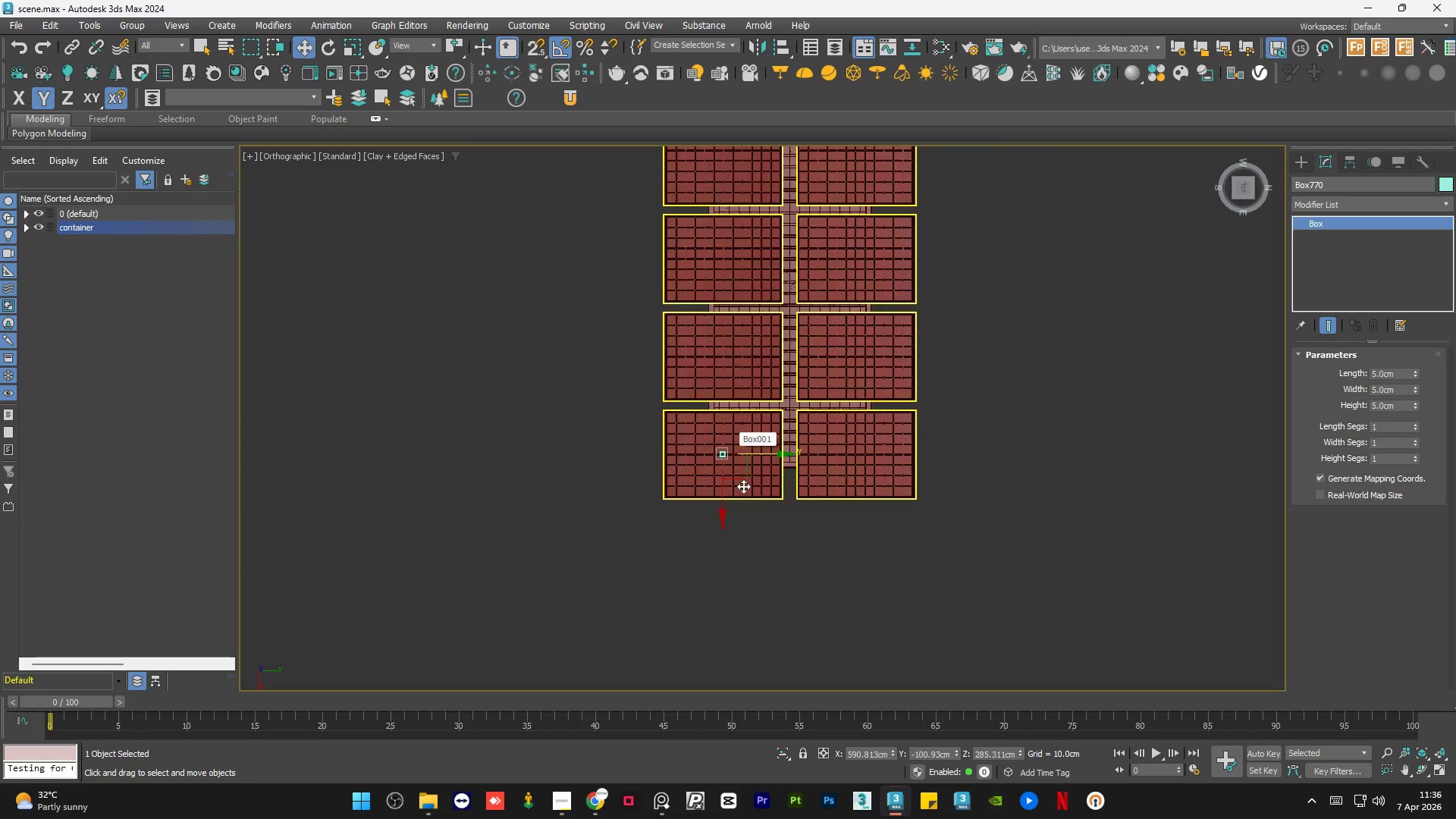 
key(Alt+AltLeft)
 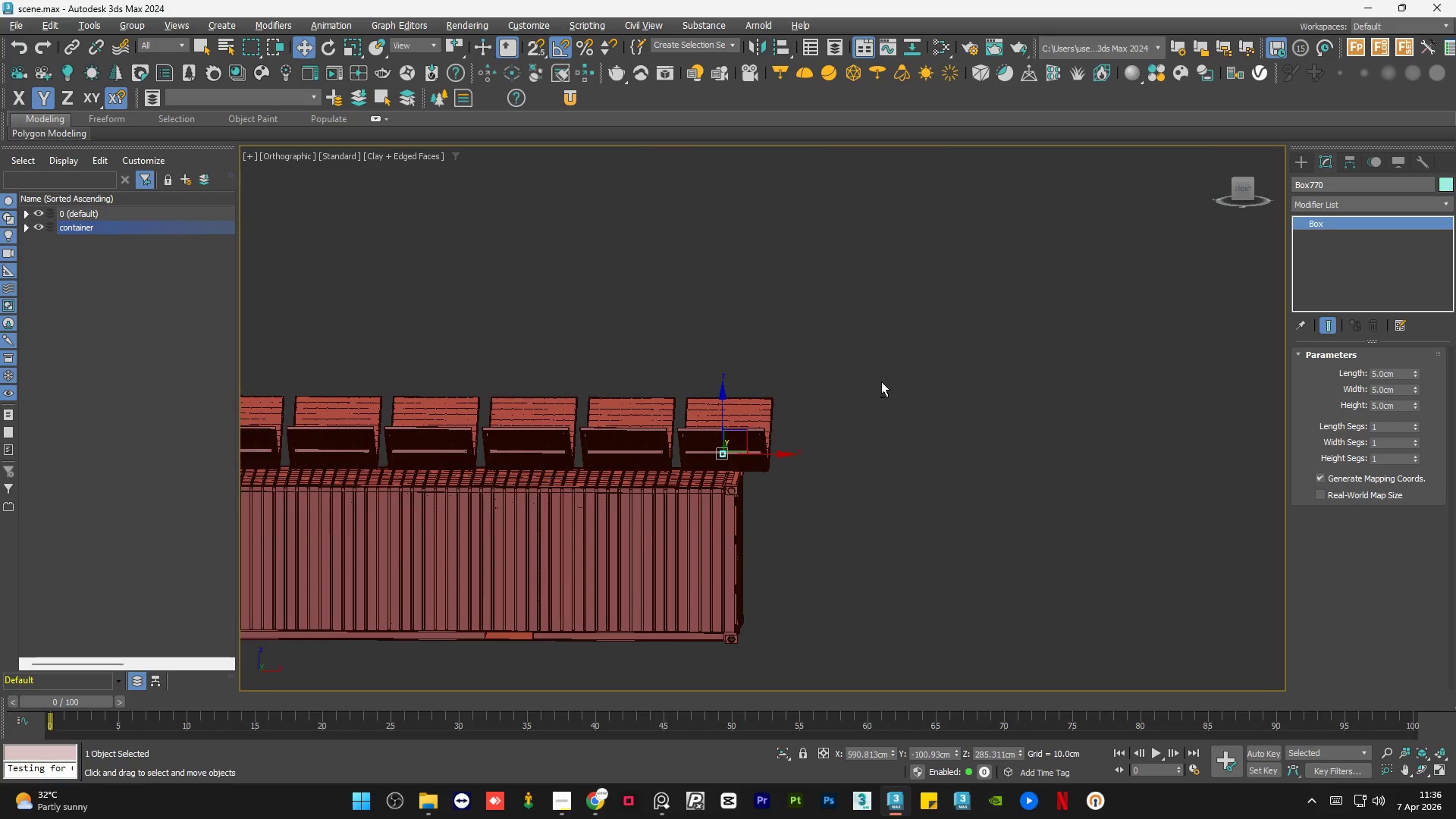 
key(Alt+AltLeft)
 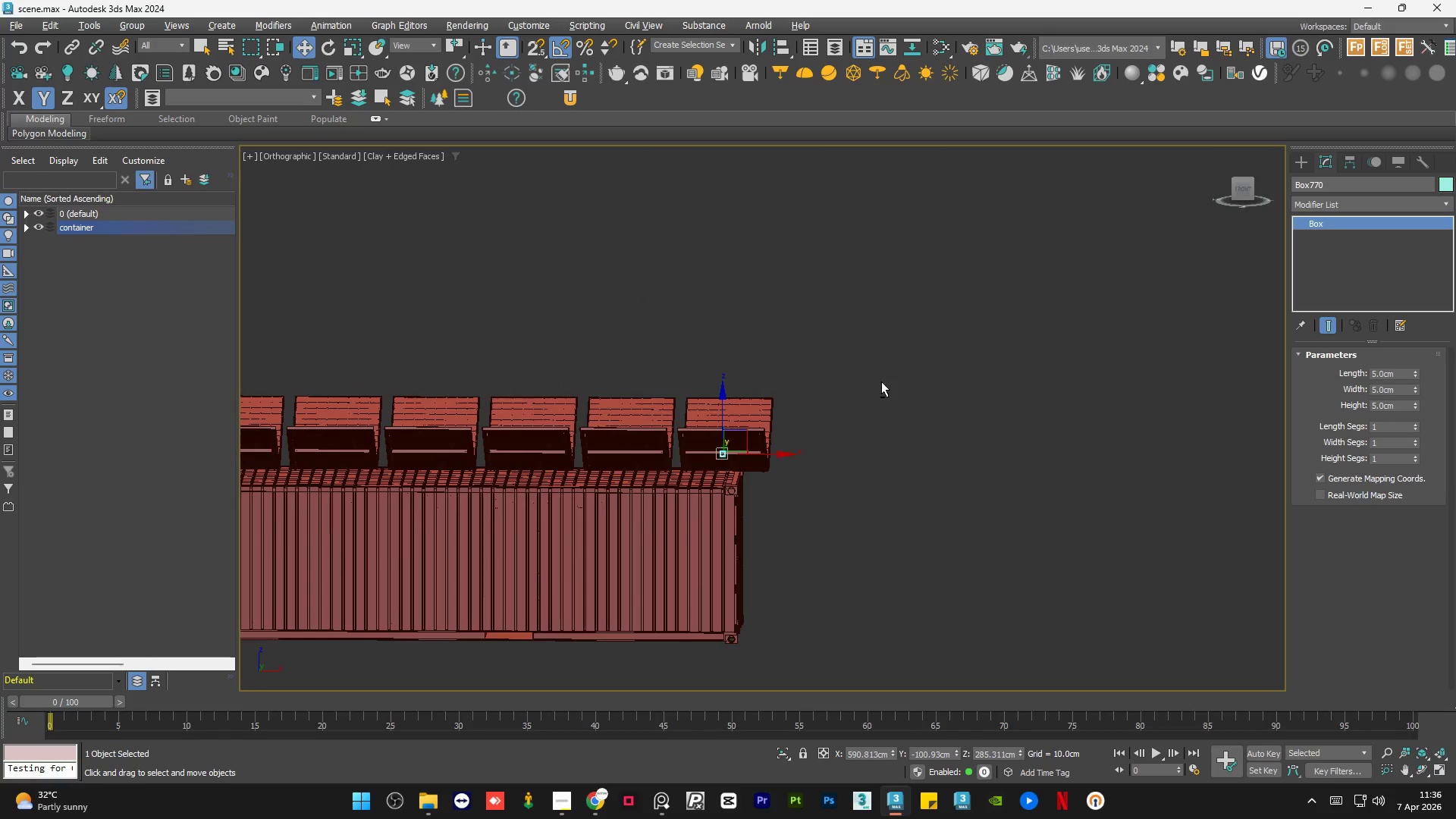 
key(Alt+AltLeft)
 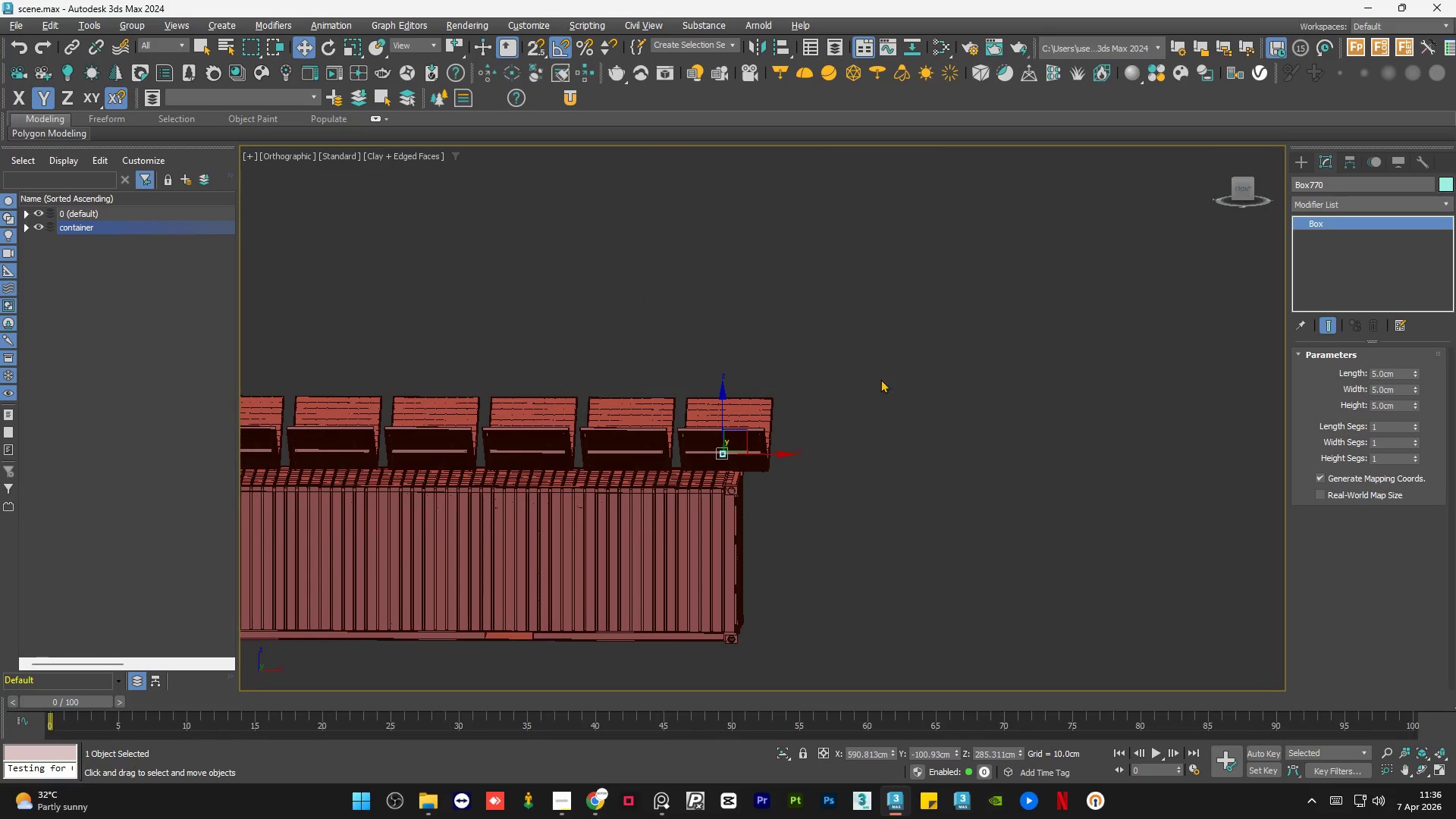 
key(Alt+AltLeft)
 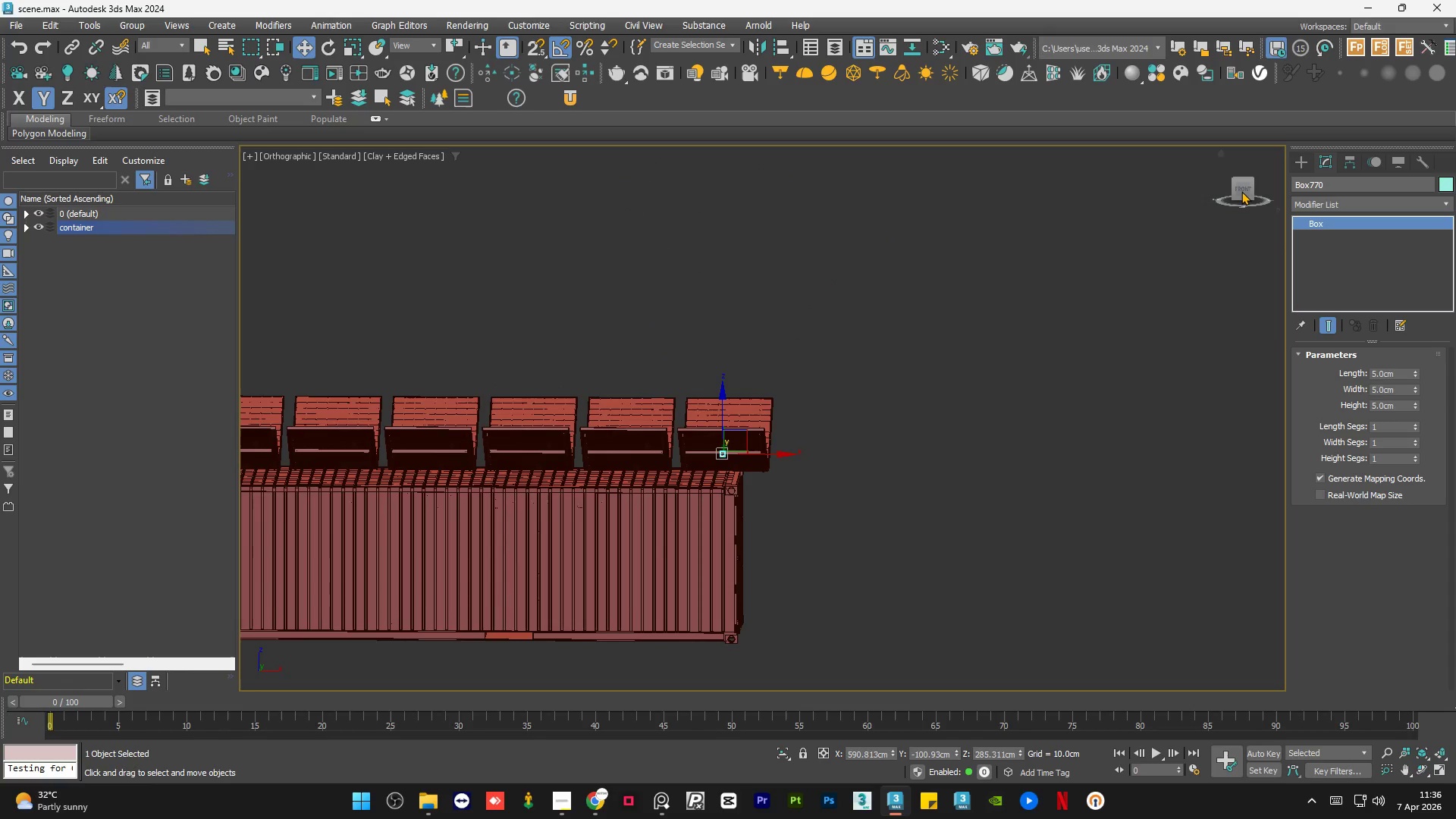 
left_click([1241, 191])
 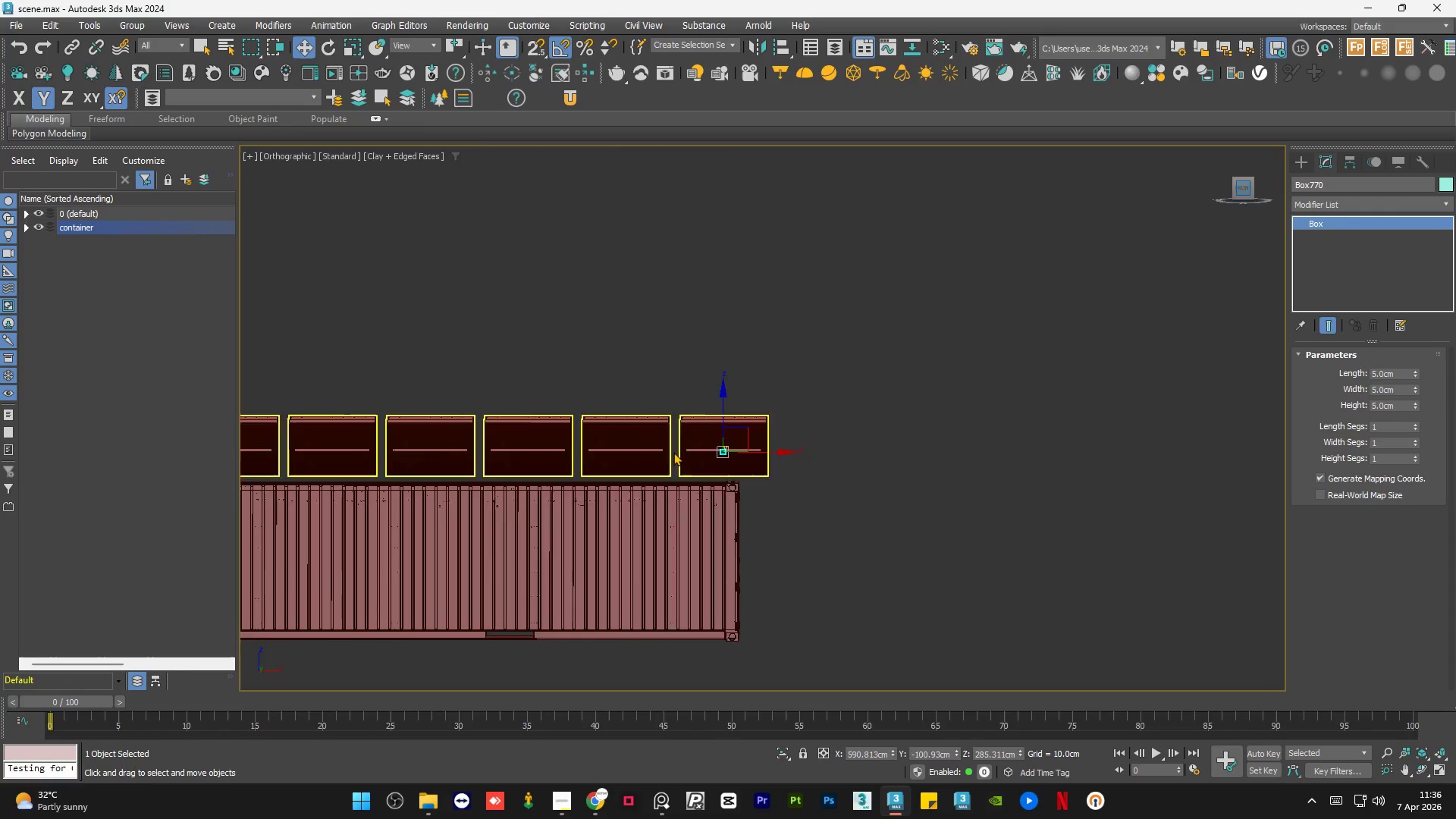 
scroll: coordinate [740, 450], scroll_direction: up, amount: 4.0
 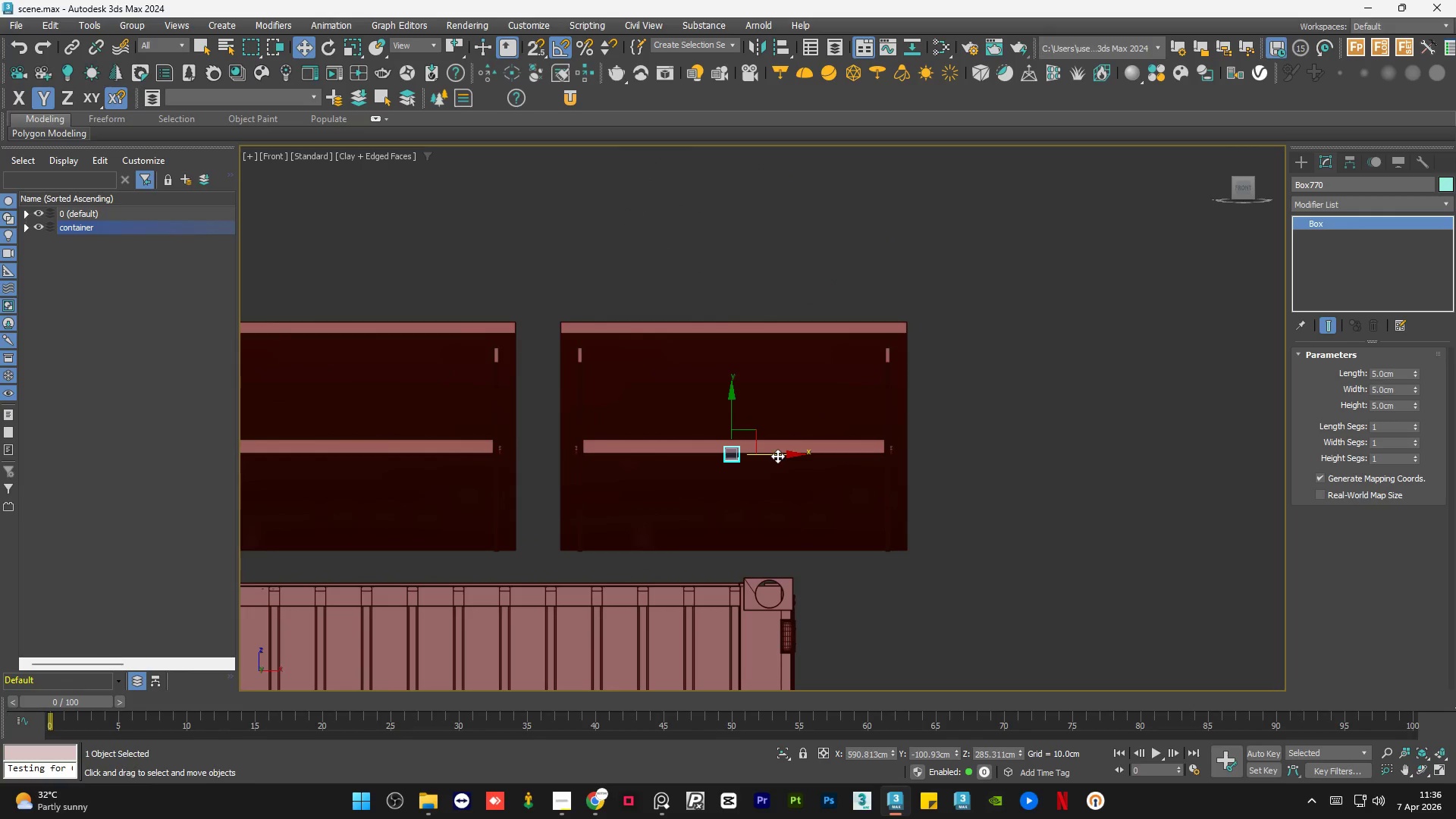 
key(S)
 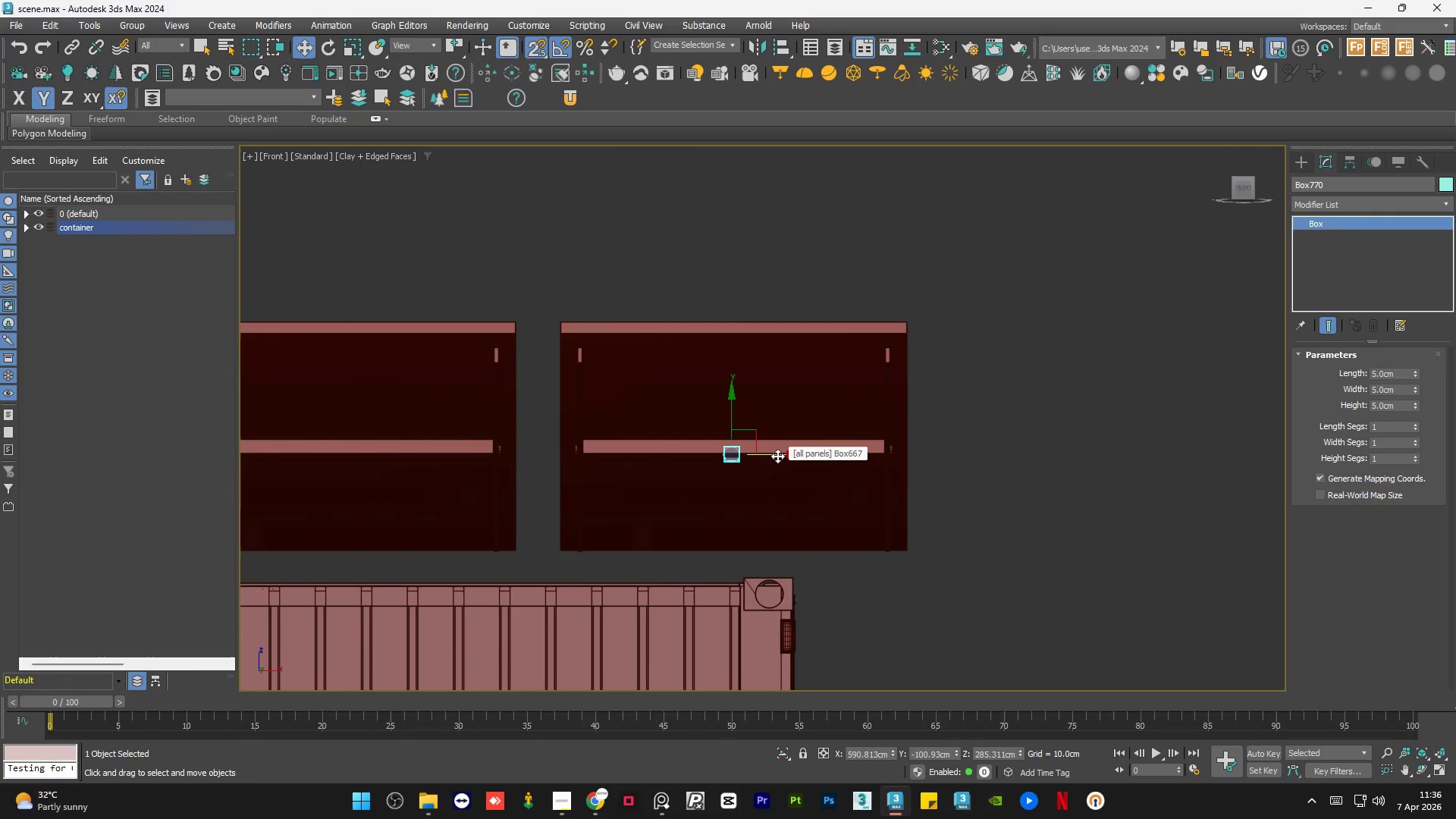 
left_click_drag(start_coordinate=[777, 456], to_coordinate=[739, 315])
 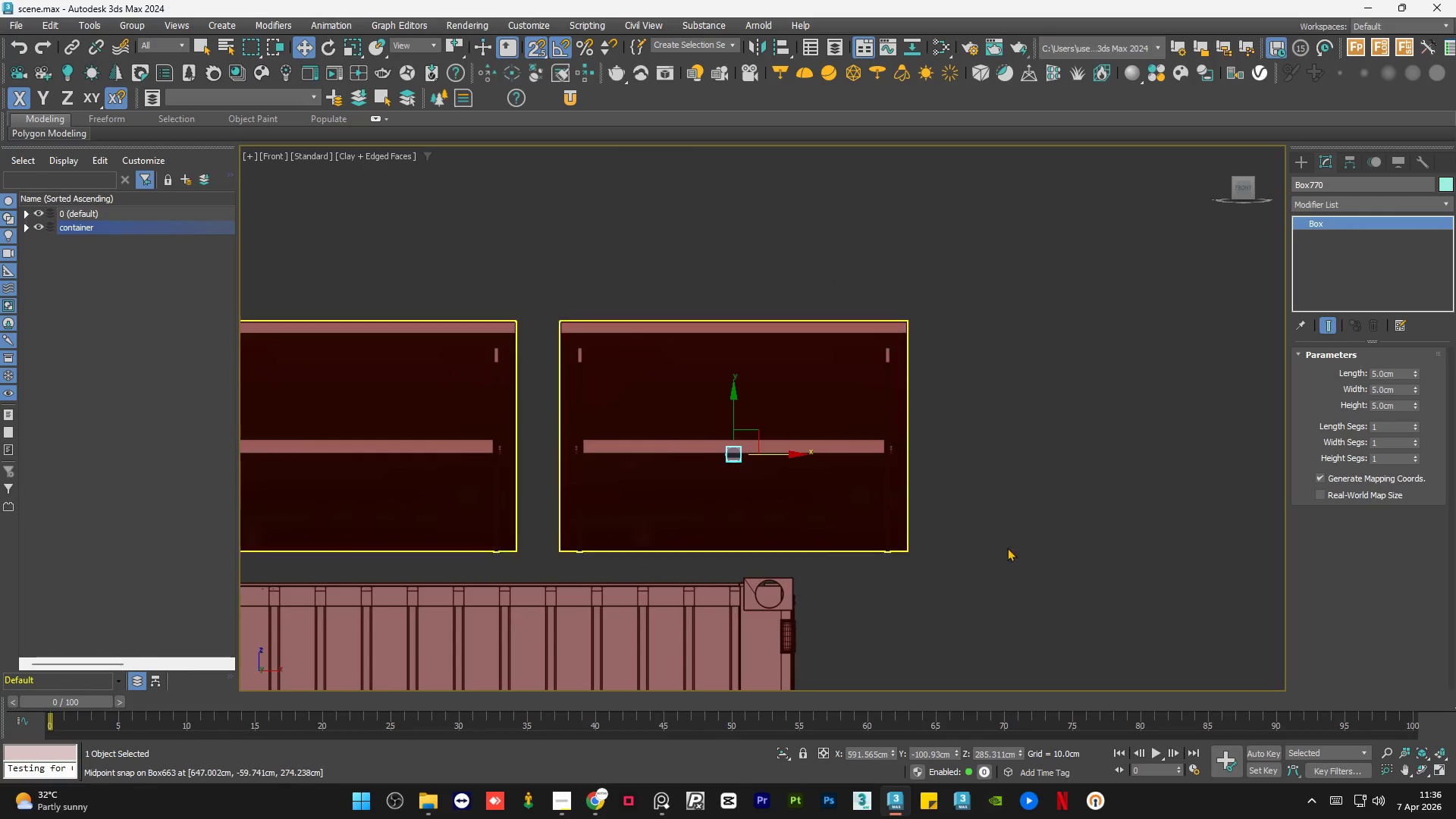 
key(S)
 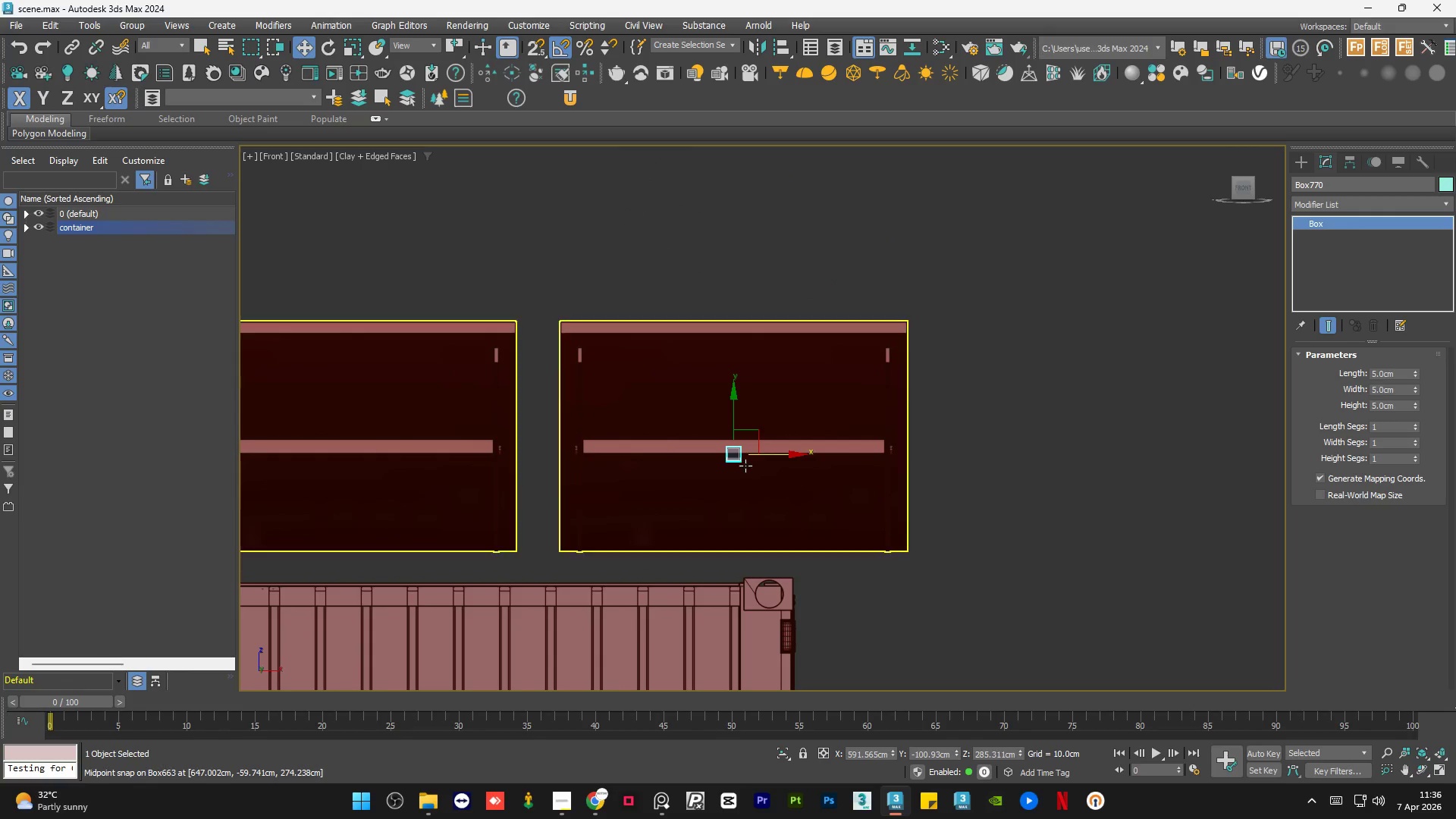 
left_click_drag(start_coordinate=[719, 407], to_coordinate=[721, 424])
 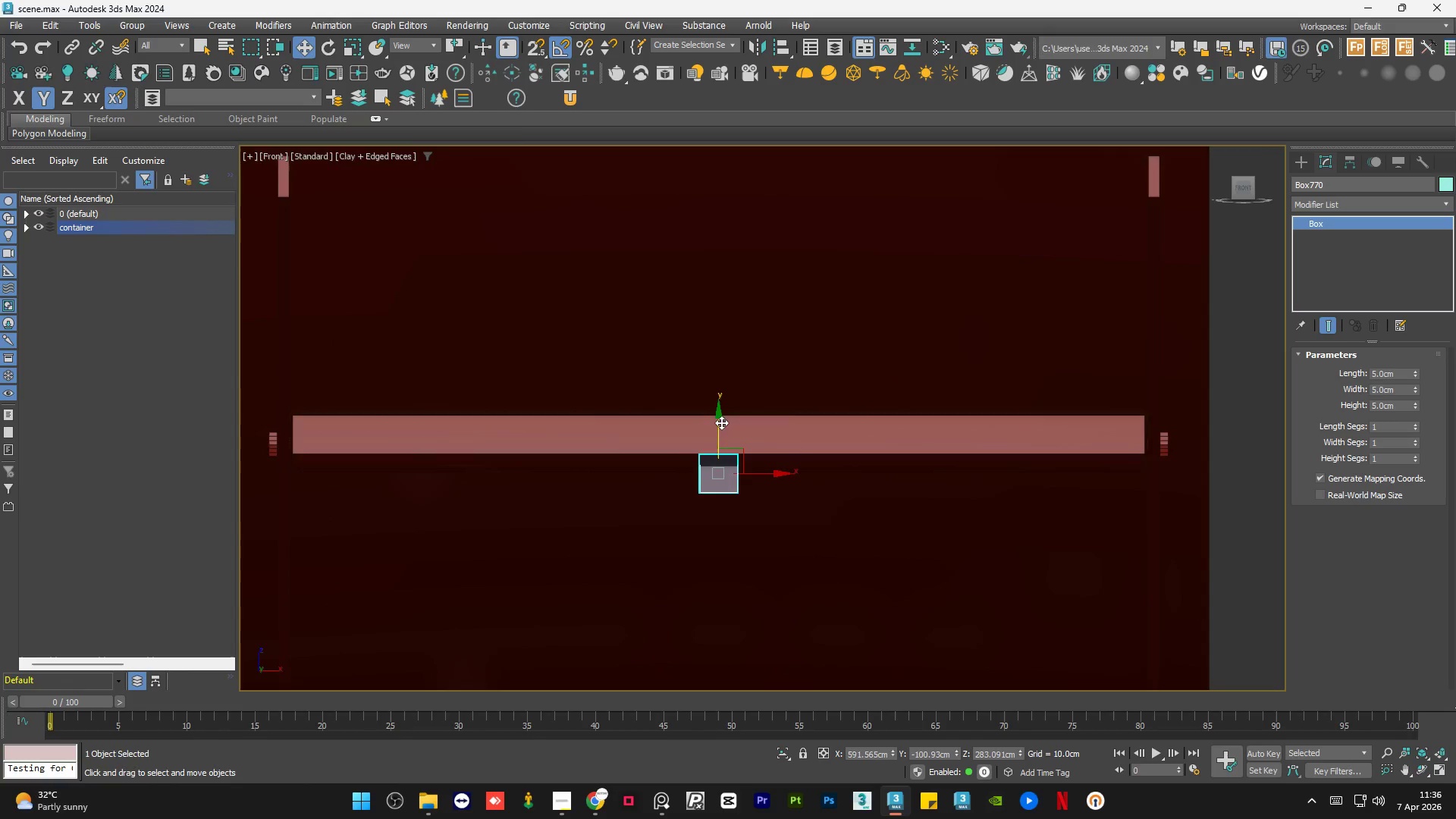 
scroll: coordinate [719, 411], scroll_direction: up, amount: 3.0
 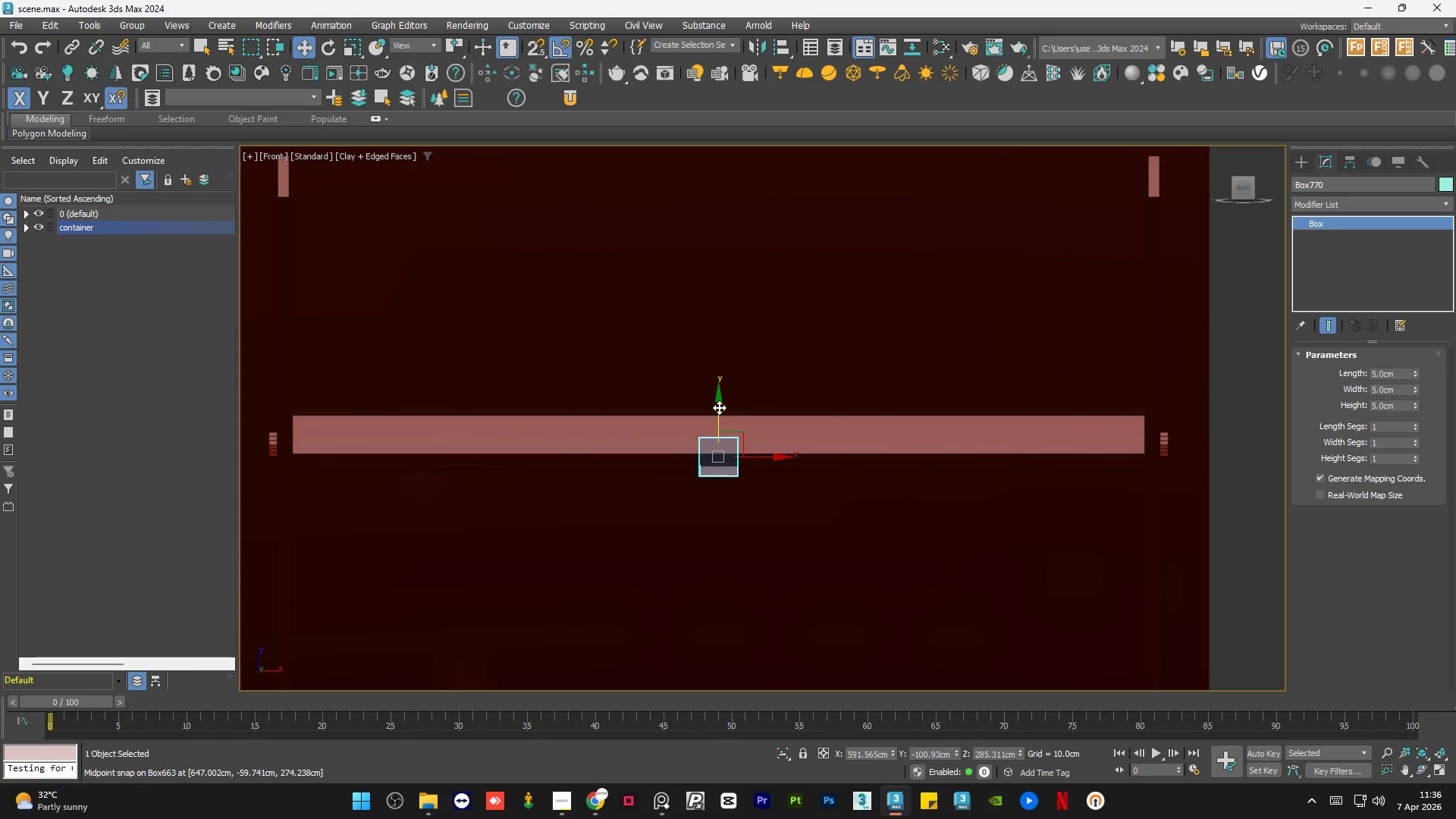 
scroll: coordinate [736, 477], scroll_direction: down, amount: 5.0
 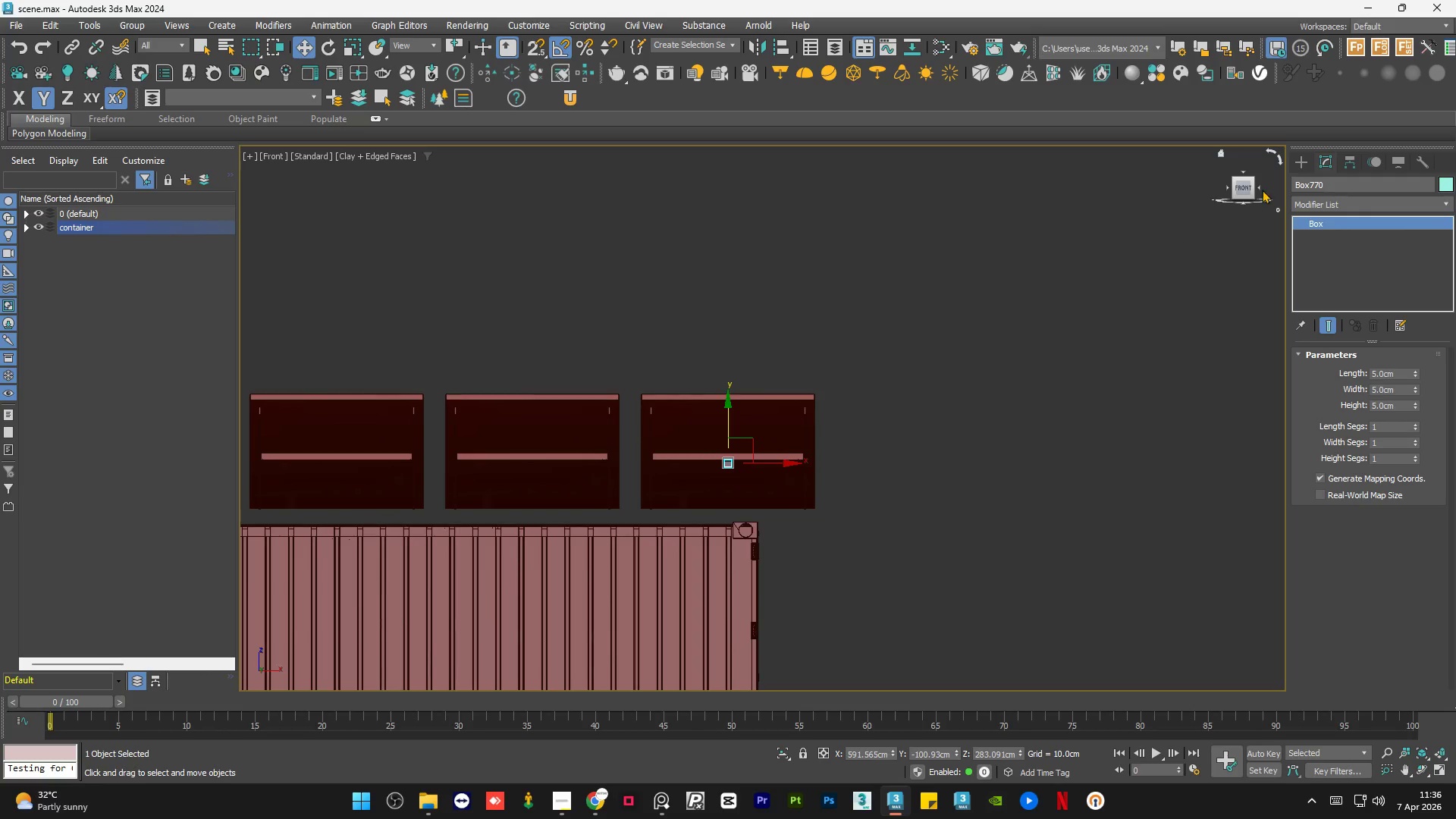 
left_click([1257, 190])
 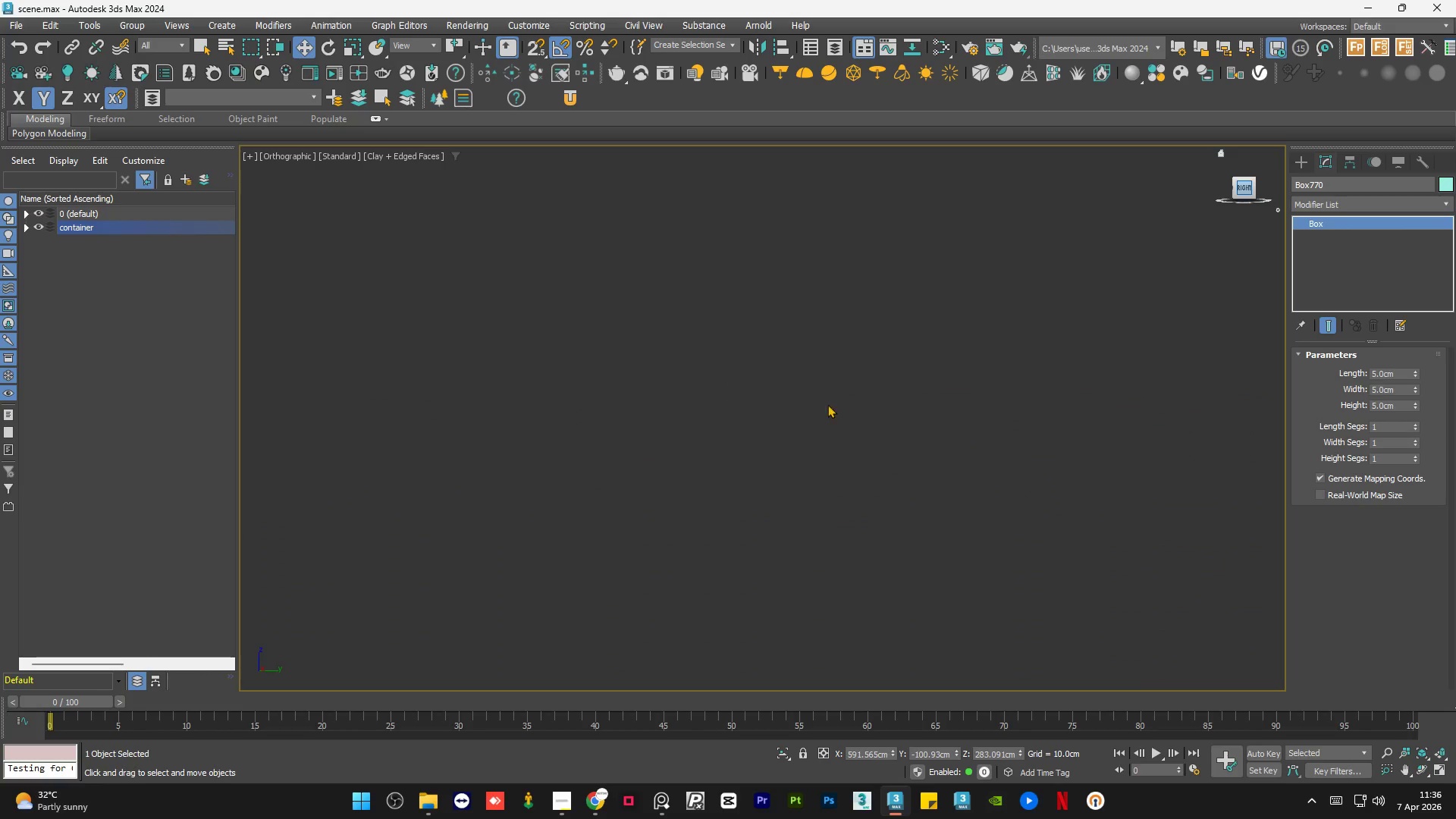 
key(Z)
 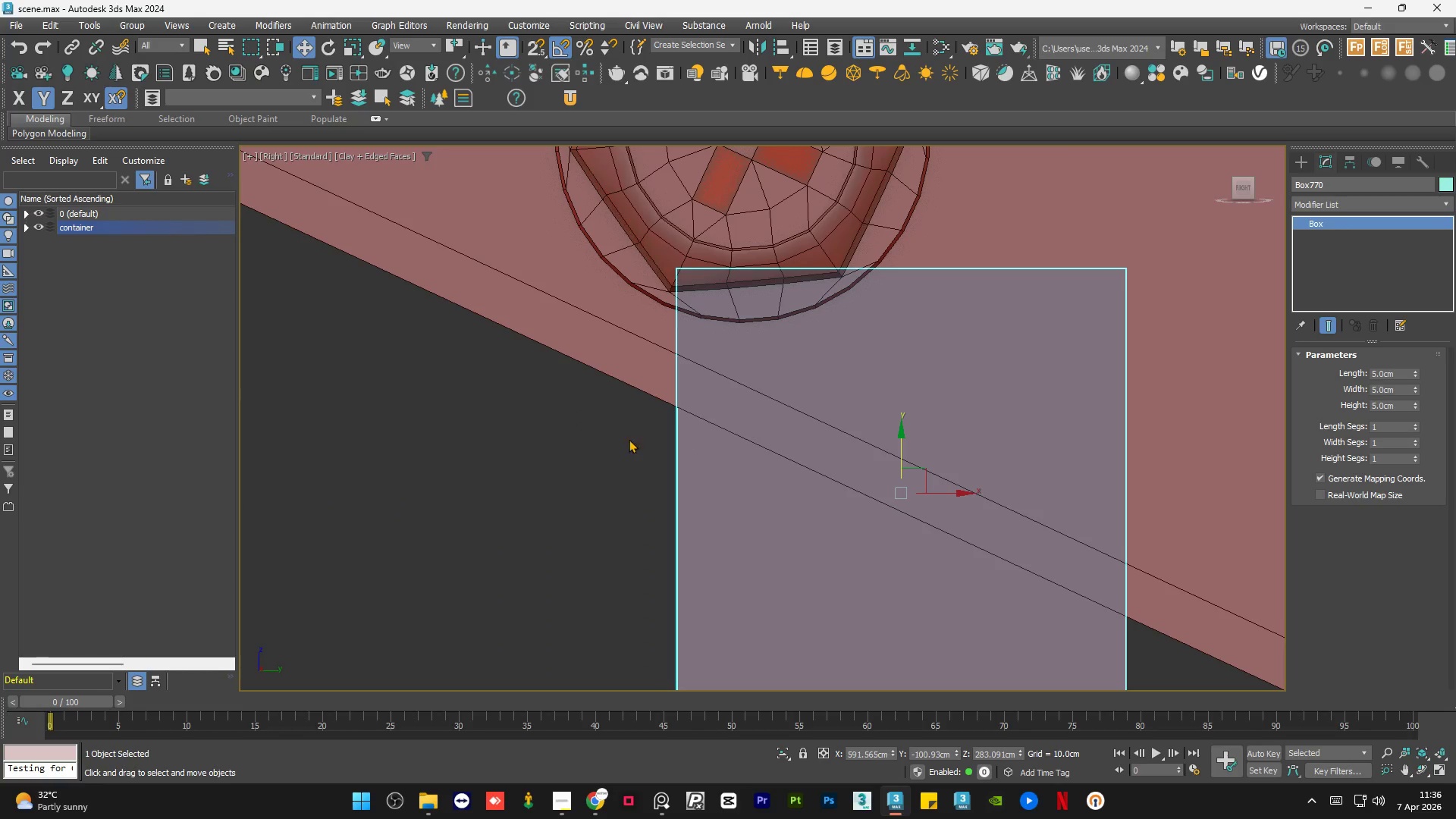 
scroll: coordinate [723, 408], scroll_direction: down, amount: 6.0
 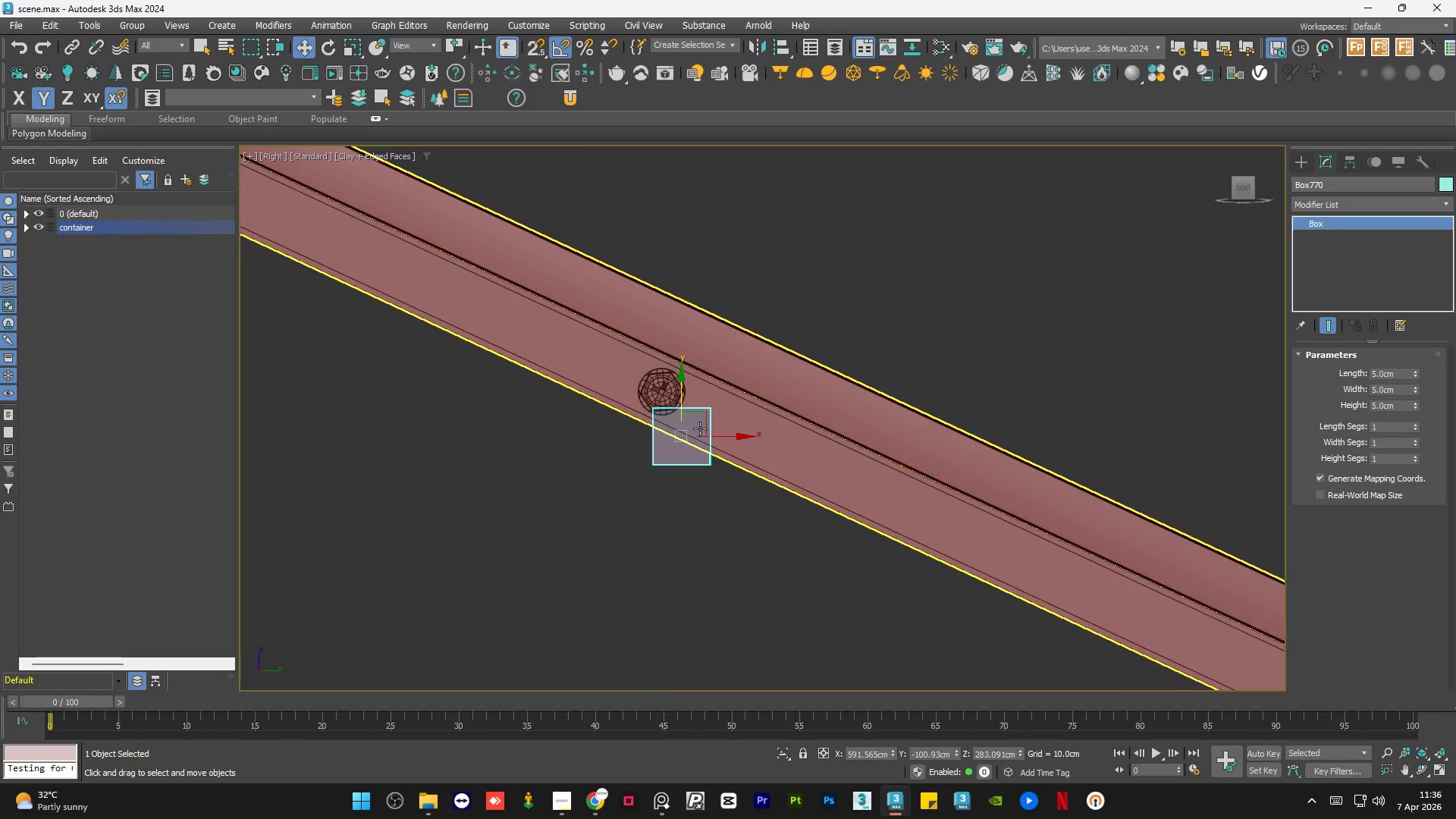 
scroll: coordinate [700, 429], scroll_direction: up, amount: 2.0
 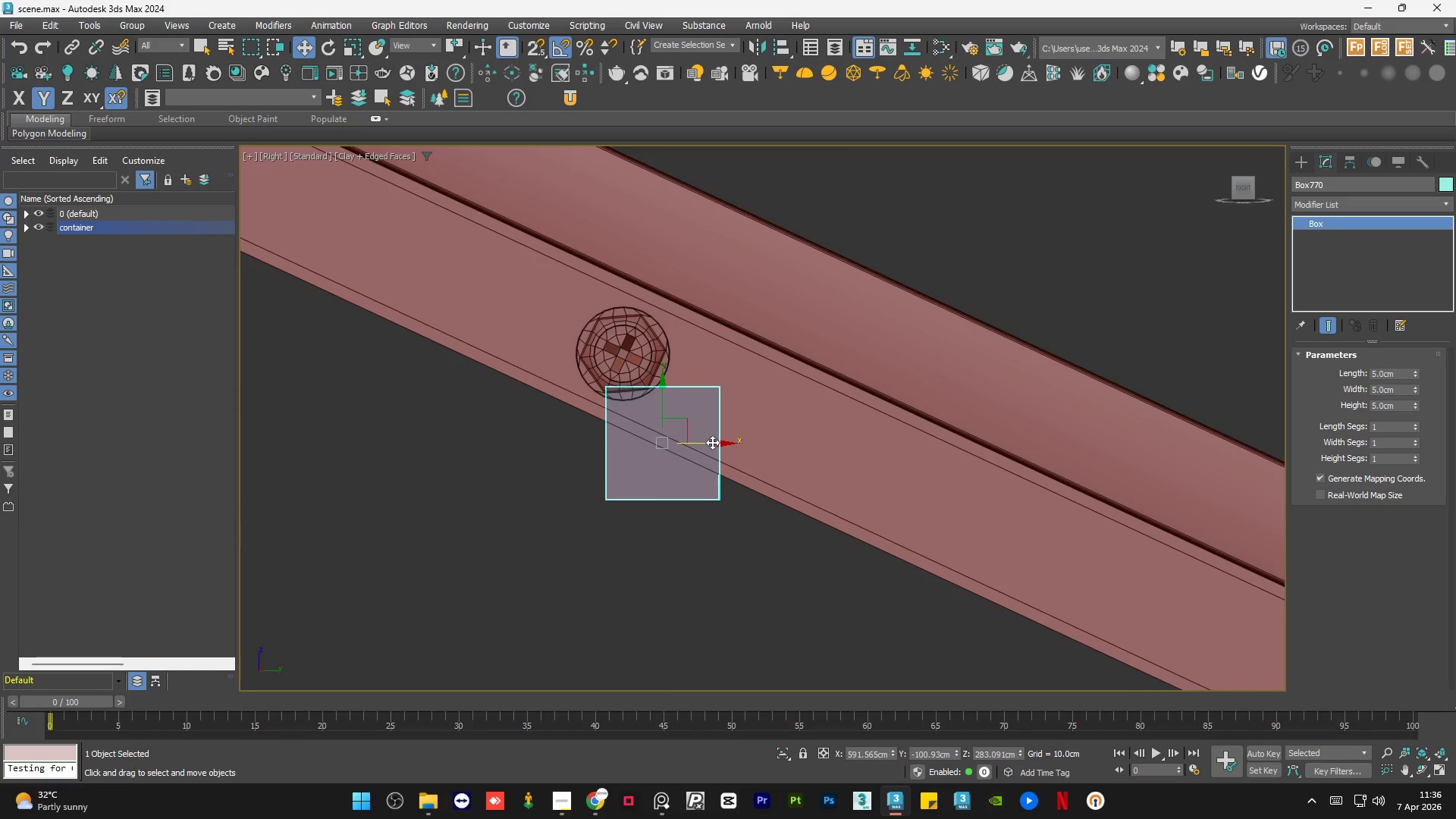 
left_click_drag(start_coordinate=[712, 442], to_coordinate=[651, 444])
 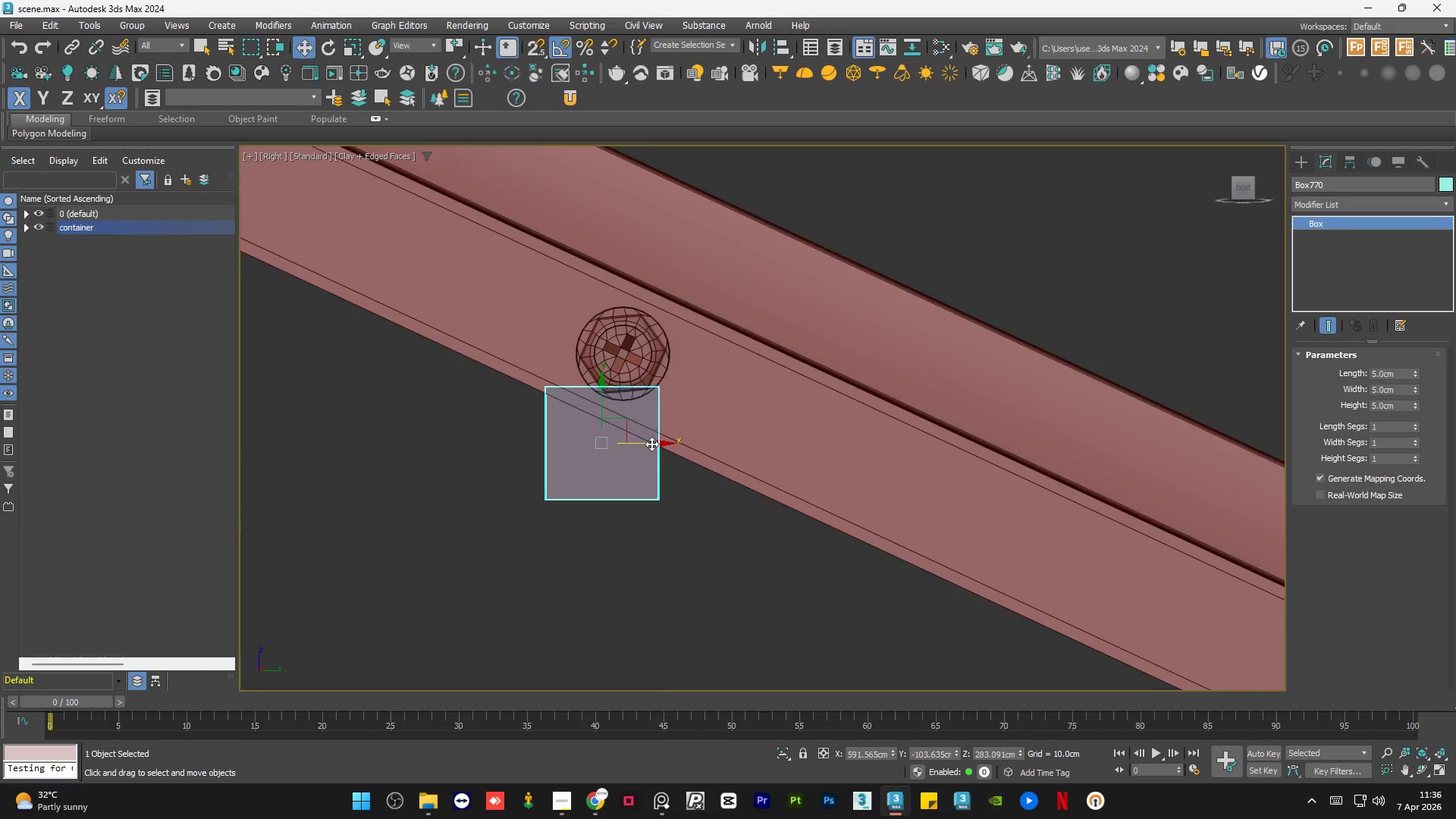 
key(F3)
 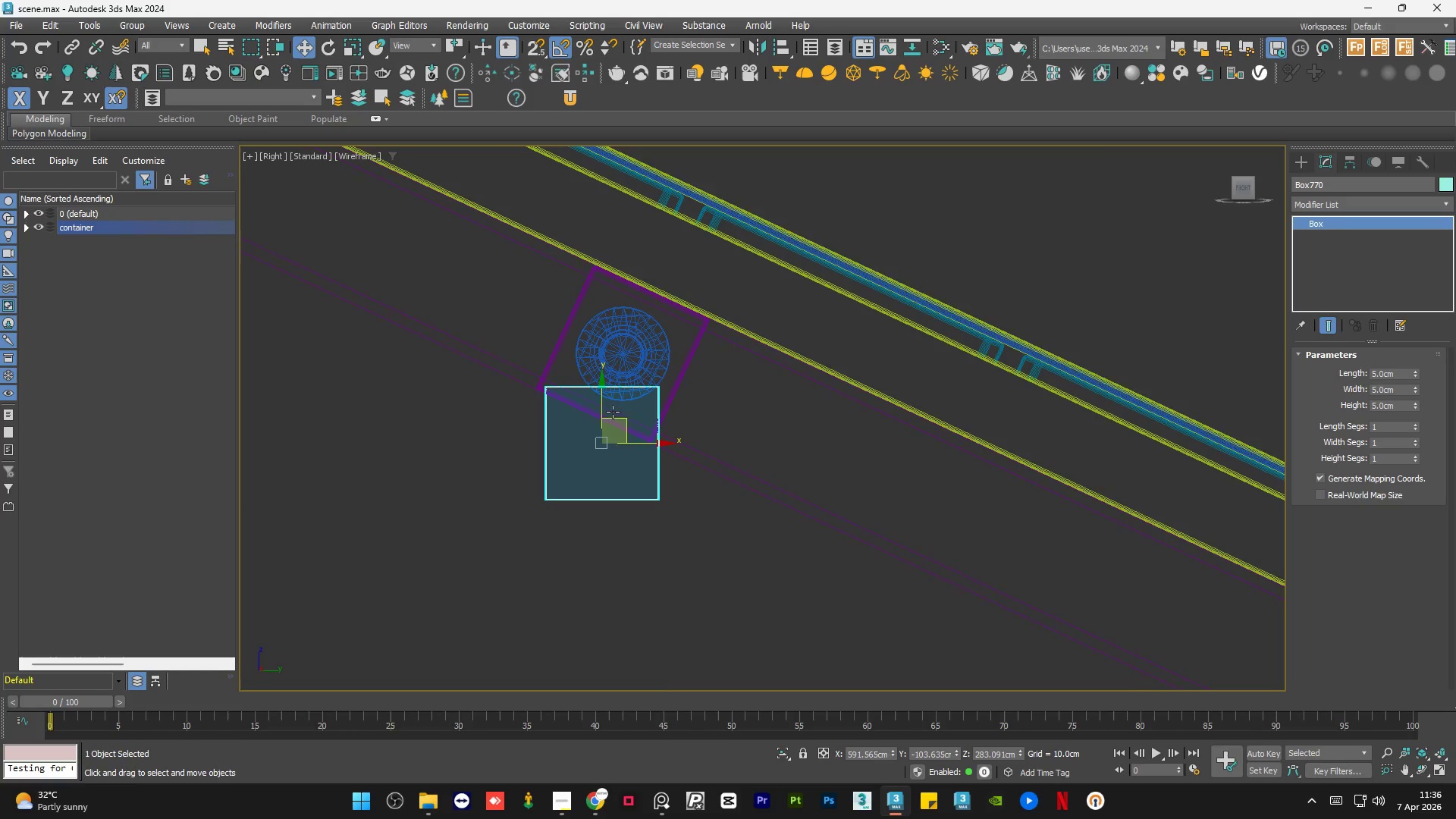 
scroll: coordinate [592, 406], scroll_direction: up, amount: 1.0
 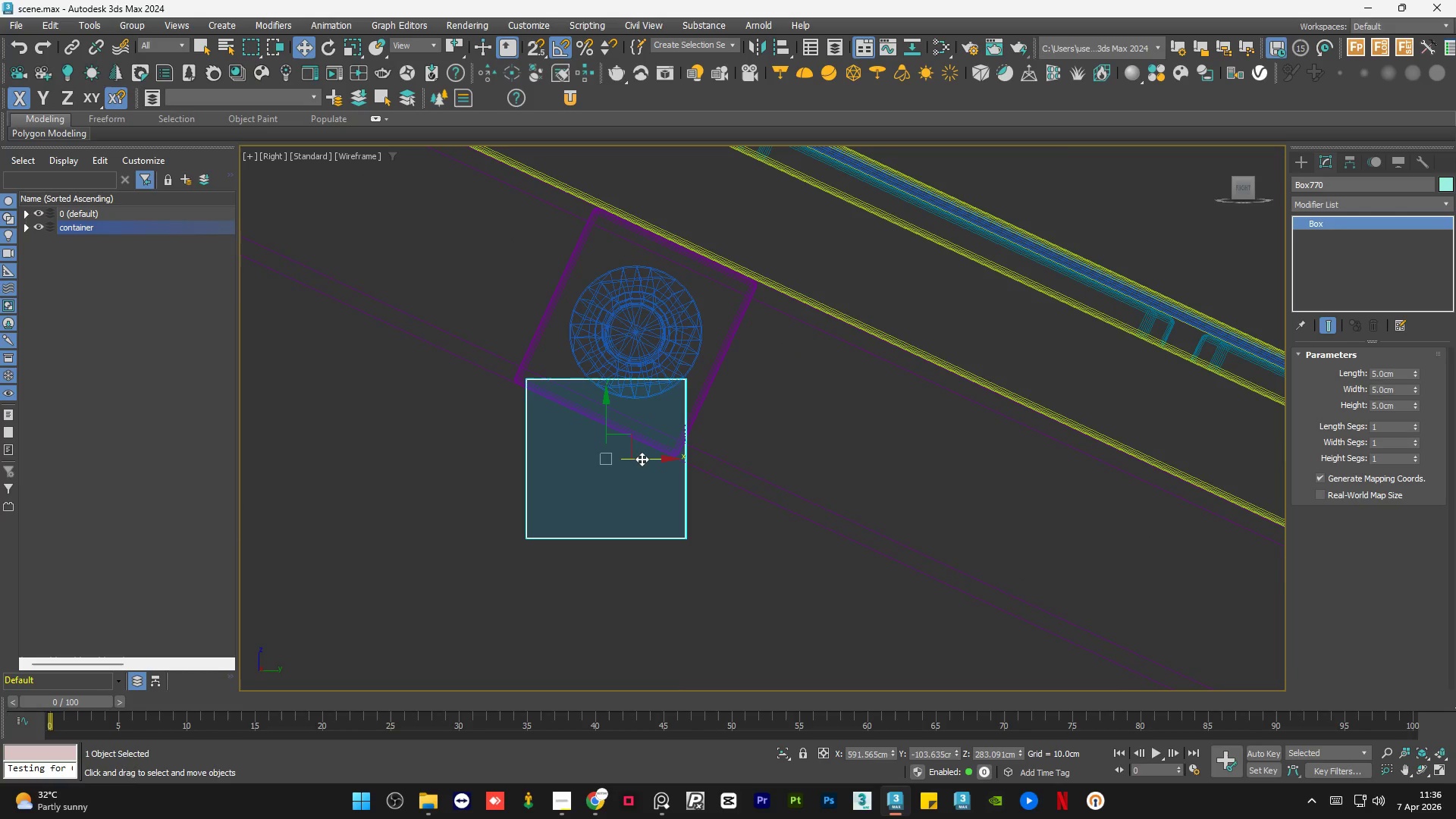 
left_click_drag(start_coordinate=[643, 458], to_coordinate=[633, 458])
 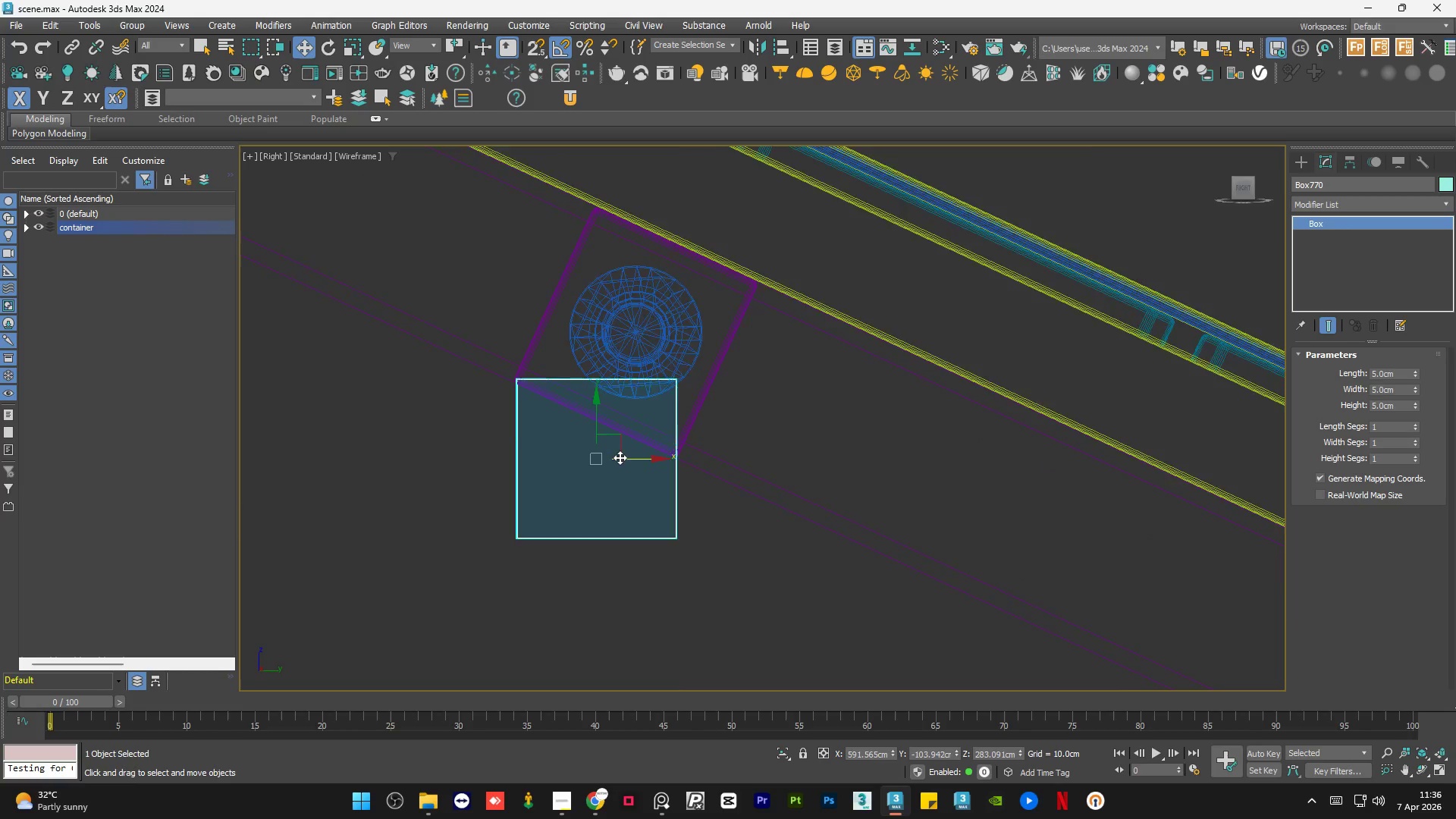 
scroll: coordinate [599, 458], scroll_direction: up, amount: 2.0
 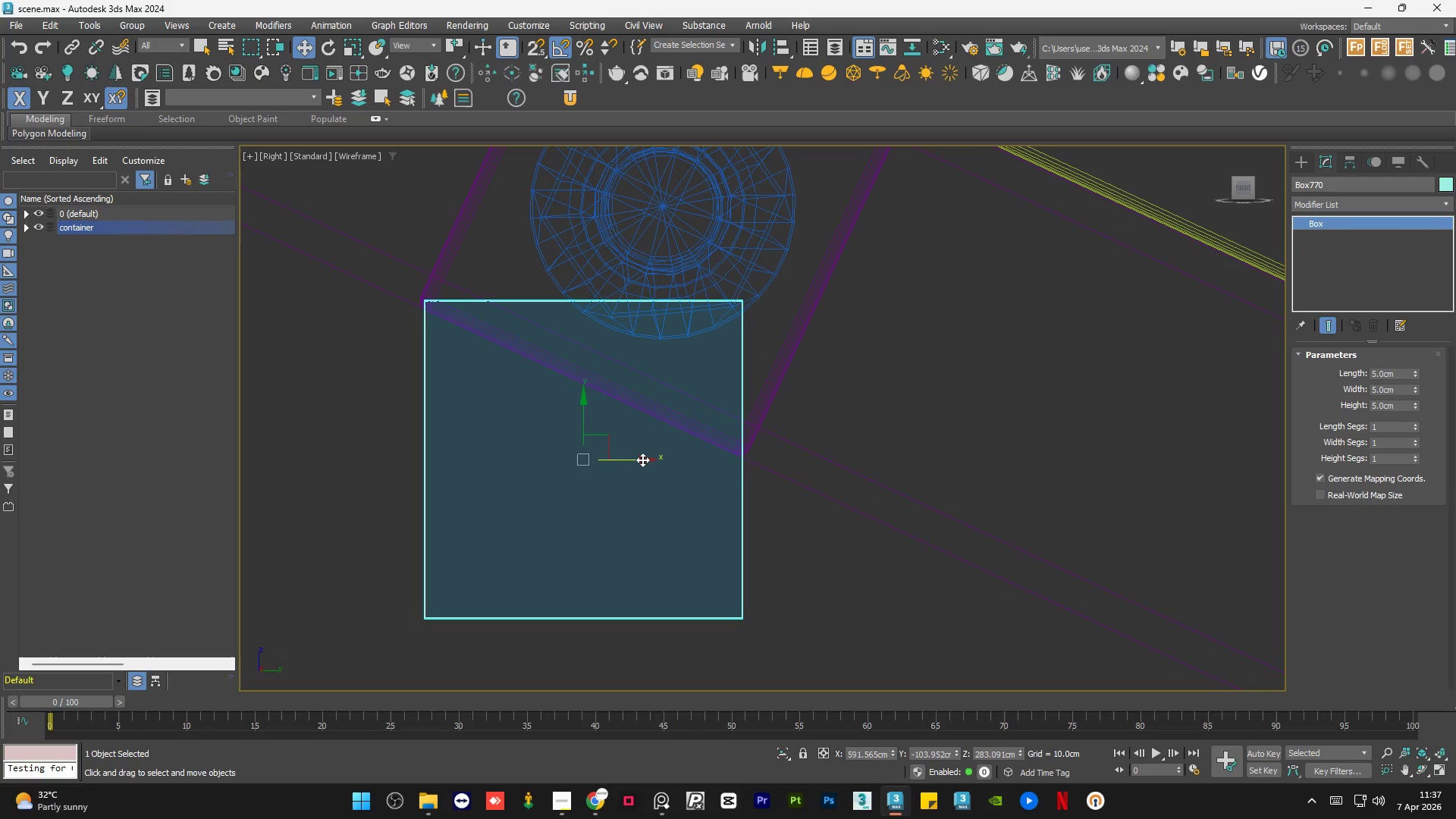 
wait(9.64)
 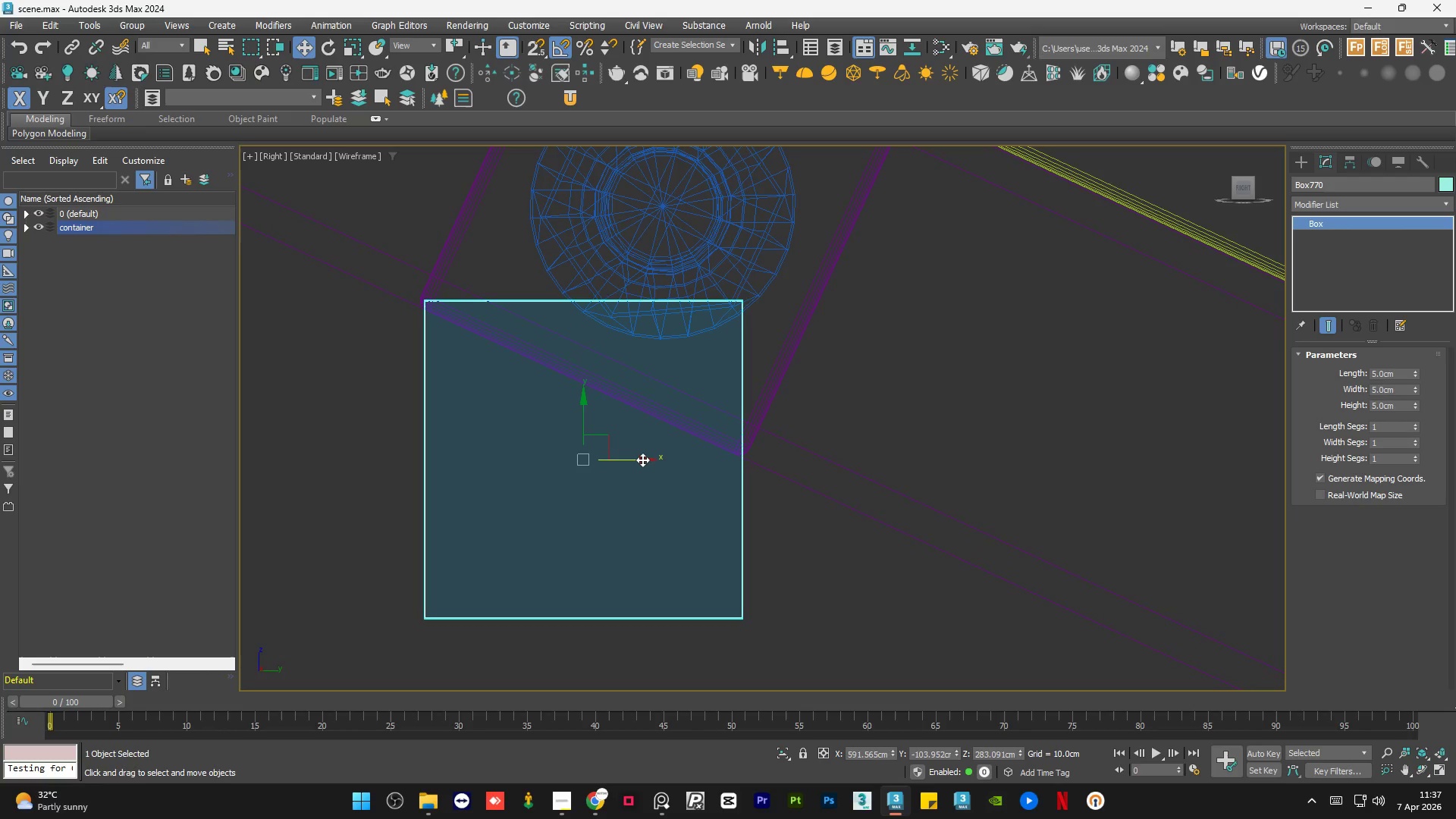 
scroll: coordinate [599, 413], scroll_direction: down, amount: 9.0
 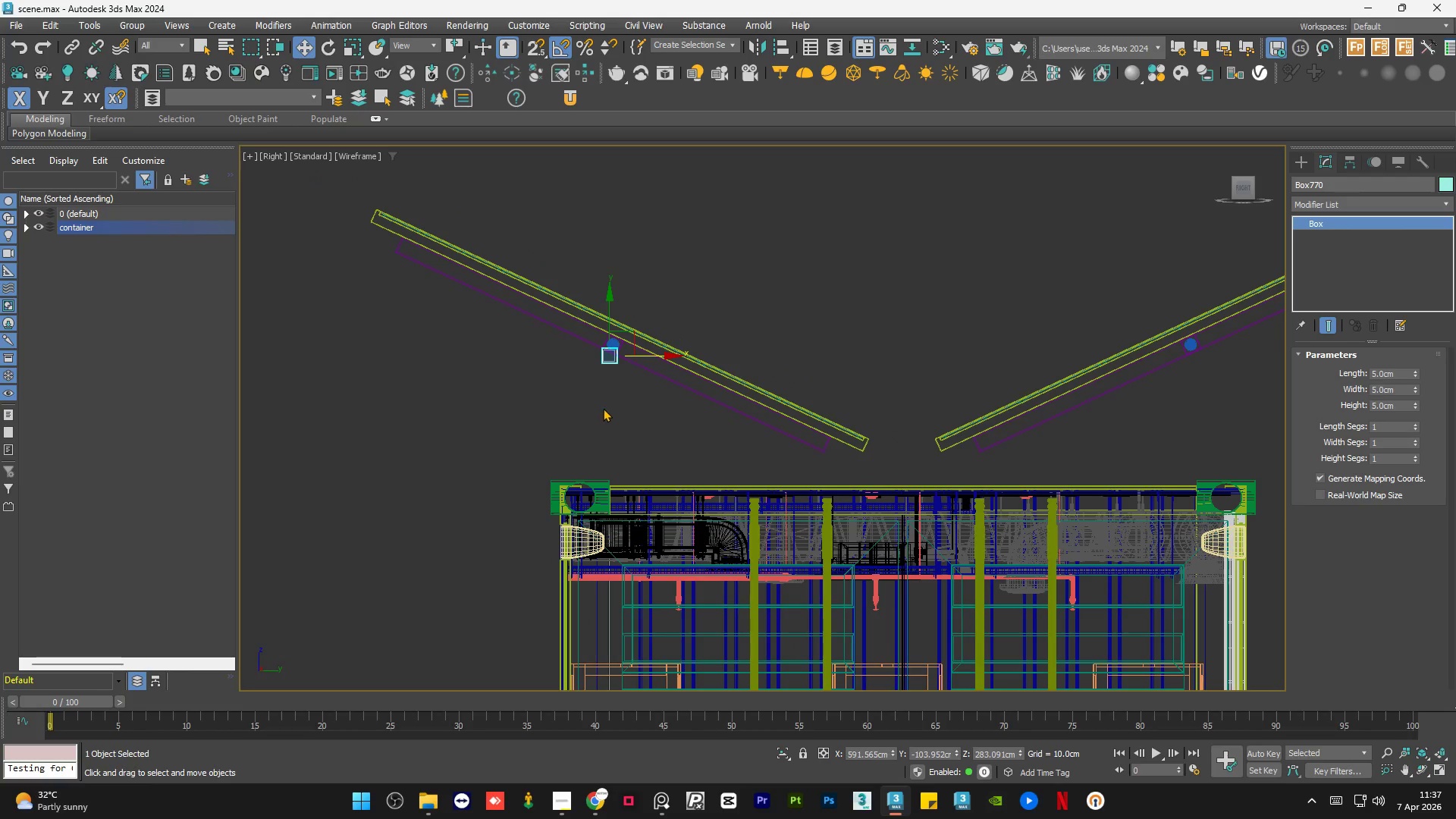 
scroll: coordinate [613, 379], scroll_direction: up, amount: 8.0
 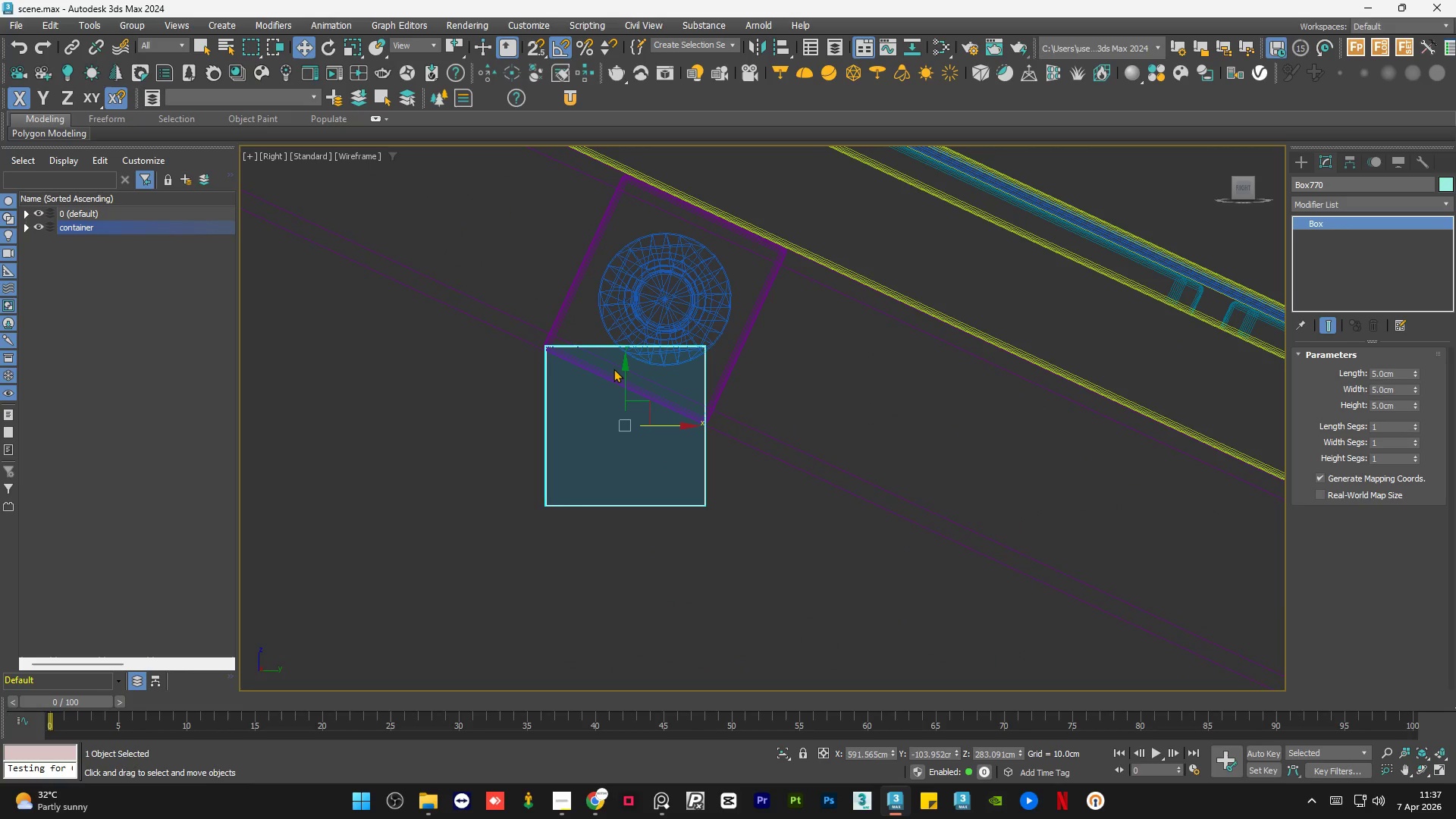 
wait(15.23)
 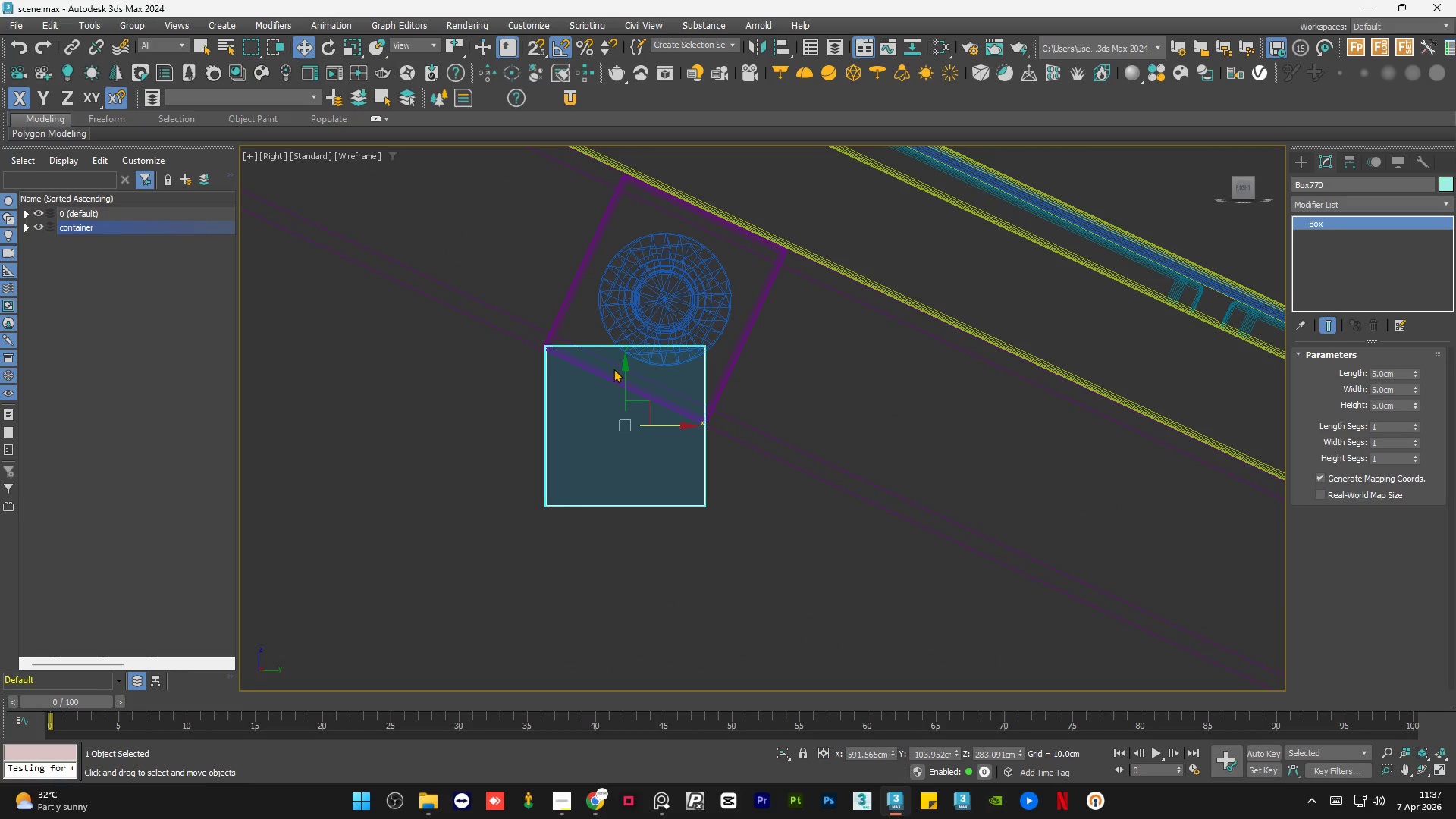 
scroll: coordinate [613, 369], scroll_direction: up, amount: 1.0
 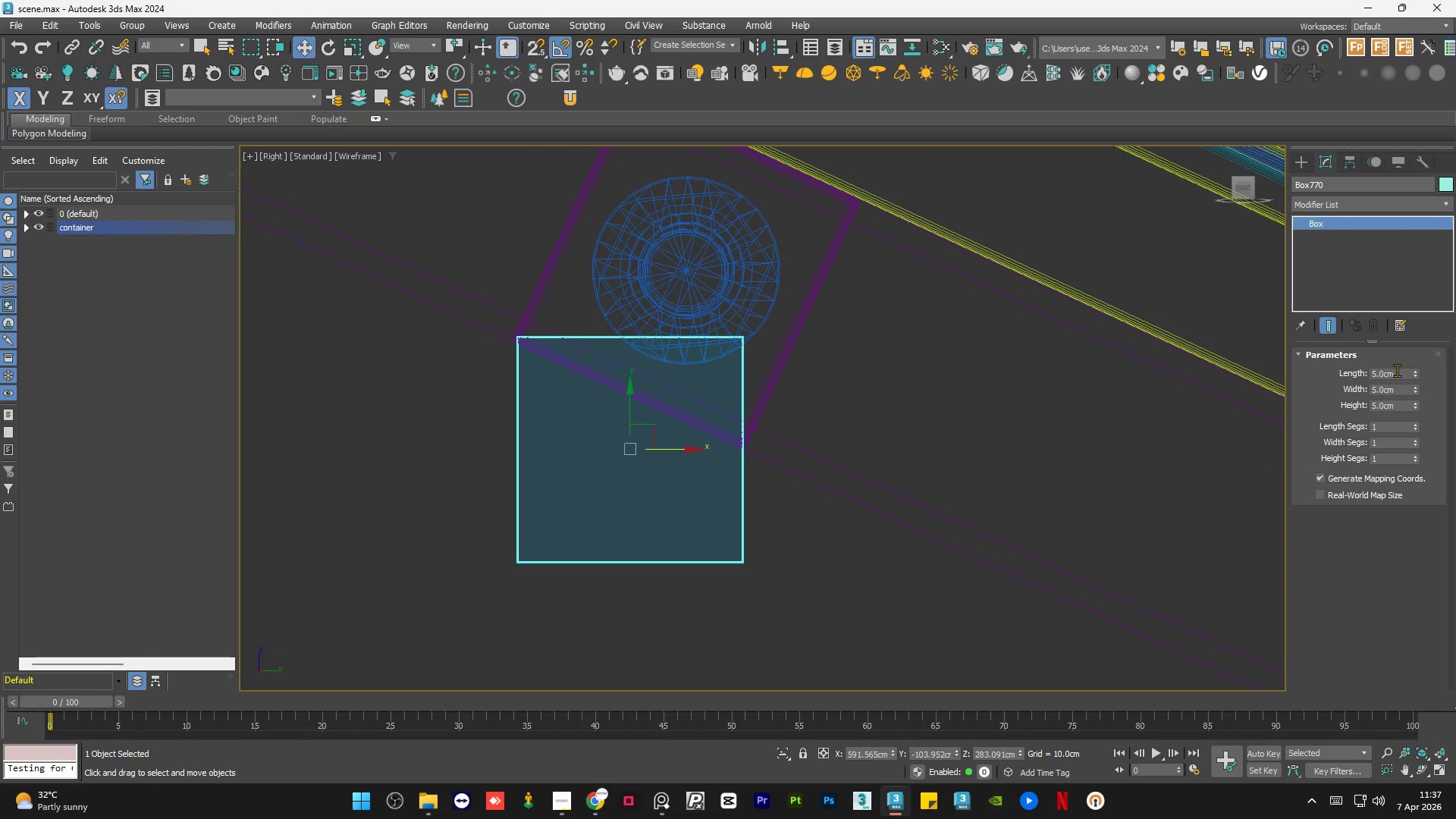 
double_click([1398, 375])
 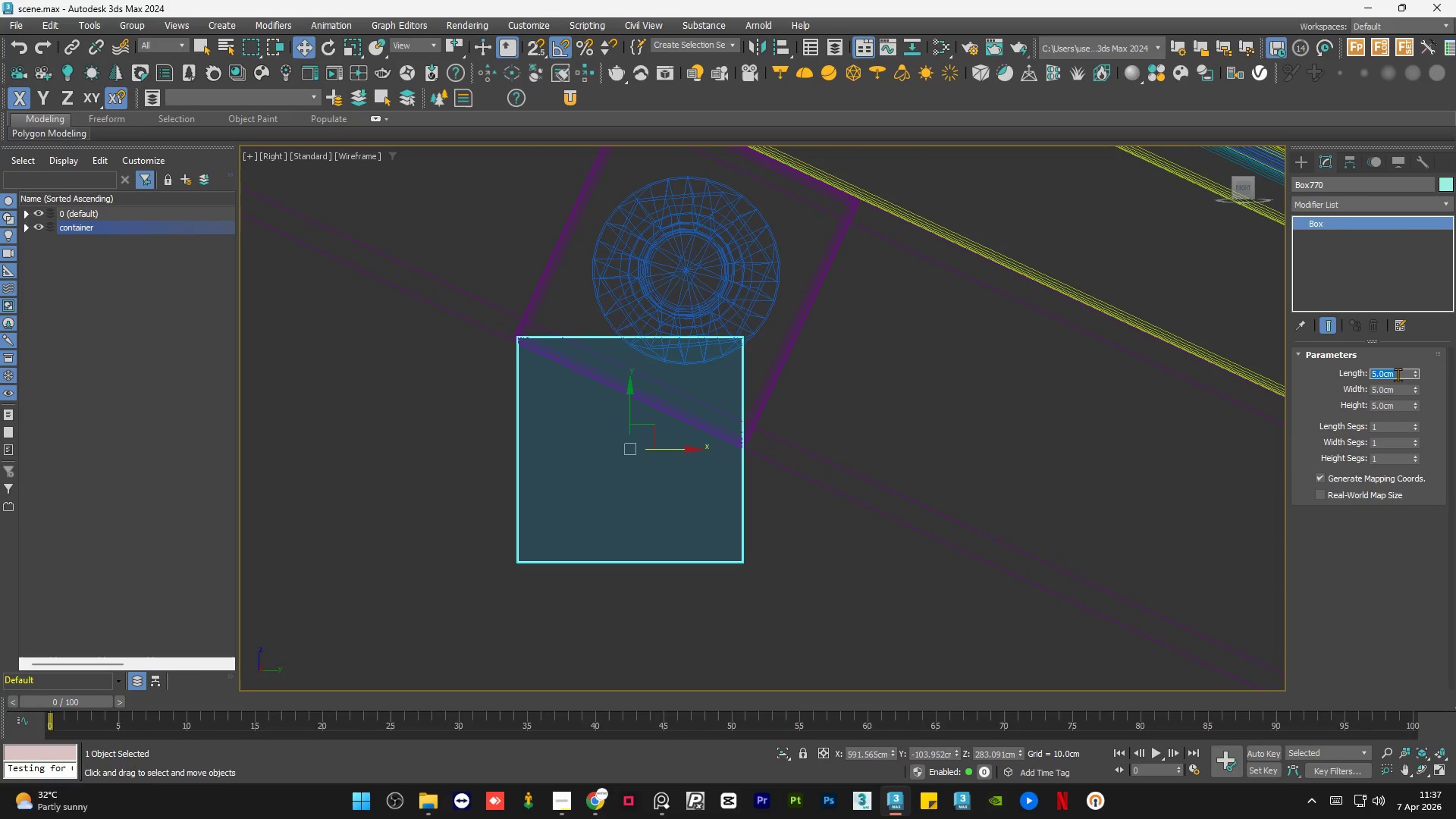 
key(Numpad4)
 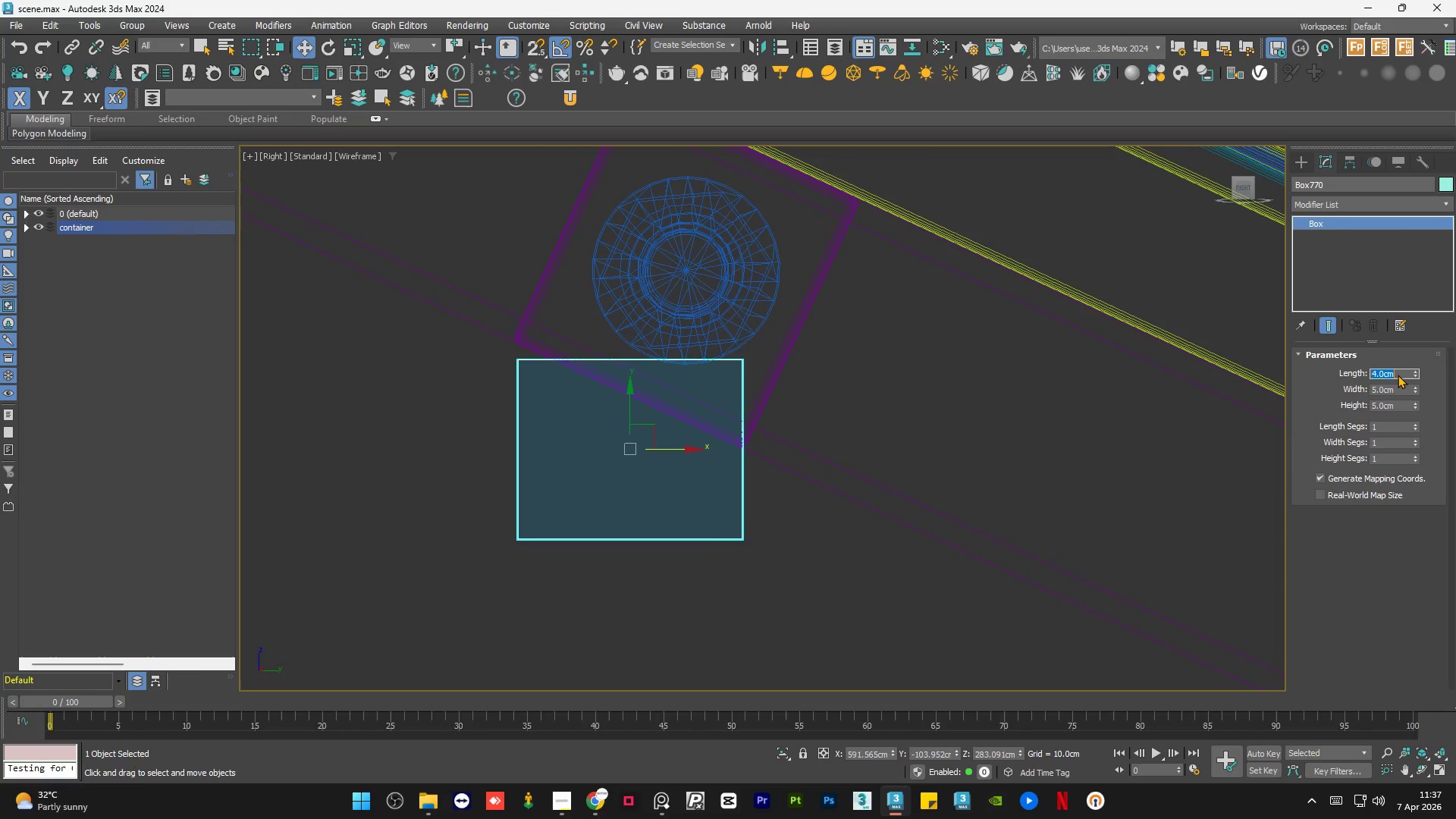 
key(NumpadEnter)
 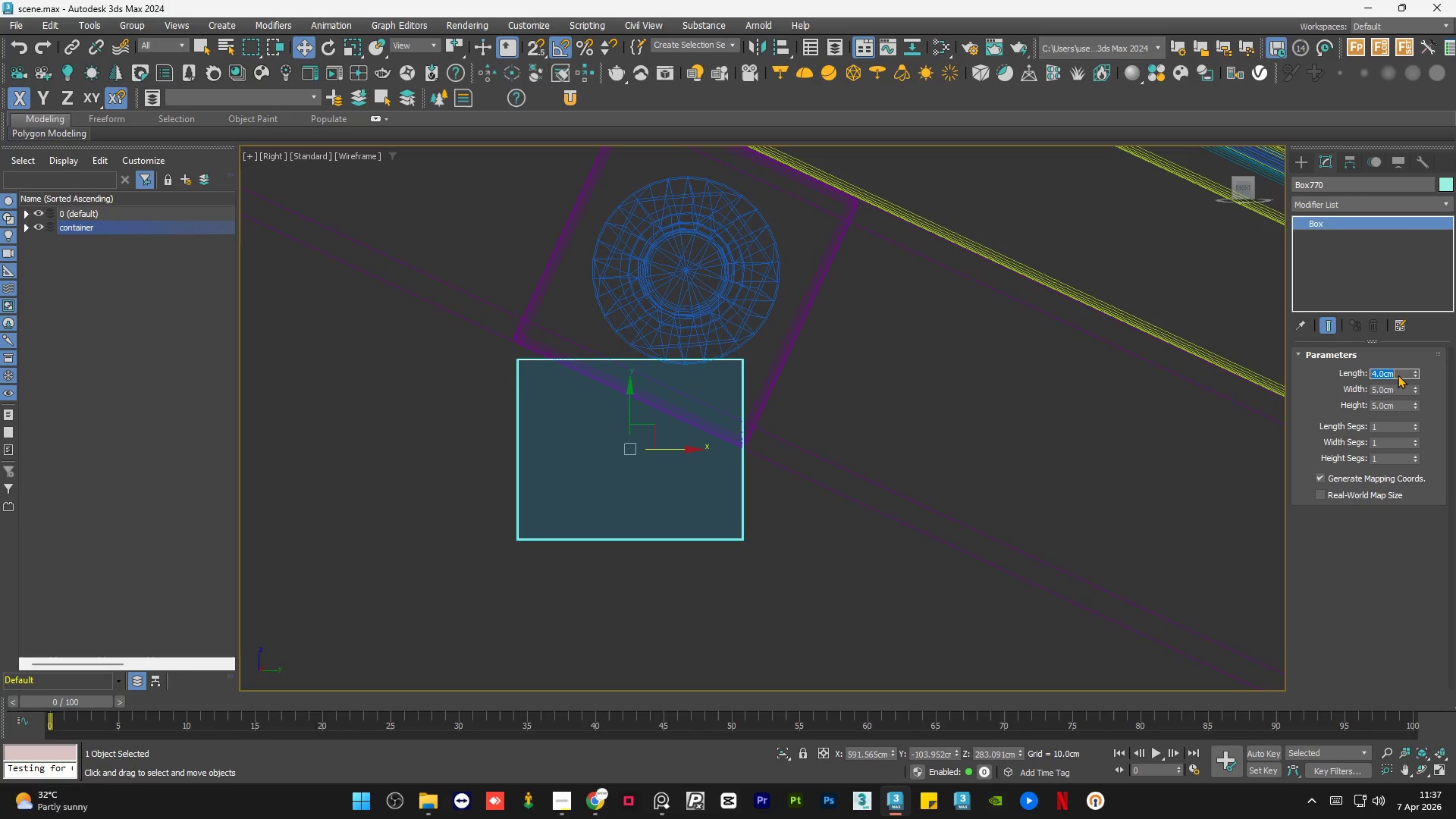 
key(Control+Z)
 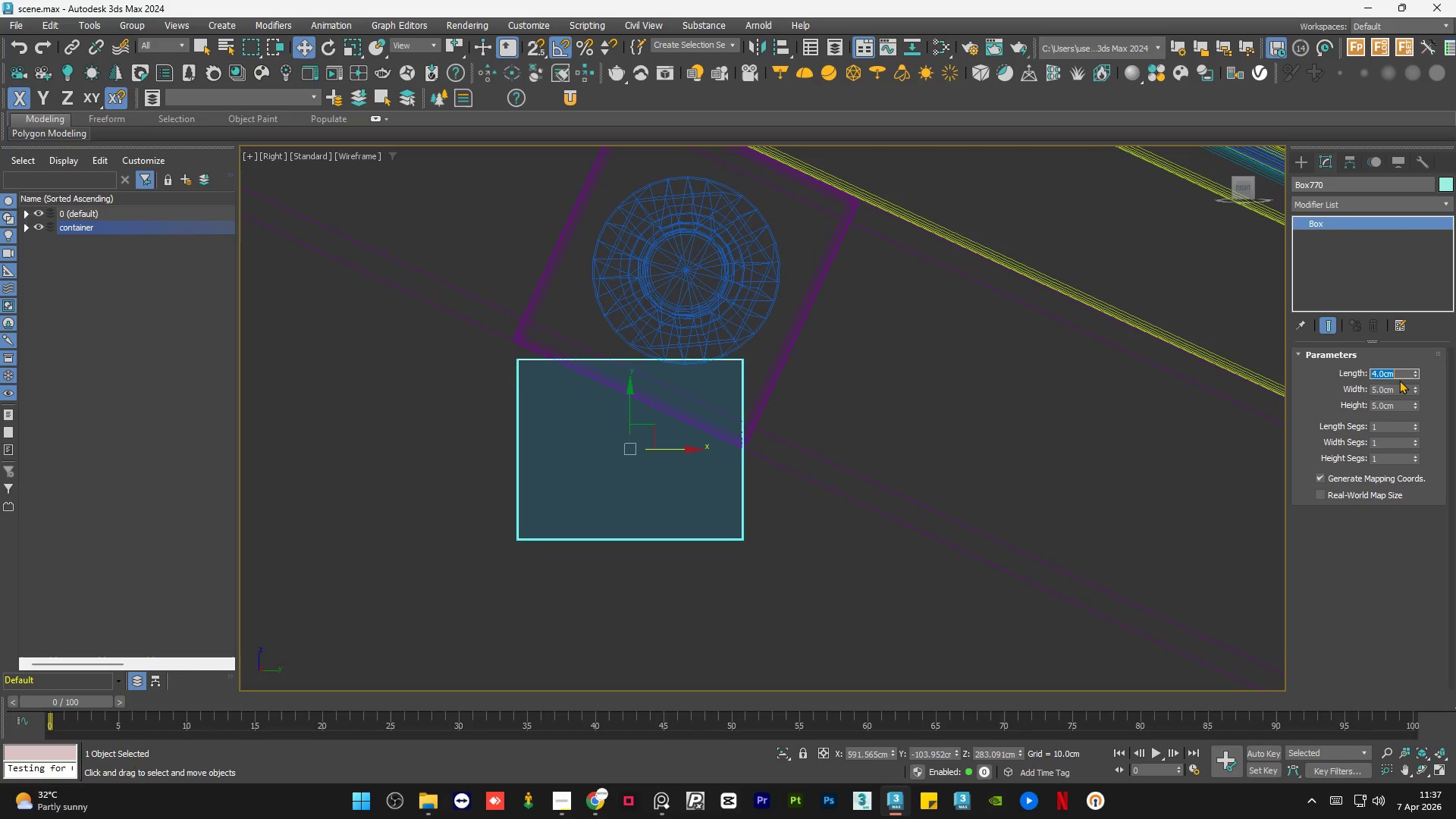 
left_click([1399, 380])
 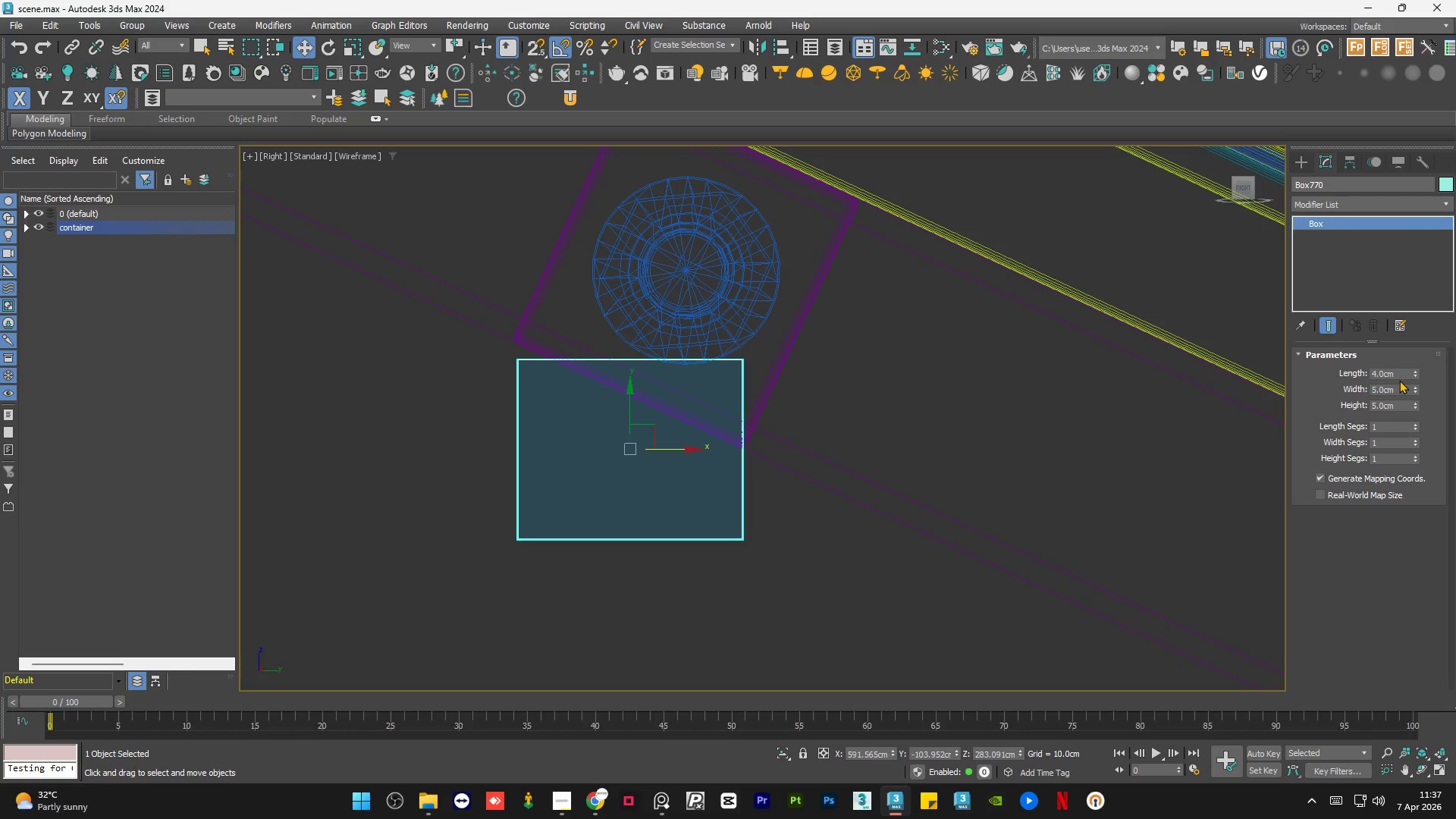 
key(Control+Z)
 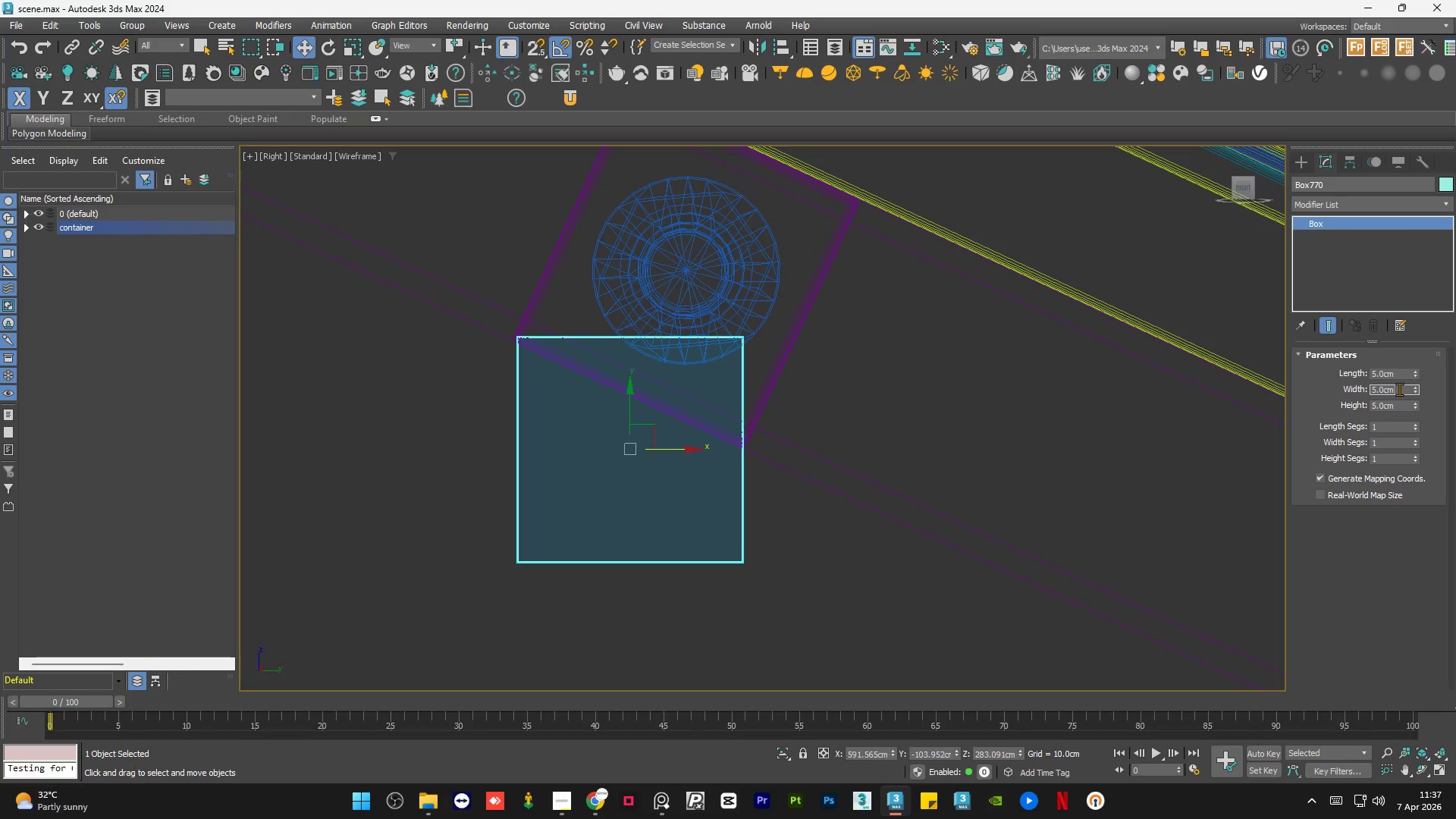 
double_click([1399, 389])
 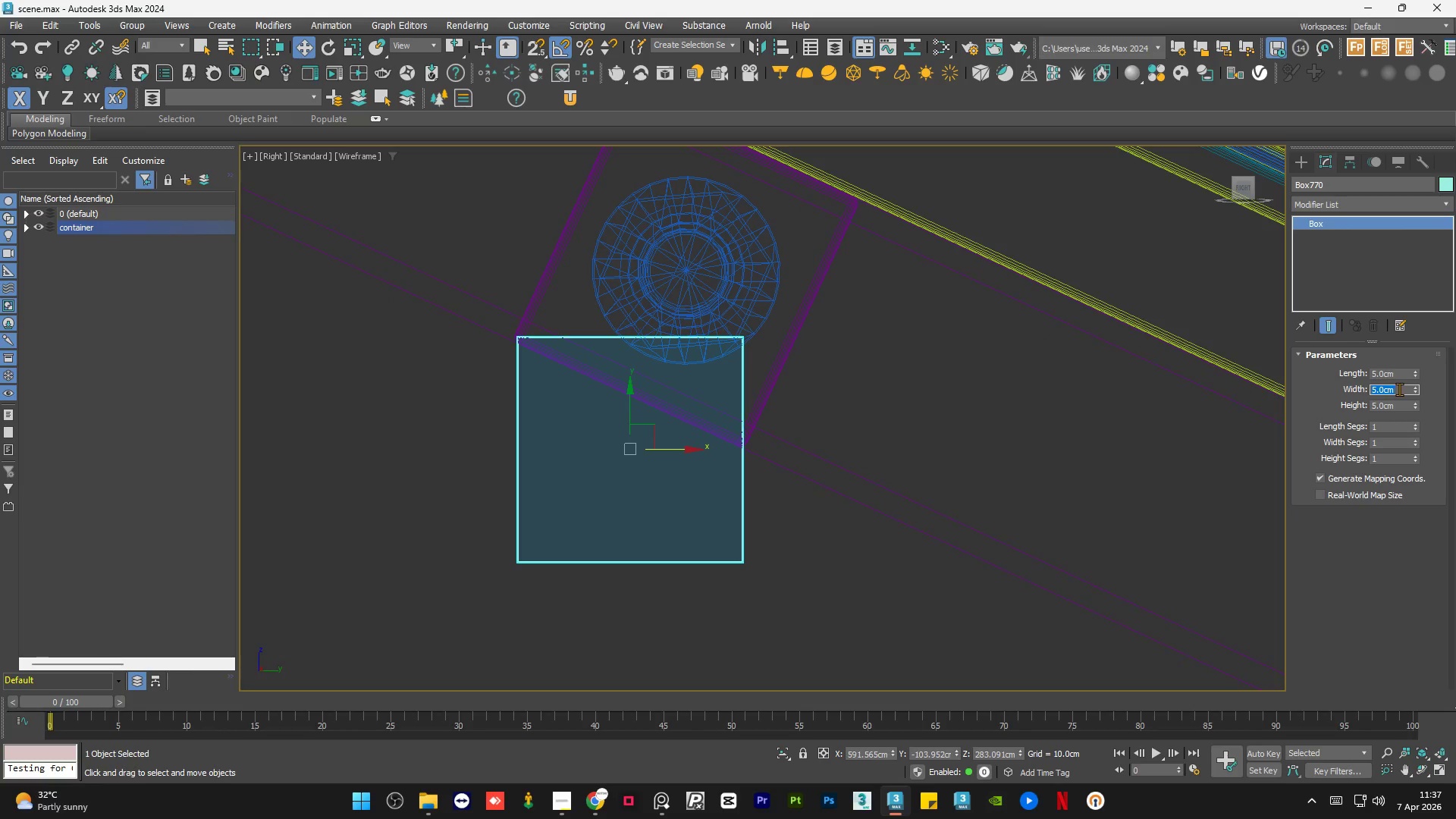 
key(Numpad4)
 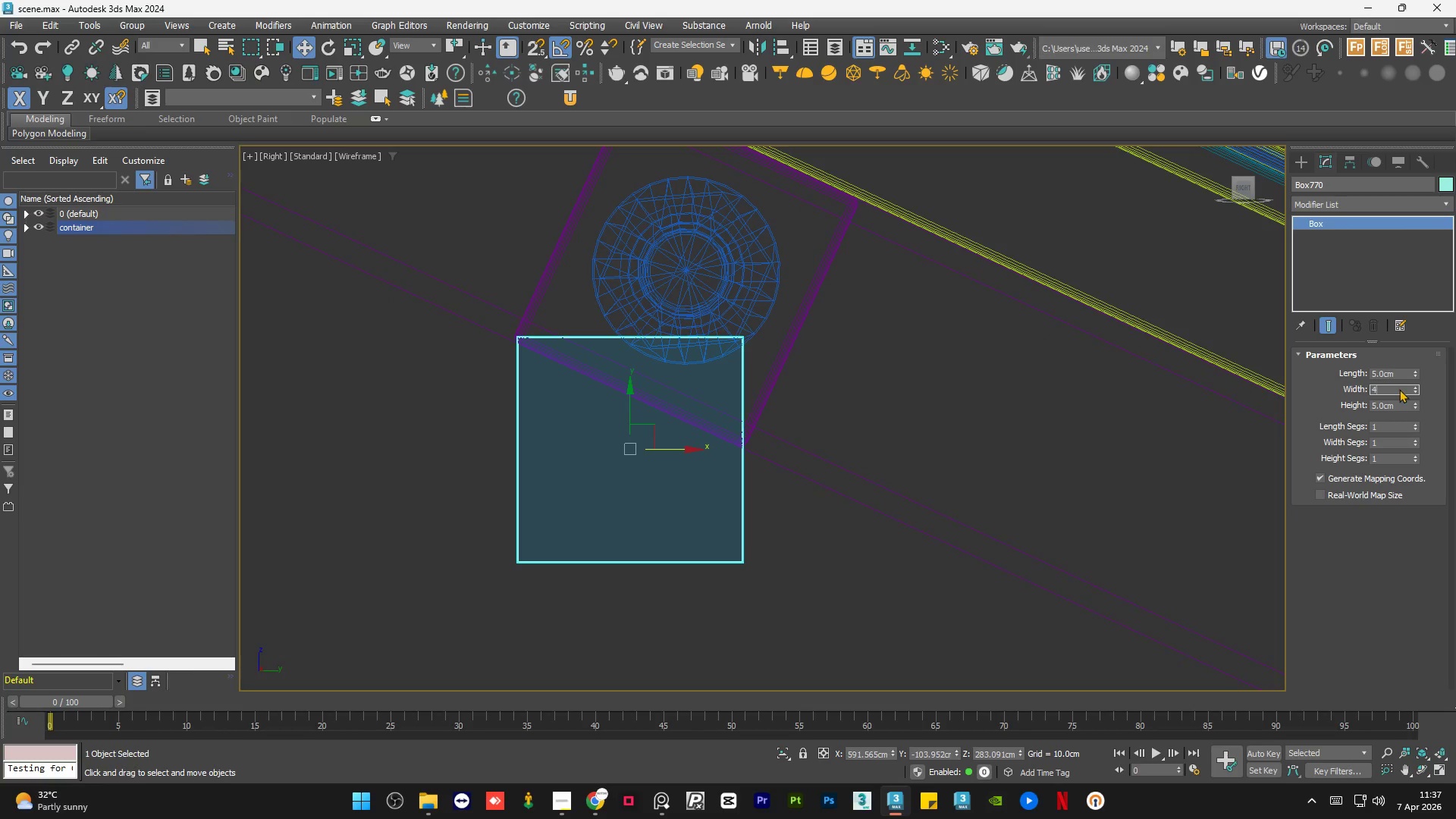 
key(NumpadEnter)
 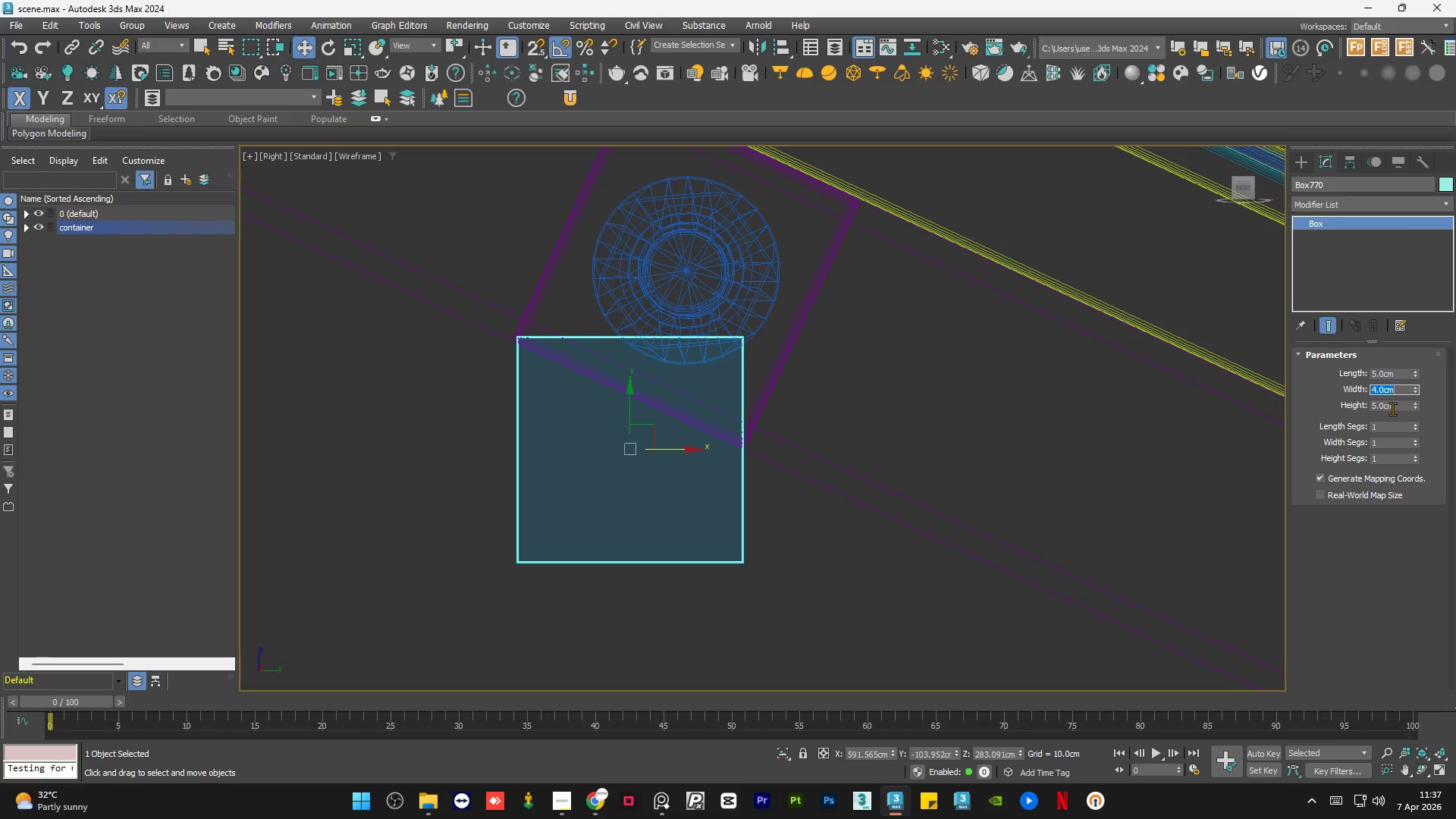 
double_click([1392, 409])
 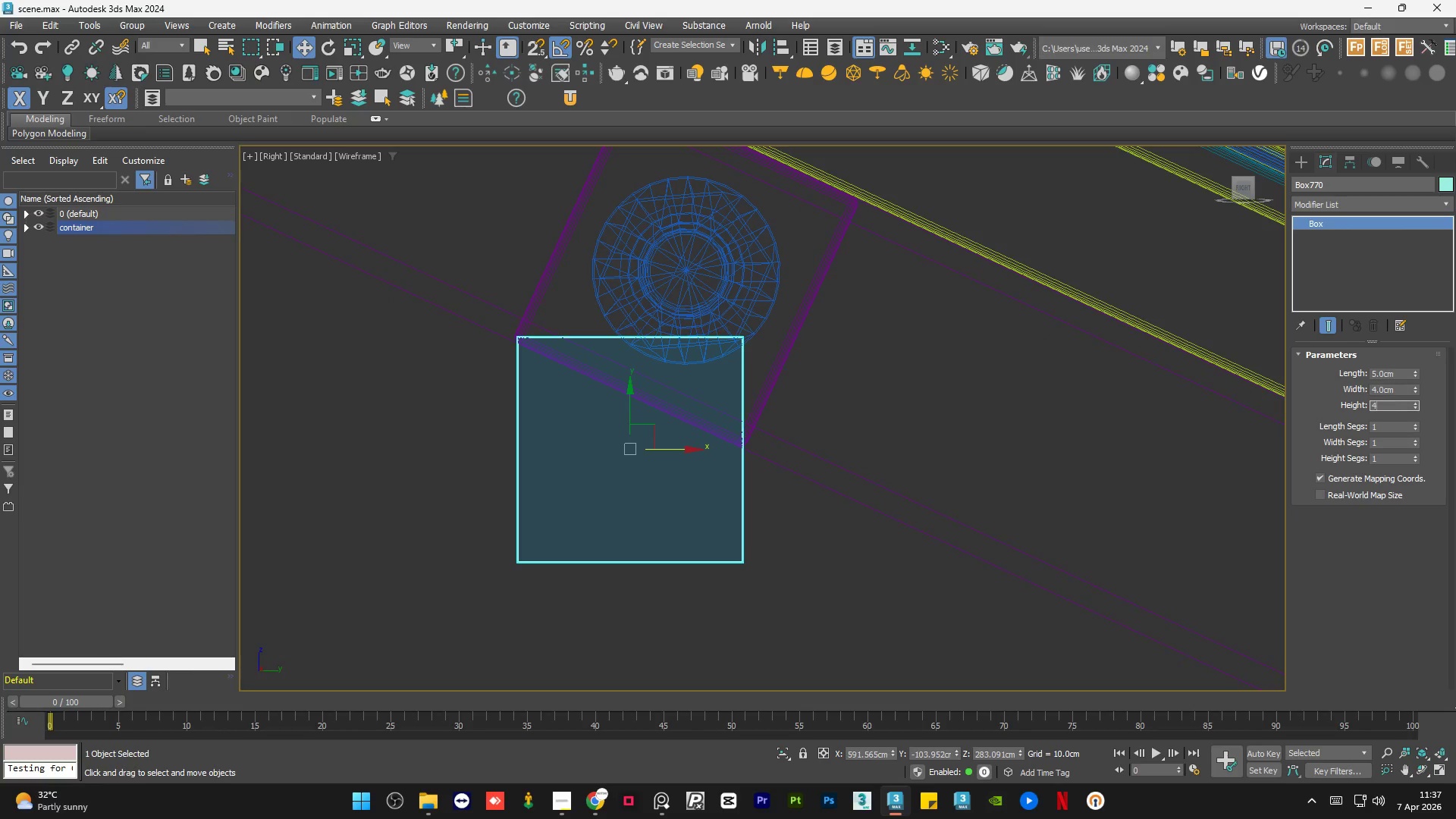 
key(Numpad4)
 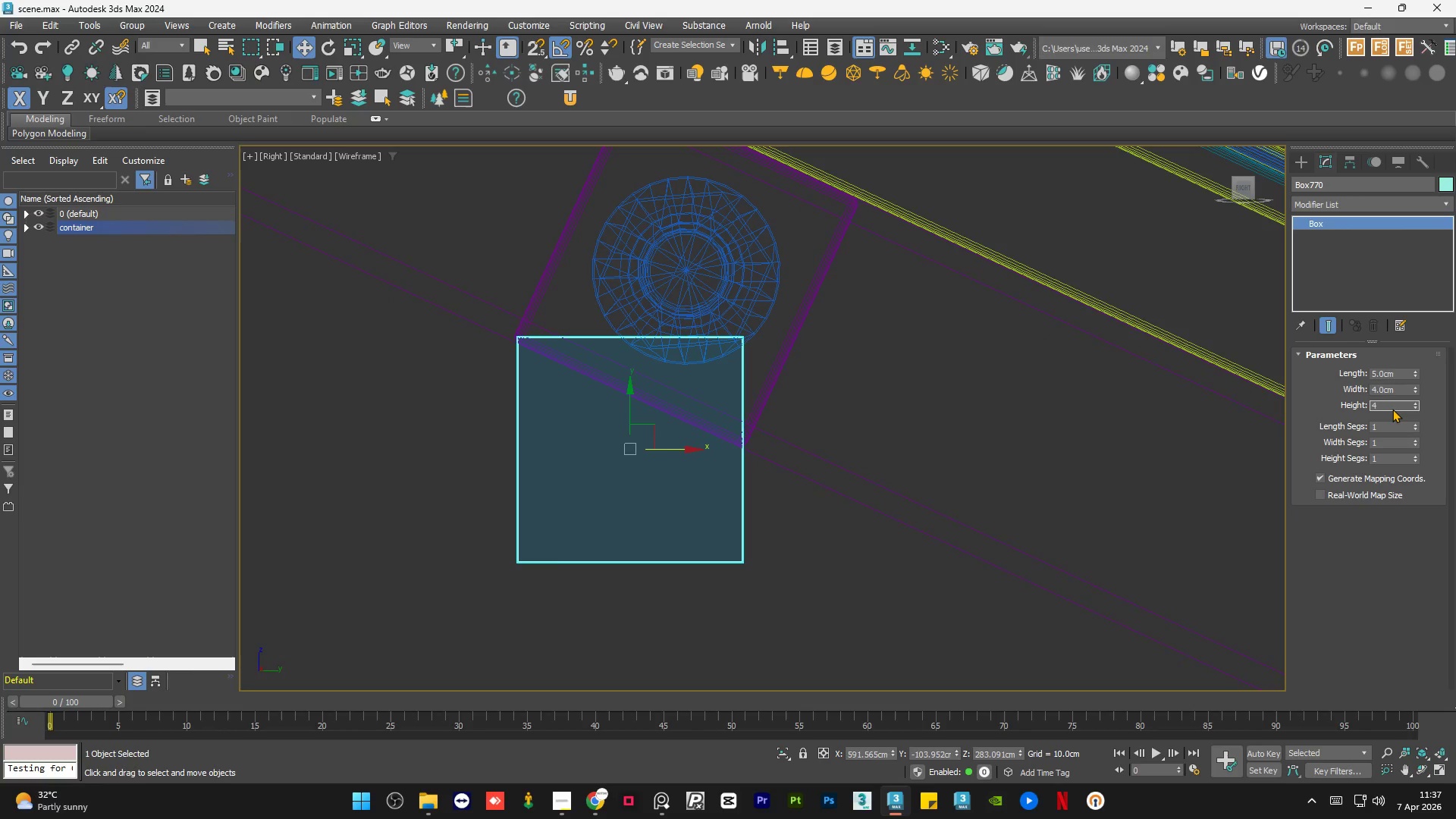 
key(NumpadEnter)
 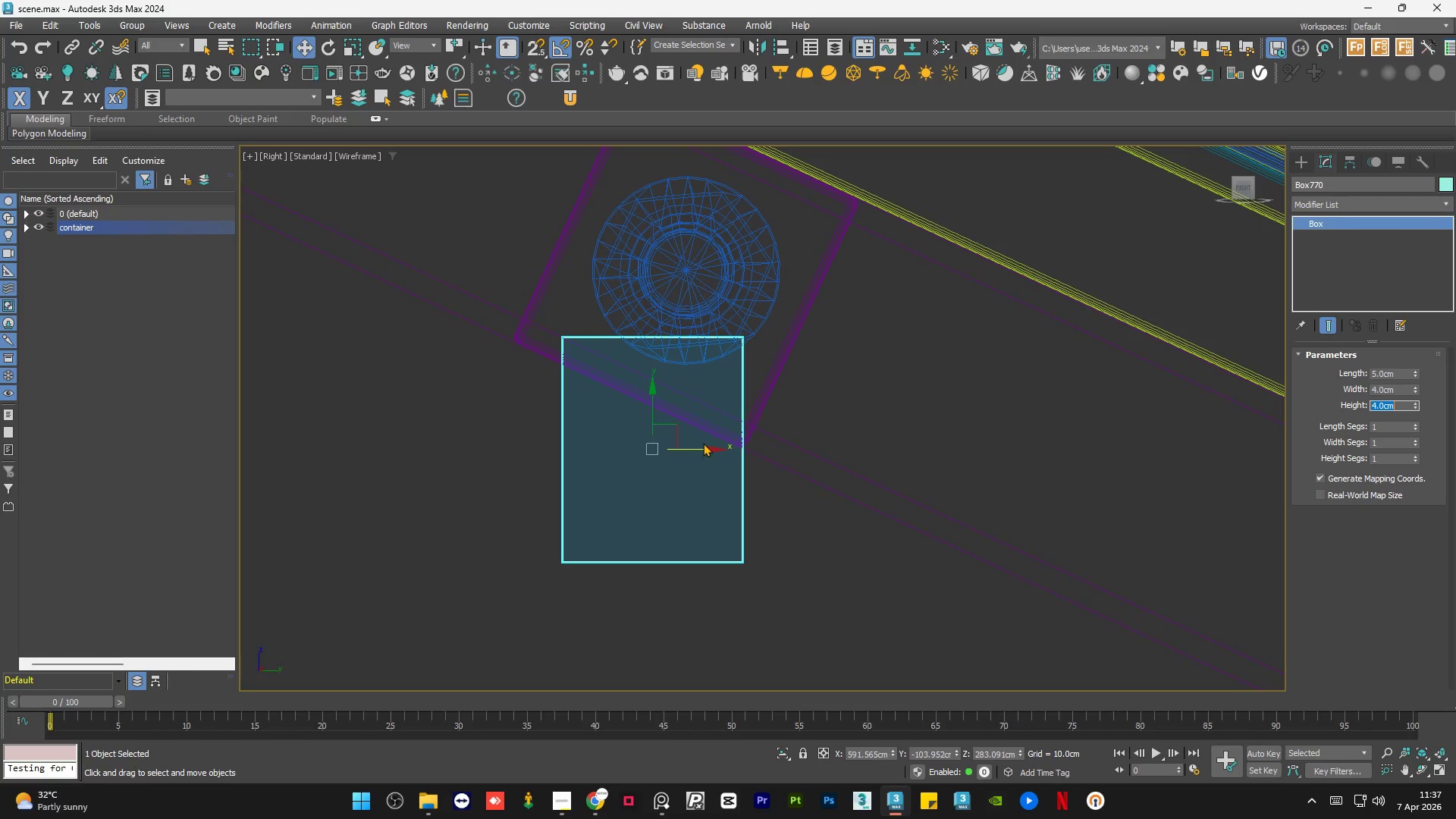 
left_click_drag(start_coordinate=[701, 450], to_coordinate=[683, 450])
 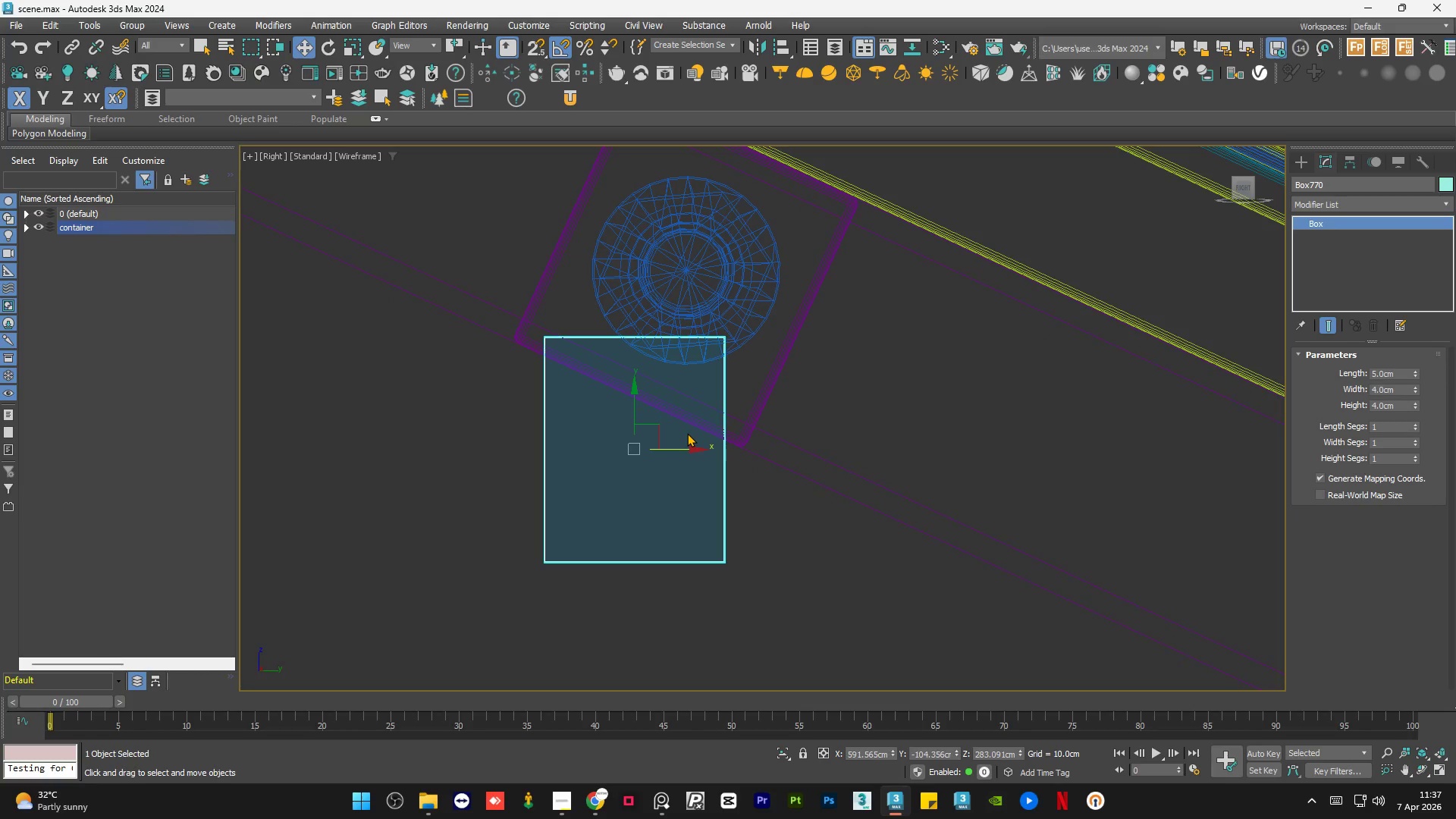 
key(F3)
 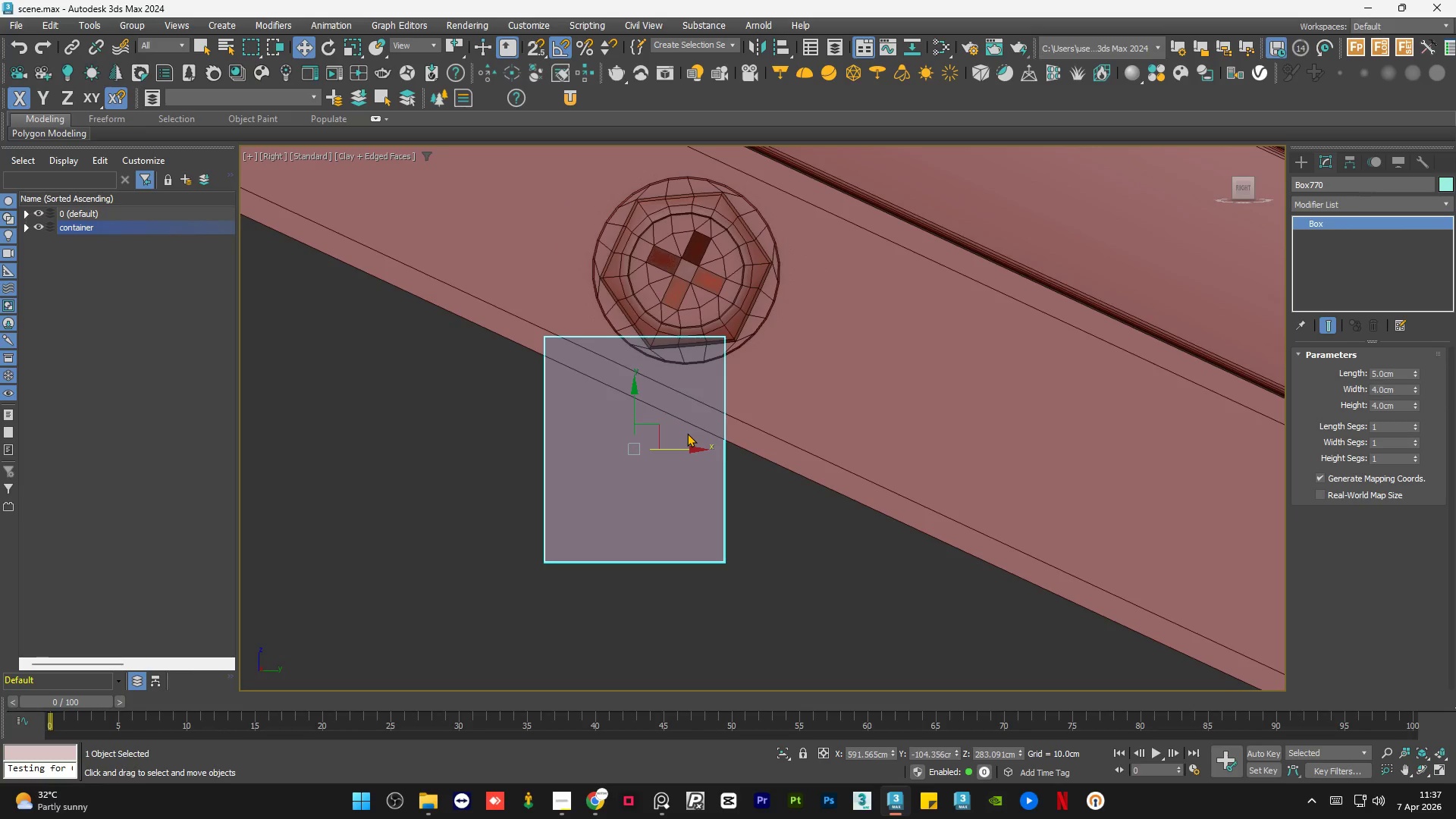 
hold_key(key=AltLeft, duration=0.92)
 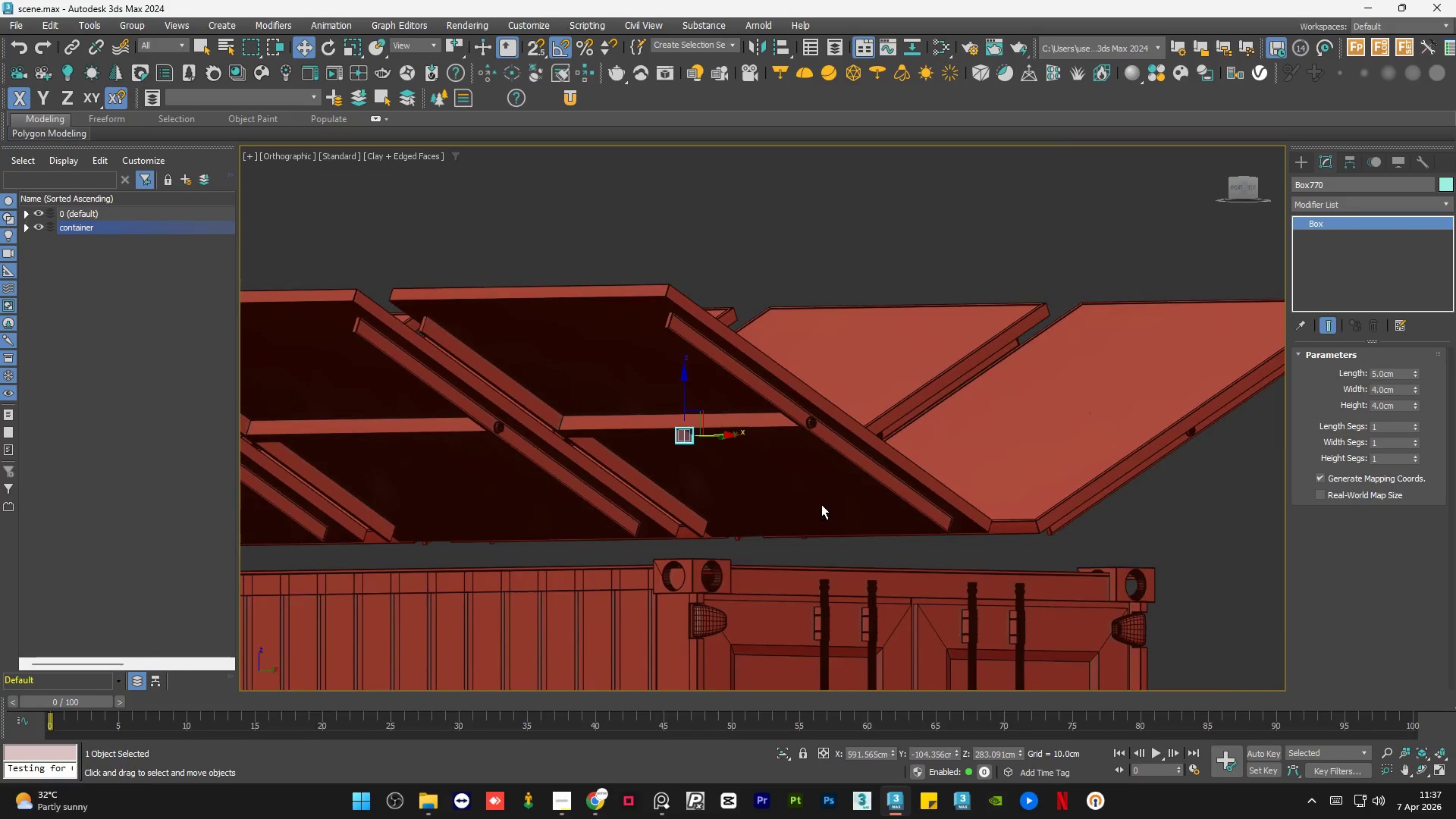 
scroll: coordinate [687, 438], scroll_direction: down, amount: 8.0
 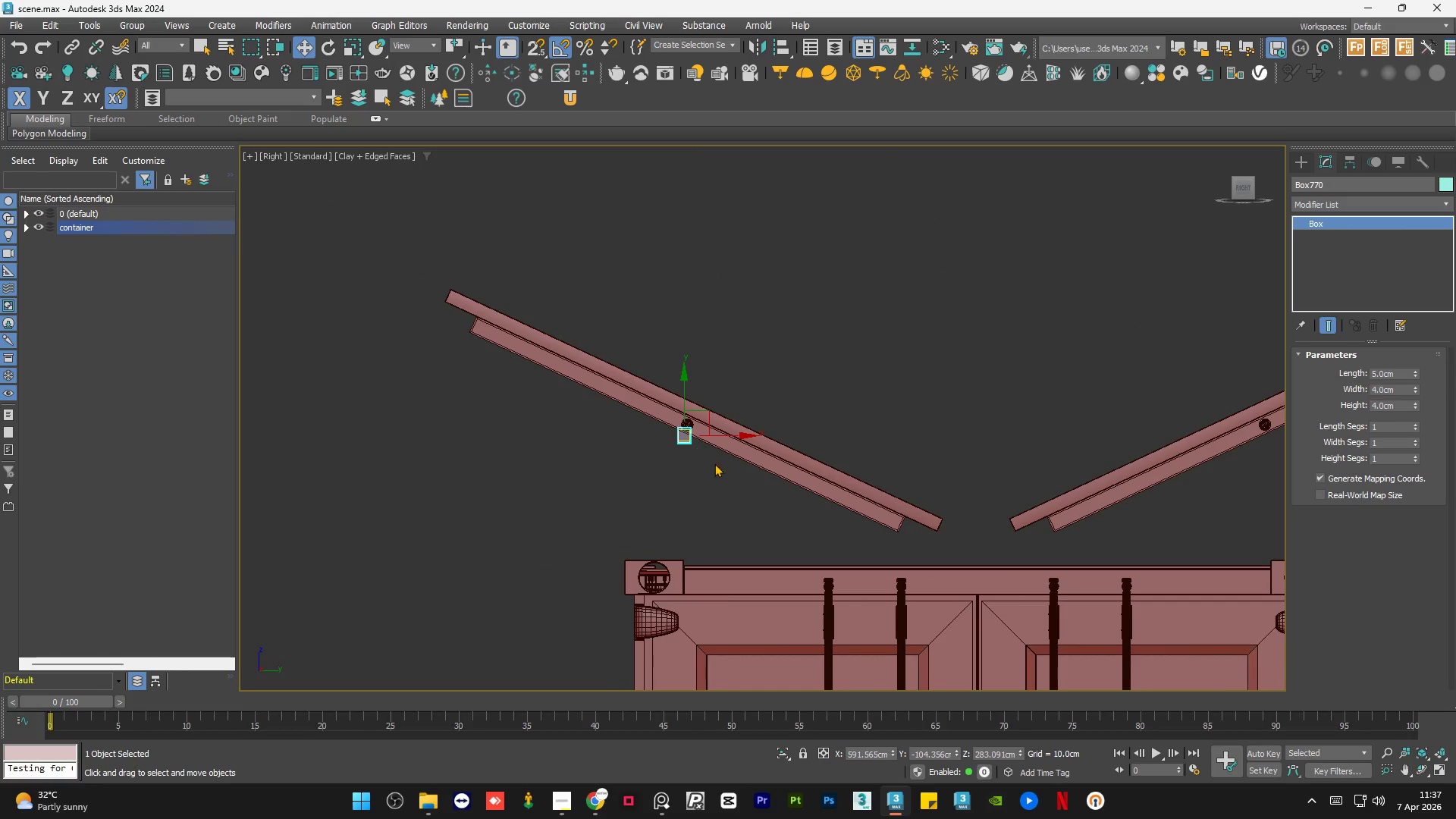 
scroll: coordinate [821, 507], scroll_direction: up, amount: 1.0
 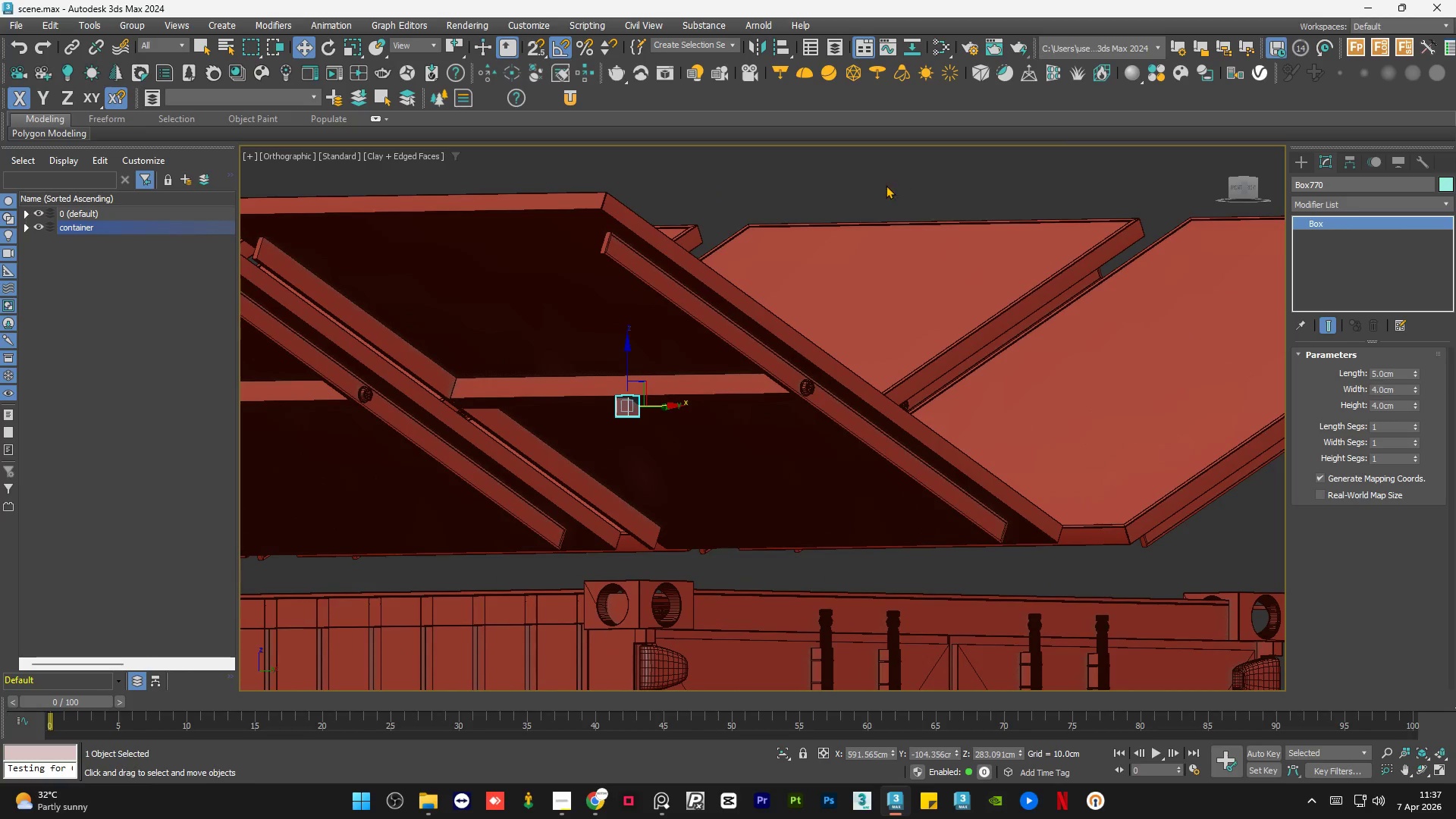 
left_click([902, 156])
 